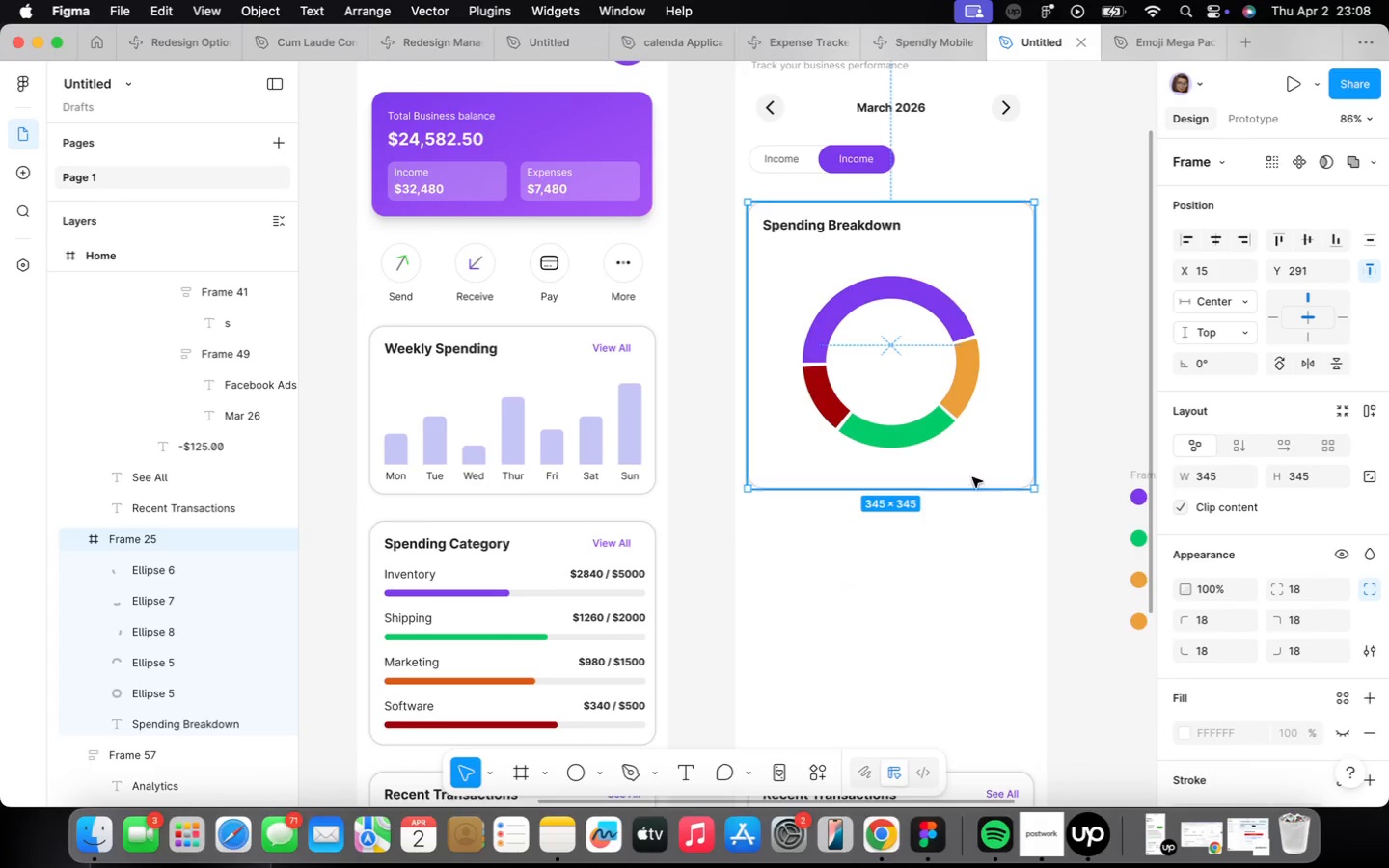 
left_click_drag(start_coordinate=[895, 486], to_coordinate=[898, 719])
 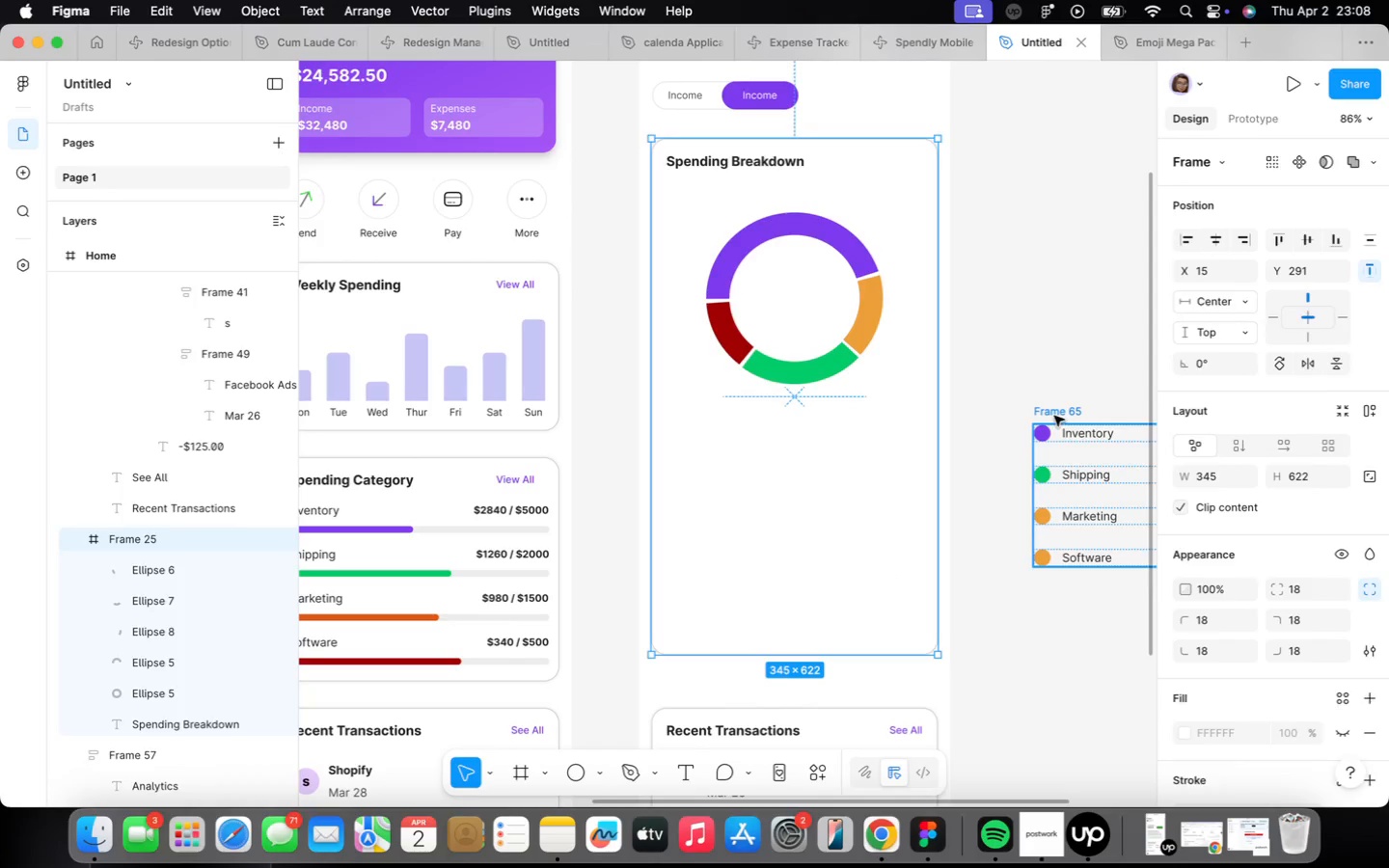 
left_click_drag(start_coordinate=[1063, 410], to_coordinate=[694, 376])
 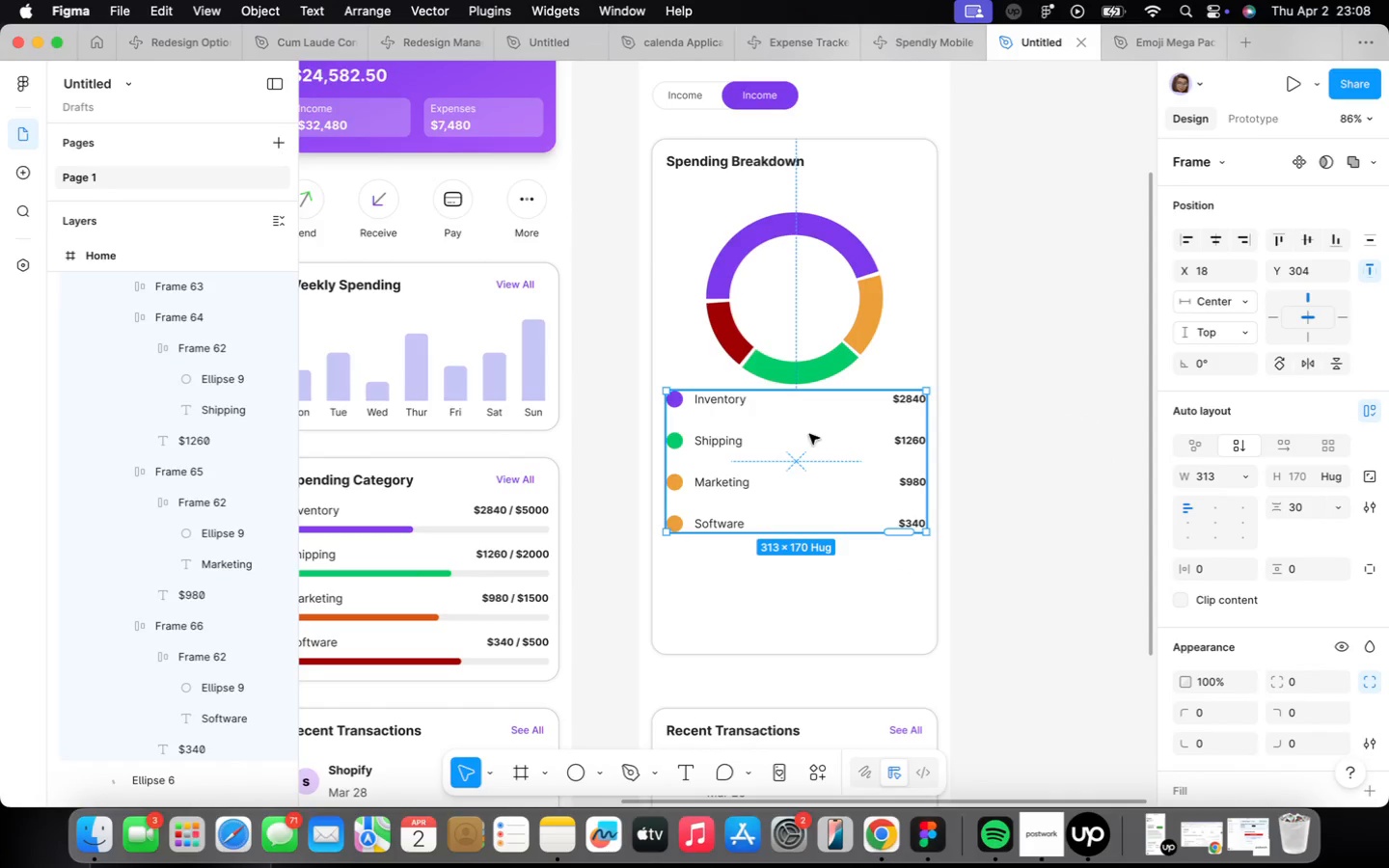 
scroll: coordinate [811, 432], scroll_direction: up, amount: 2.0
 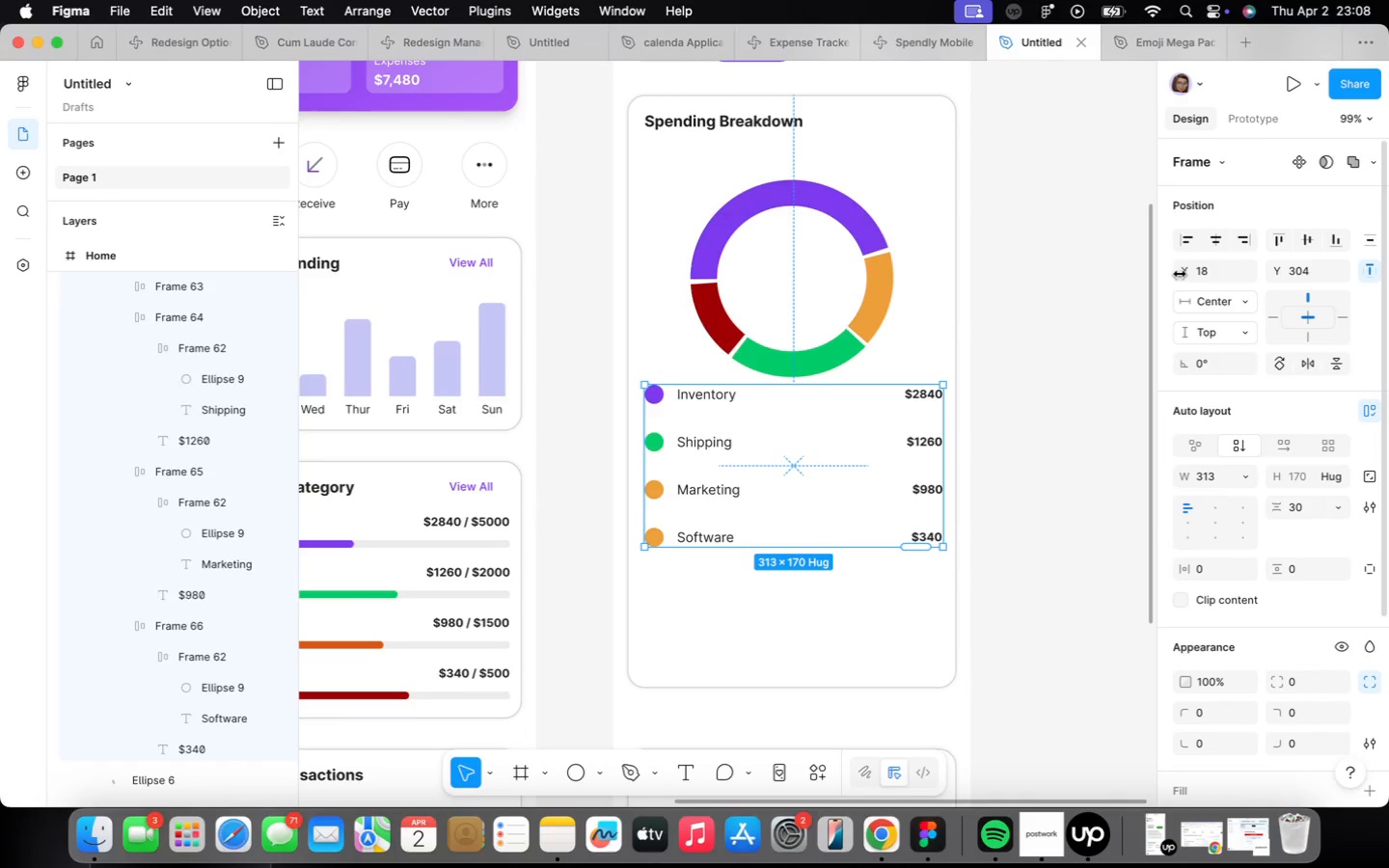 
left_click([1212, 237])
 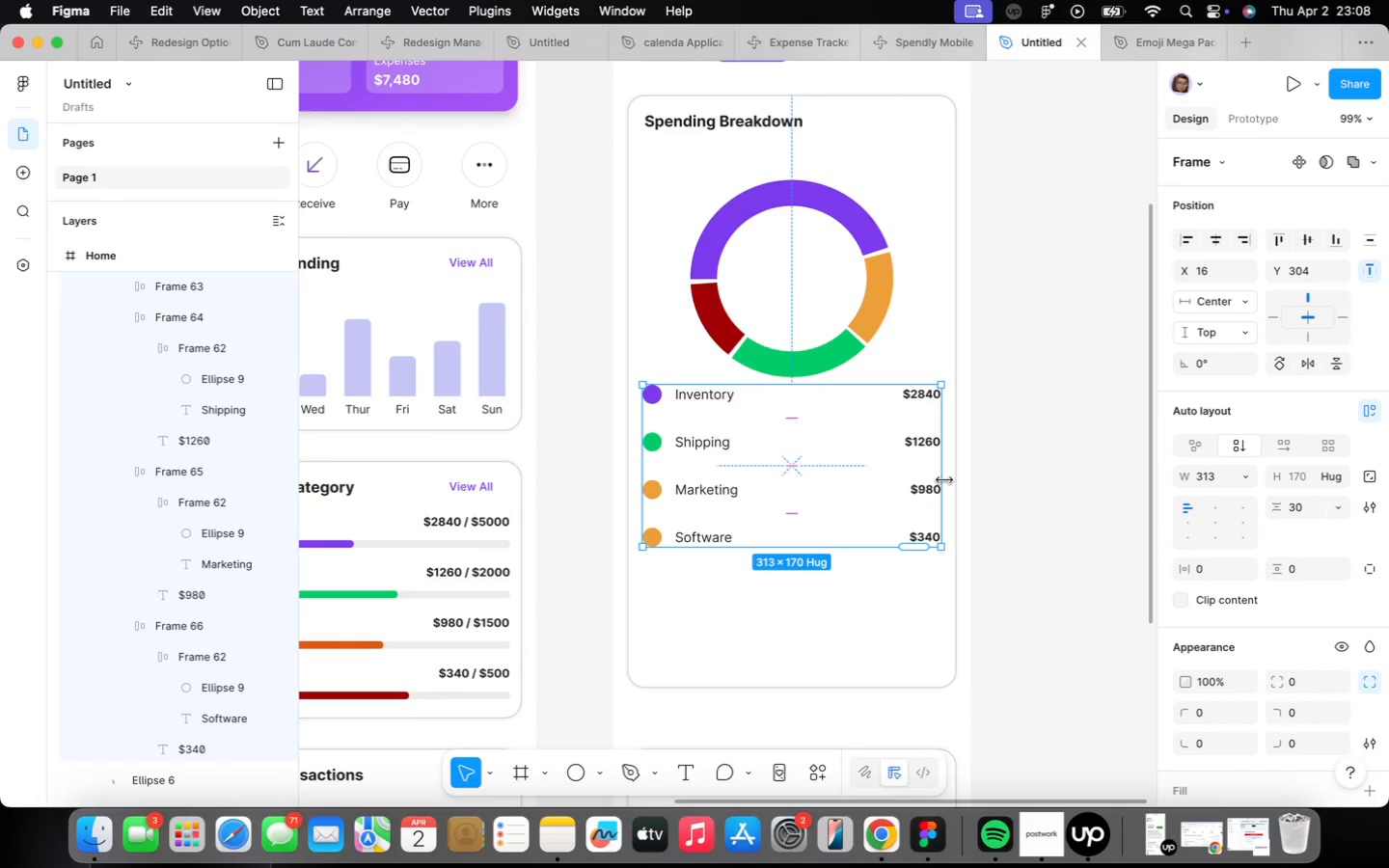 
hold_key(key=OptionLeft, duration=1.09)
 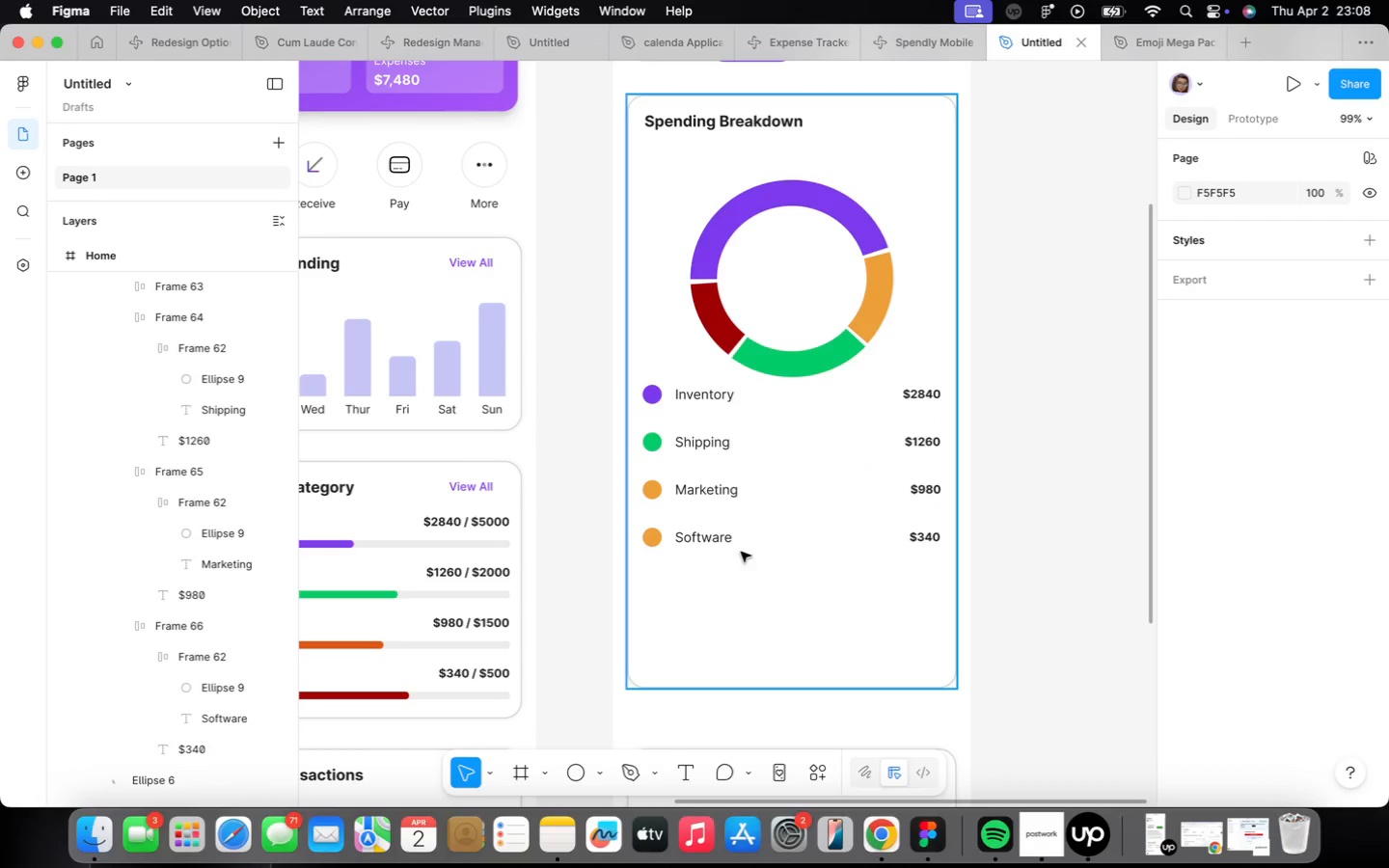 
double_click([742, 550])
 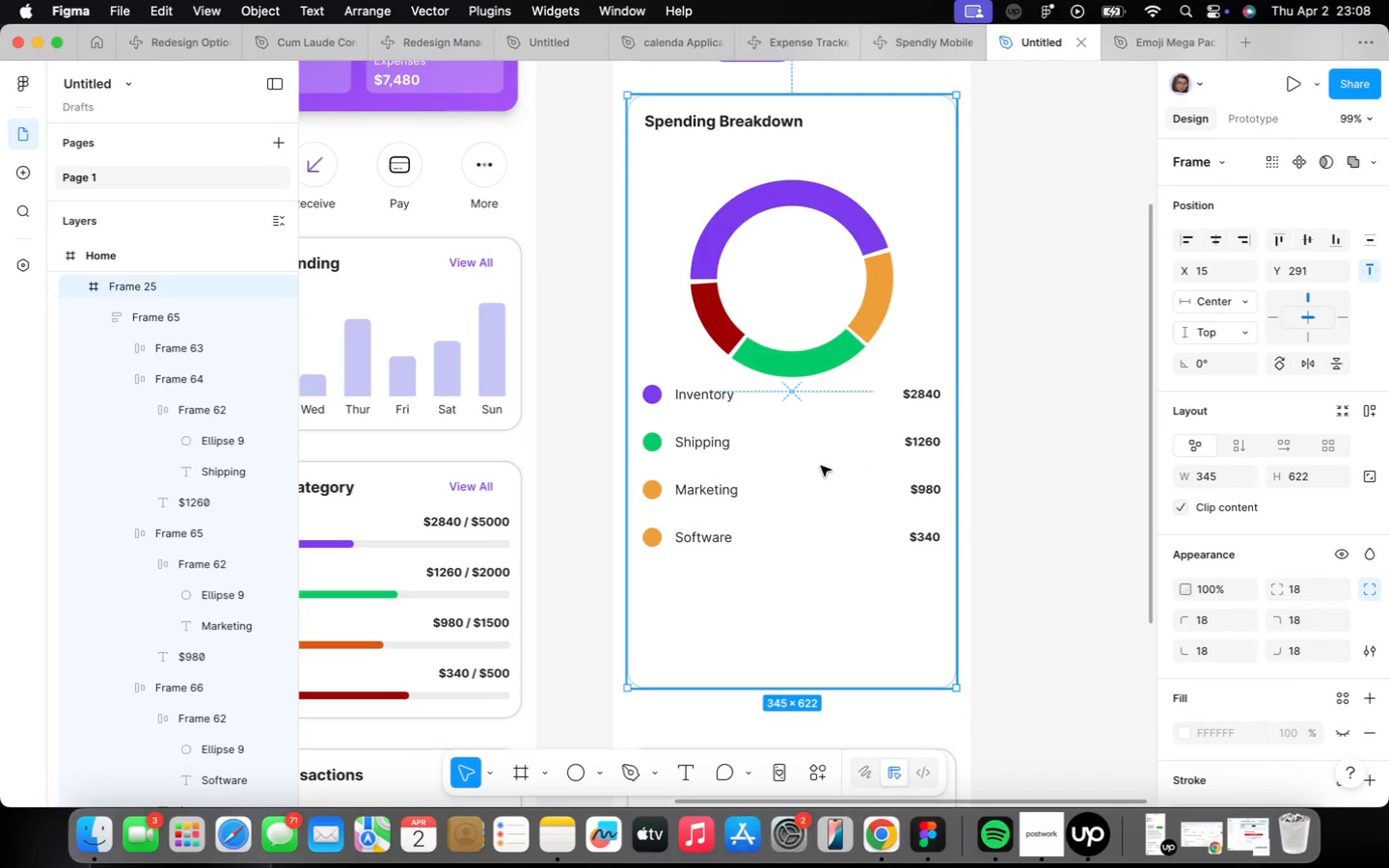 
triple_click([820, 465])
 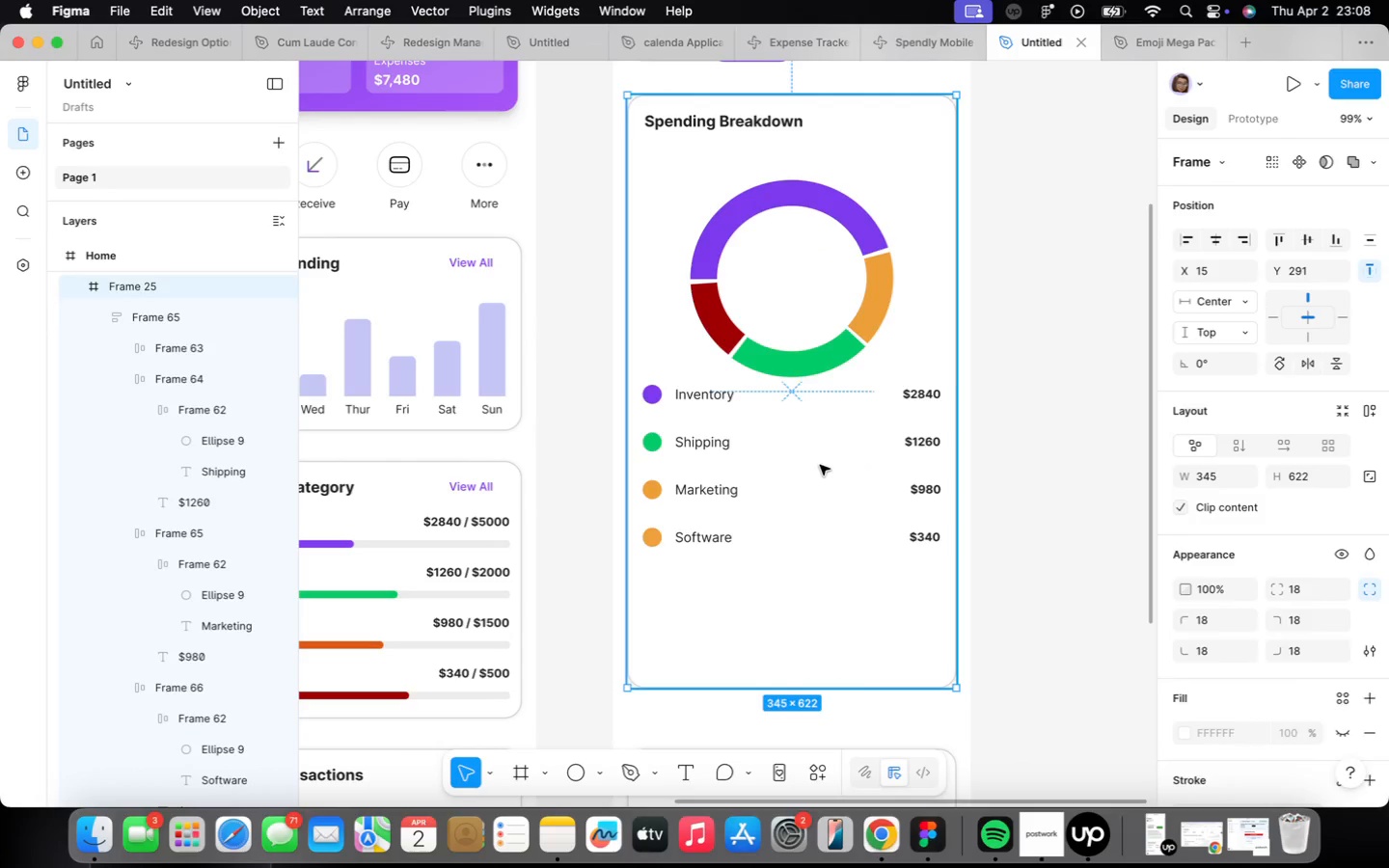 
triple_click([820, 465])
 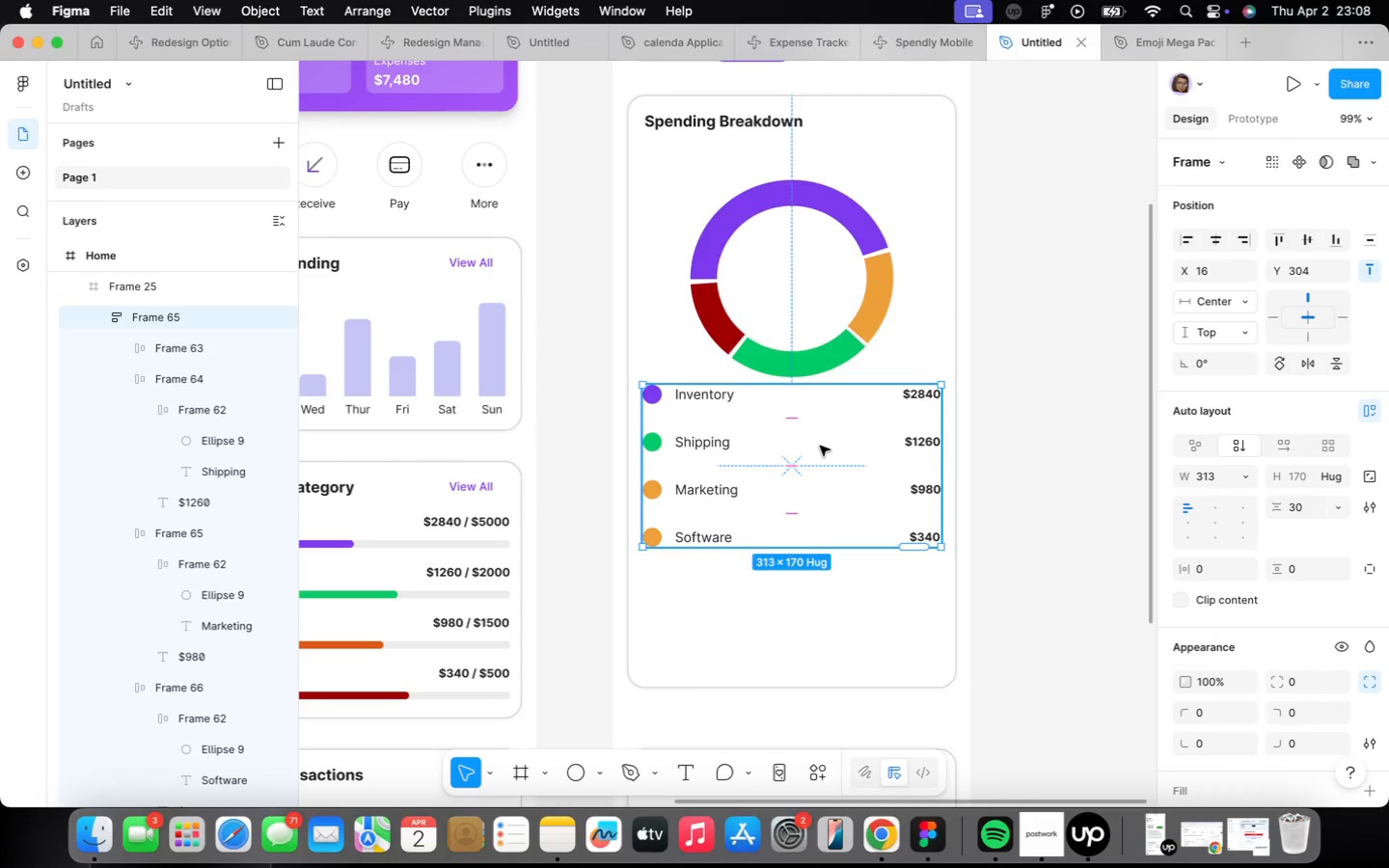 
left_click_drag(start_coordinate=[820, 446], to_coordinate=[820, 467])
 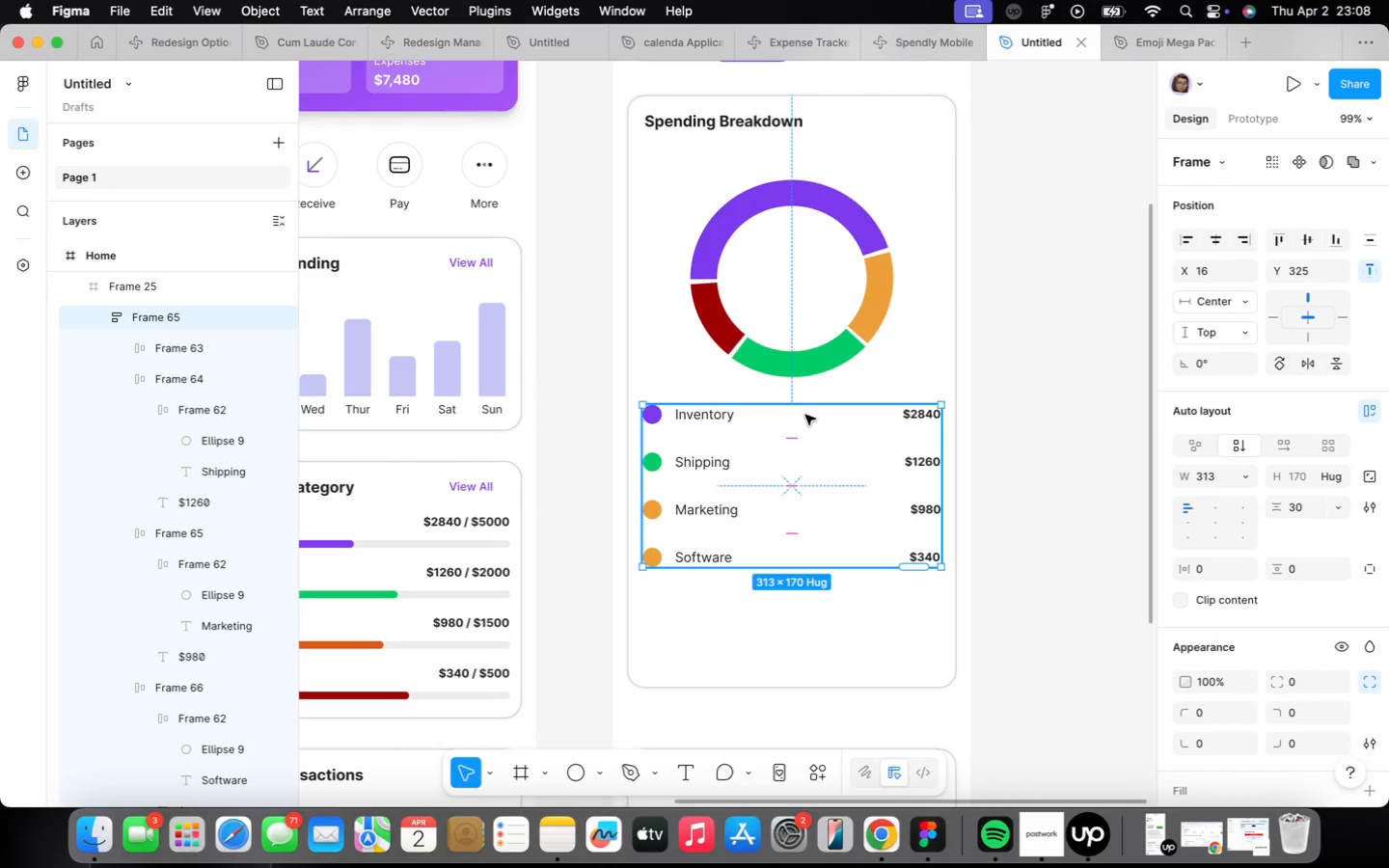 
hold_key(key=OptionLeft, duration=1.1)
 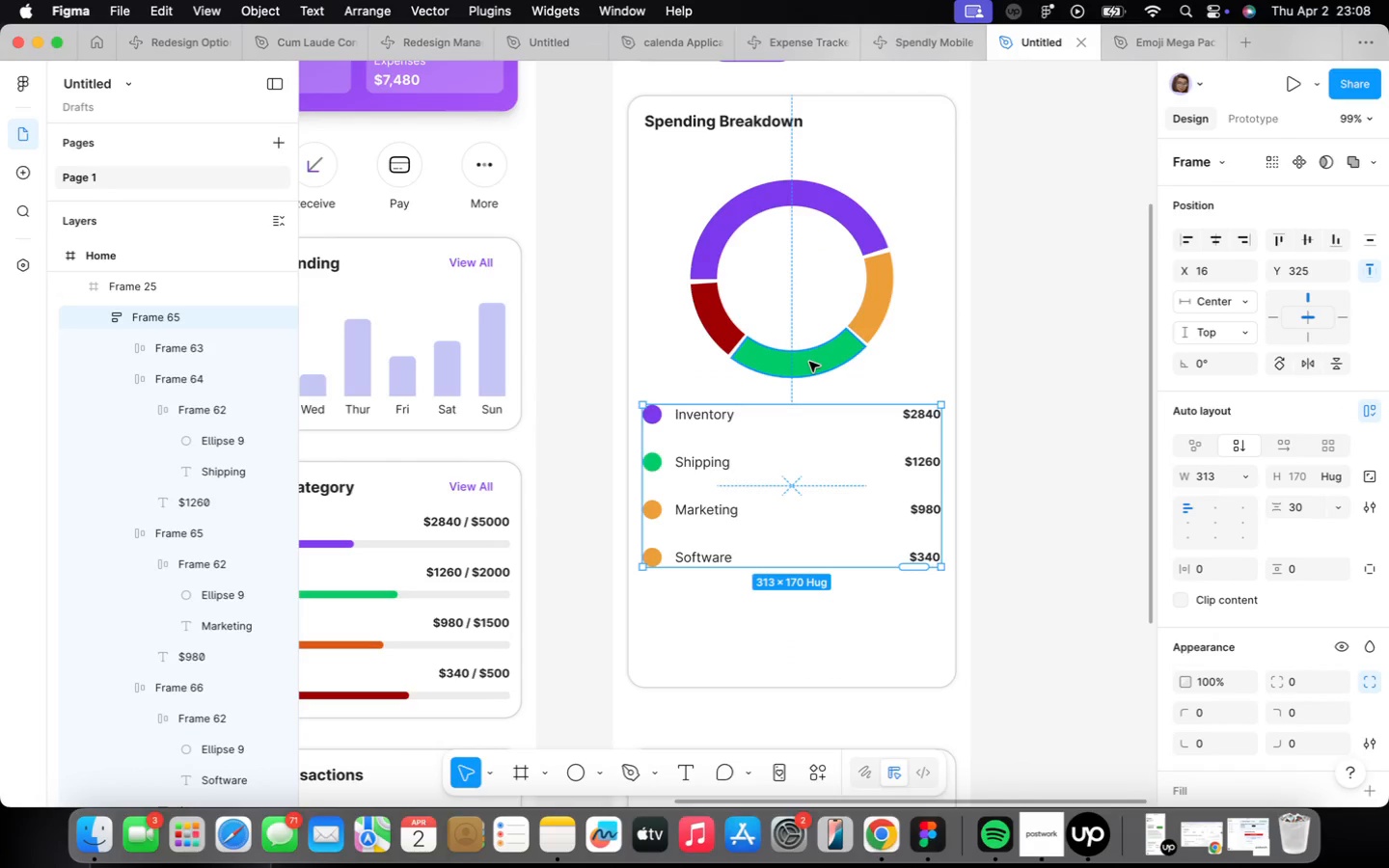 
key(ArrowDown)
 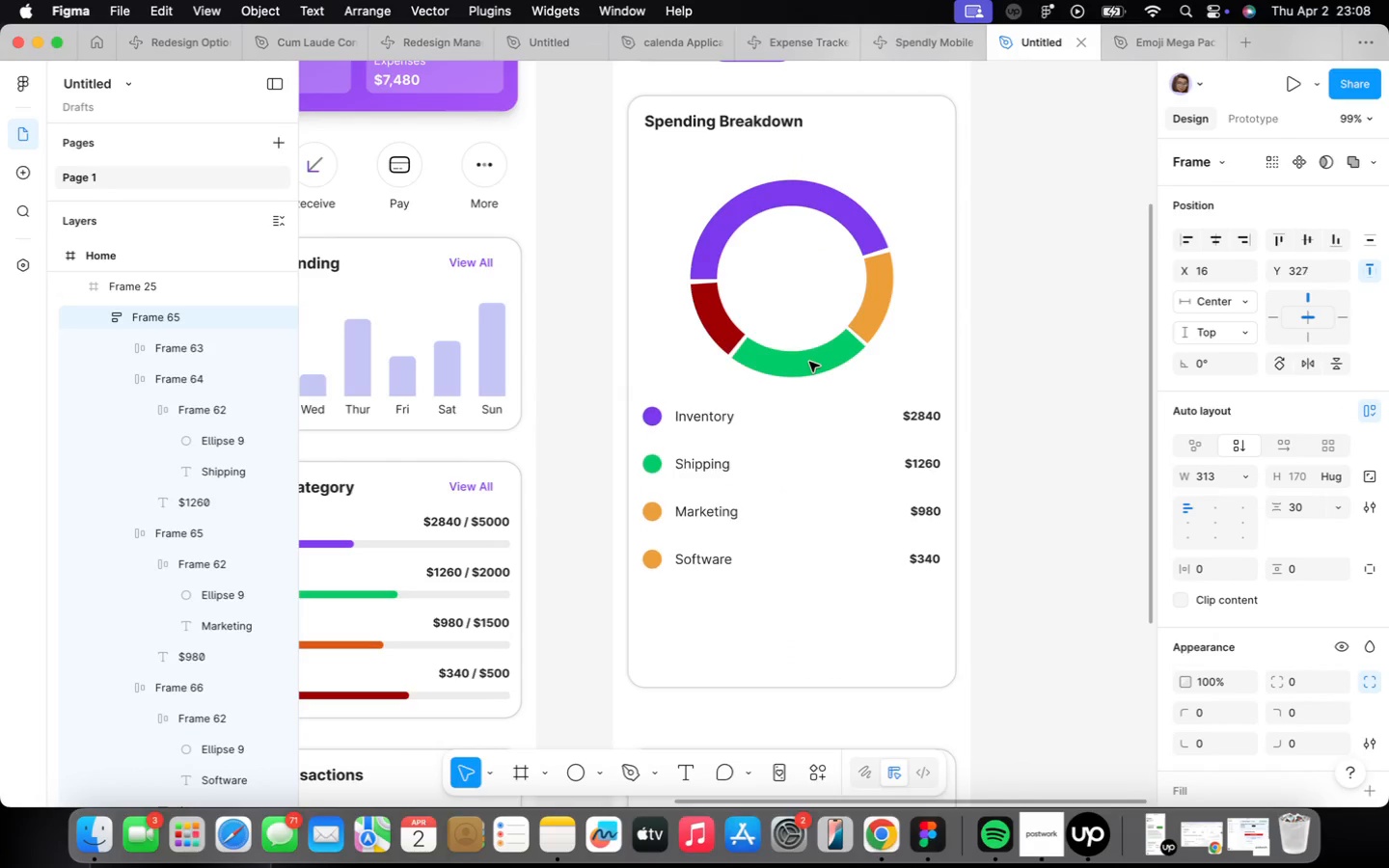 
key(ArrowDown)
 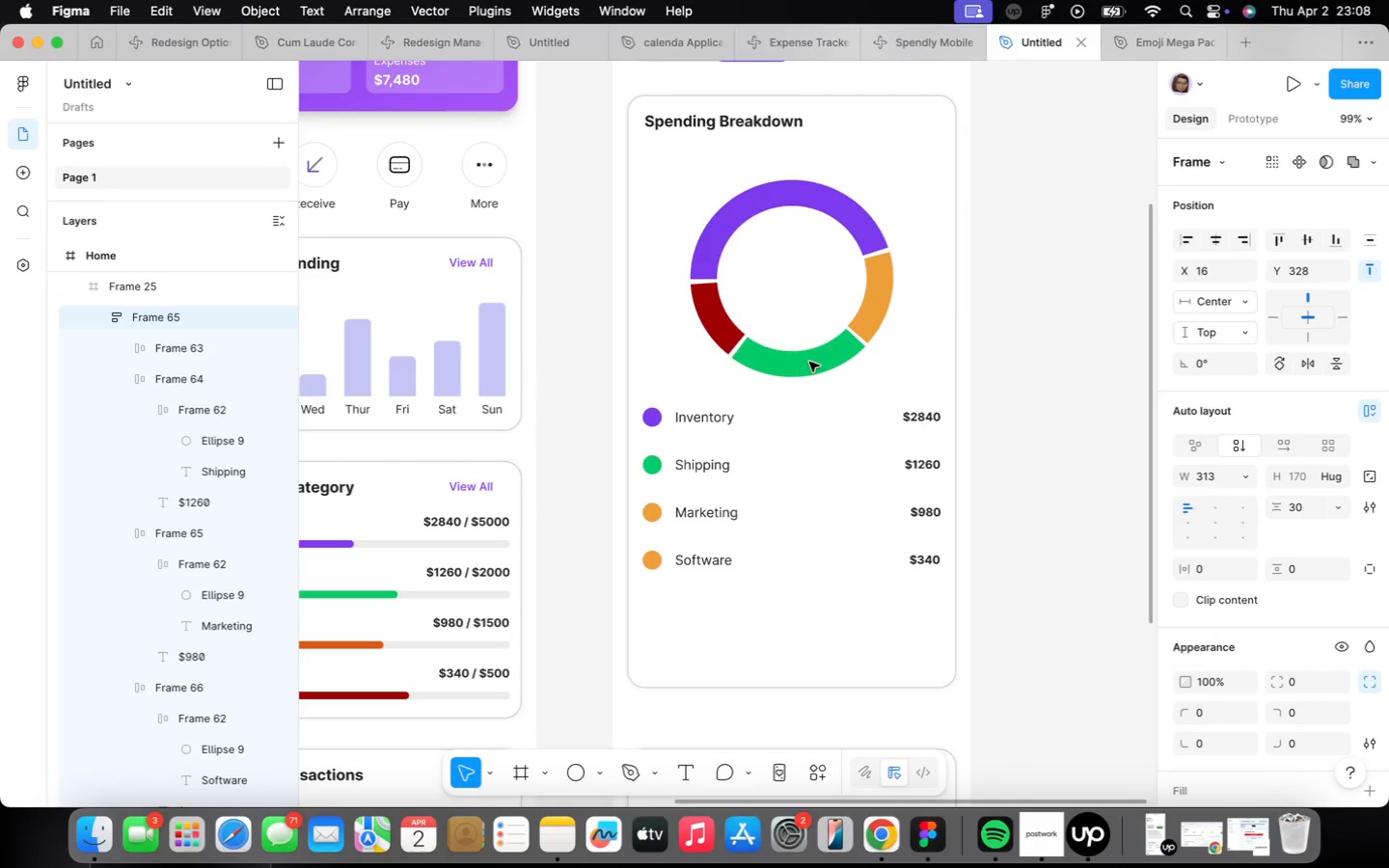 
key(ArrowDown)
 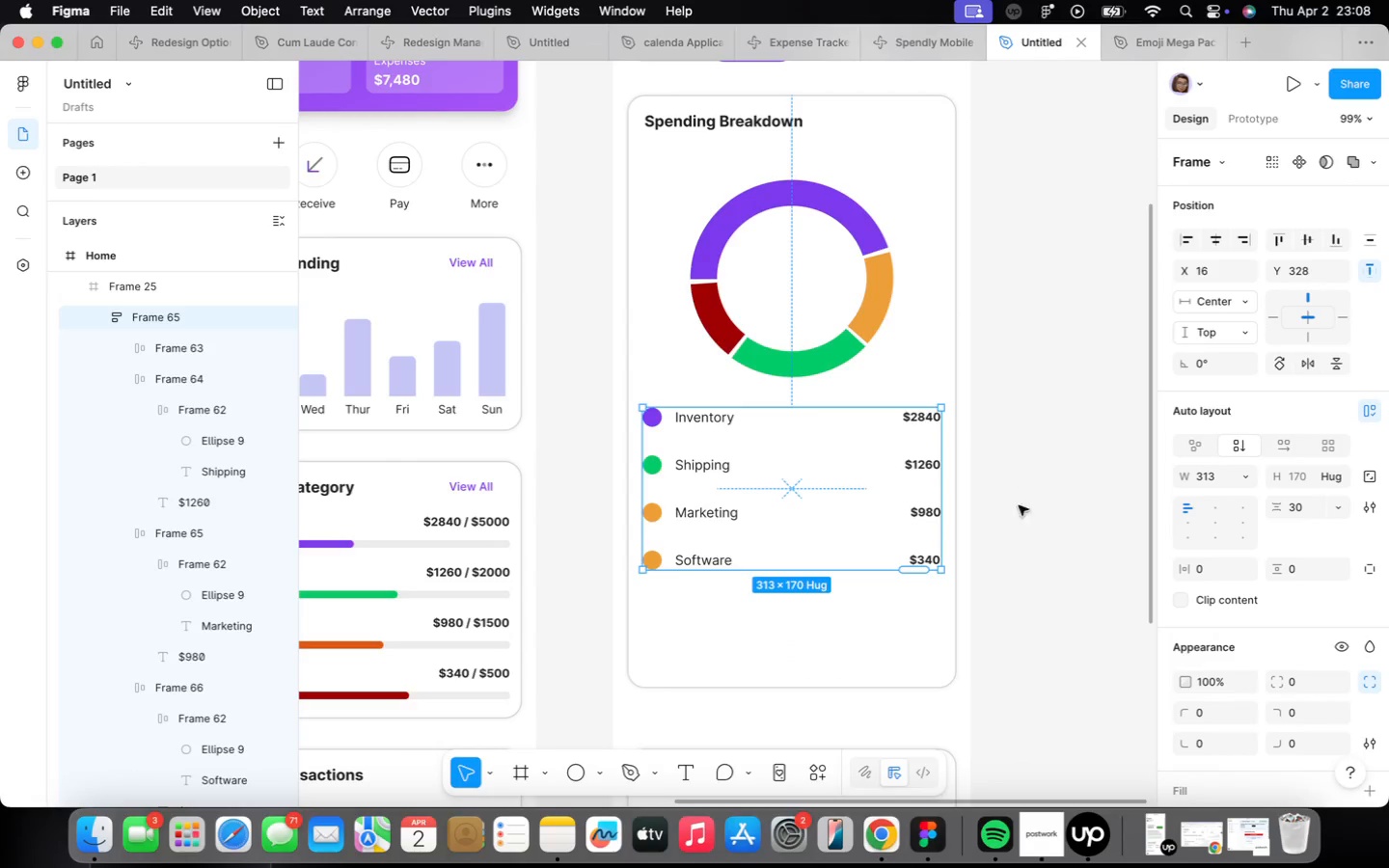 
scroll: coordinate [1012, 516], scroll_direction: down, amount: 2.0
 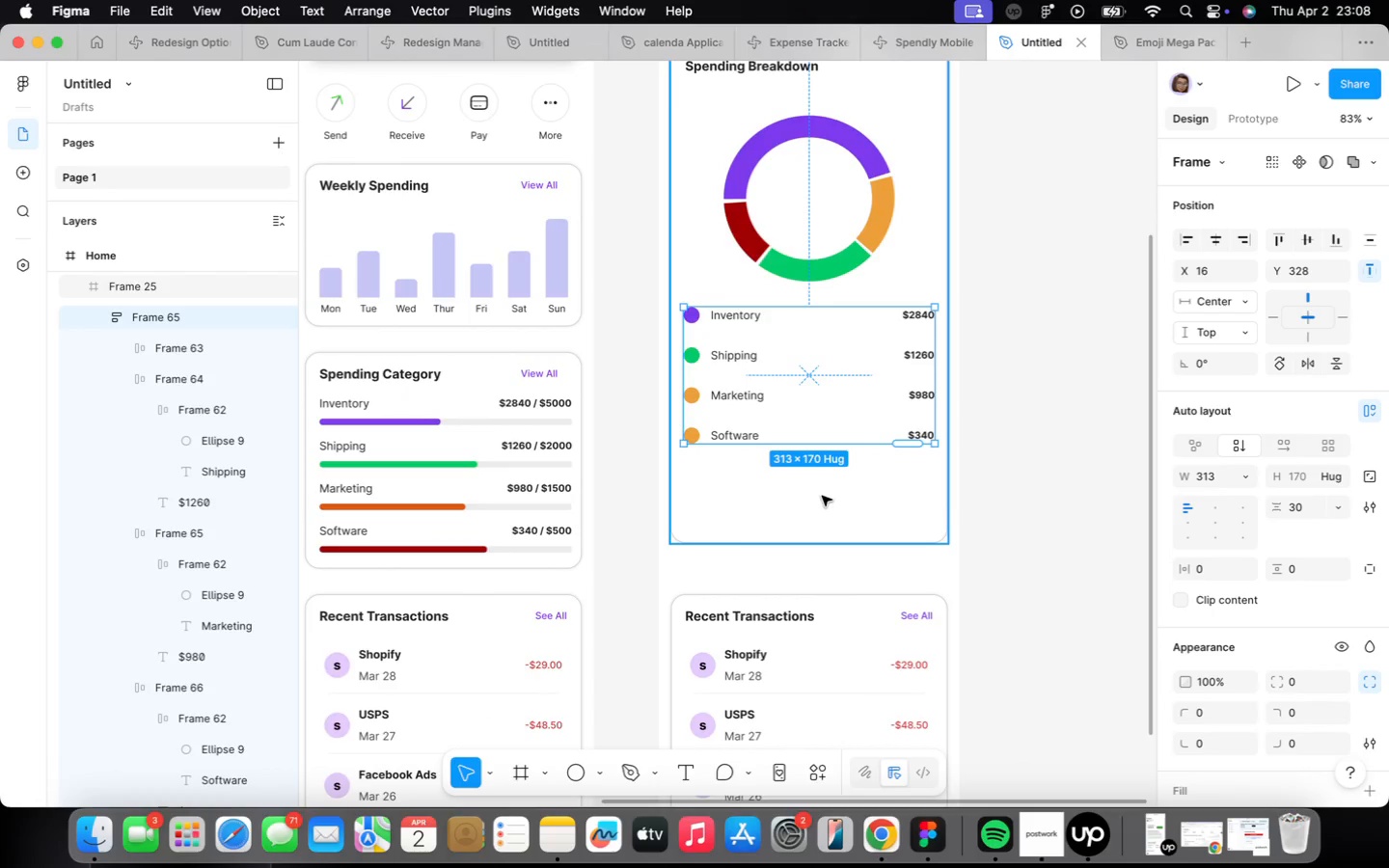 
left_click([1001, 446])
 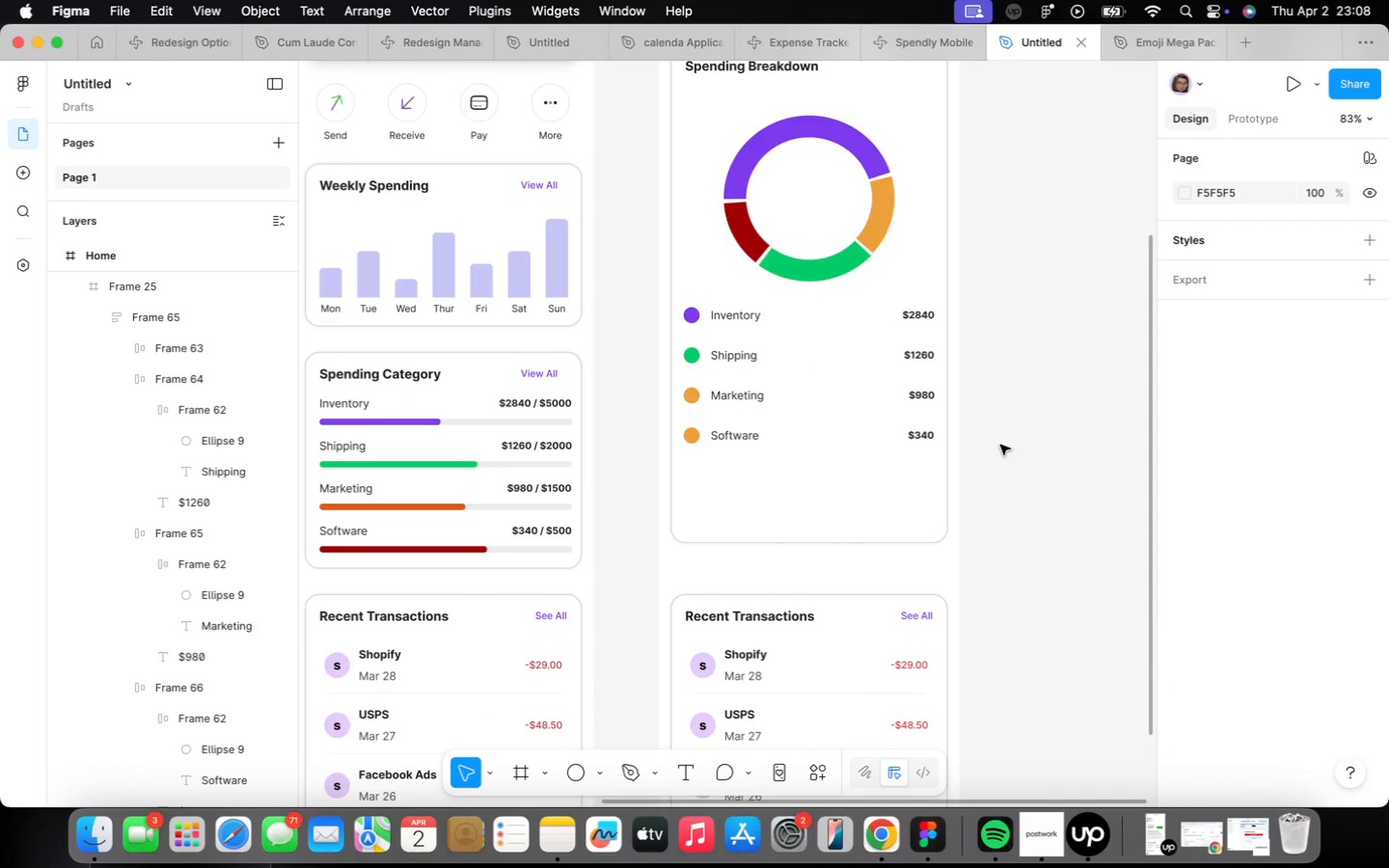 
key(L)
 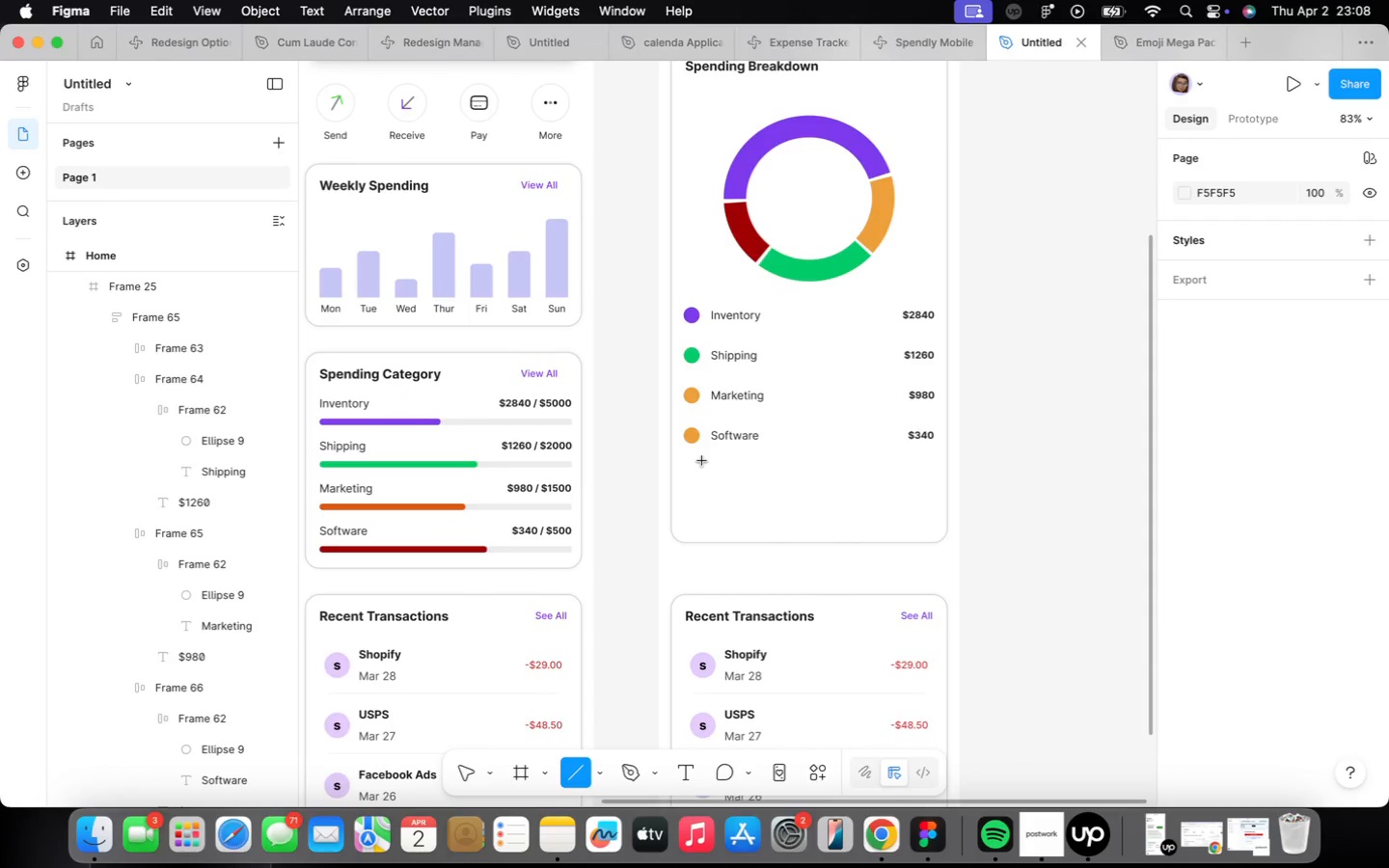 
wait(10.72)
 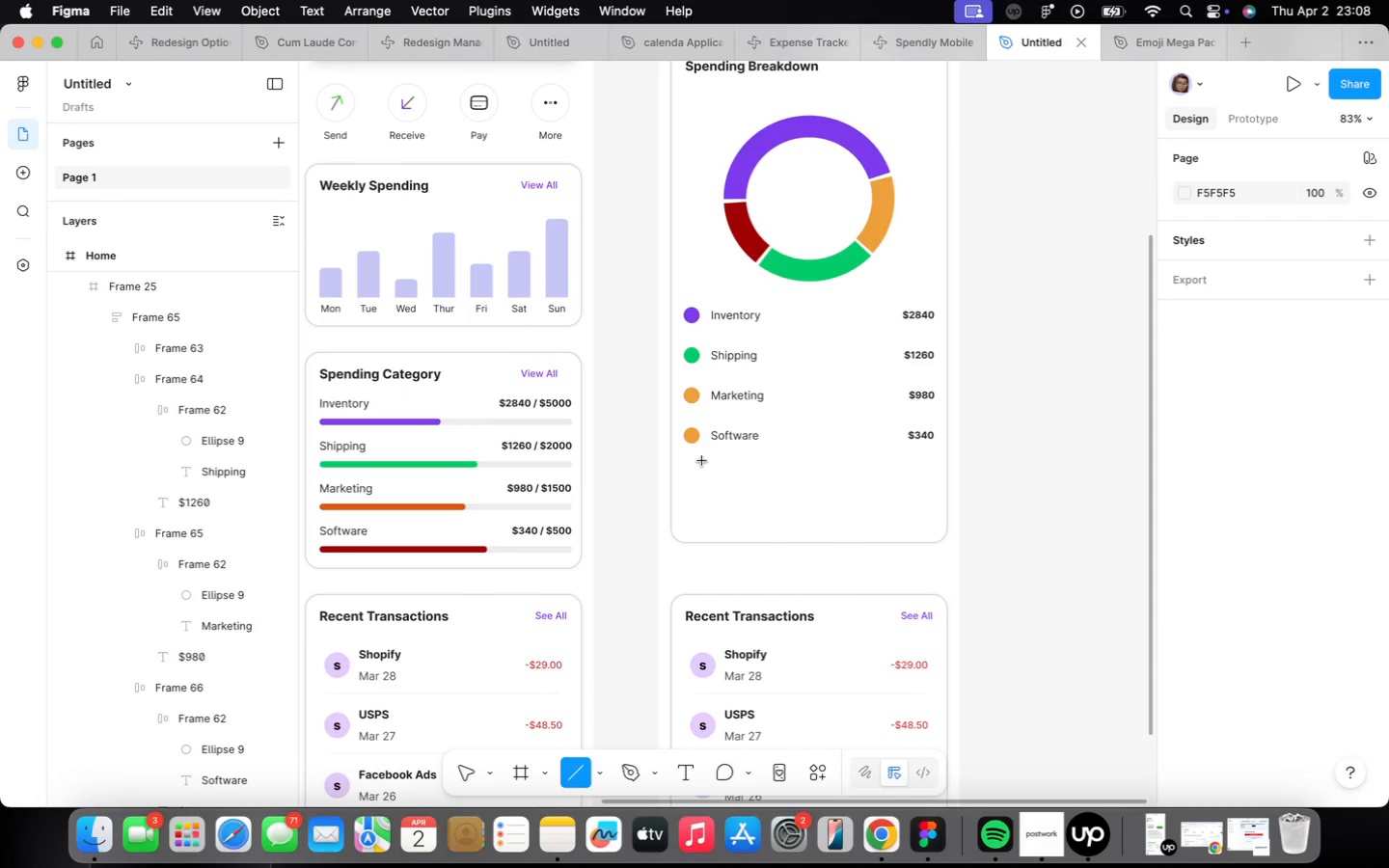 
key(L)
 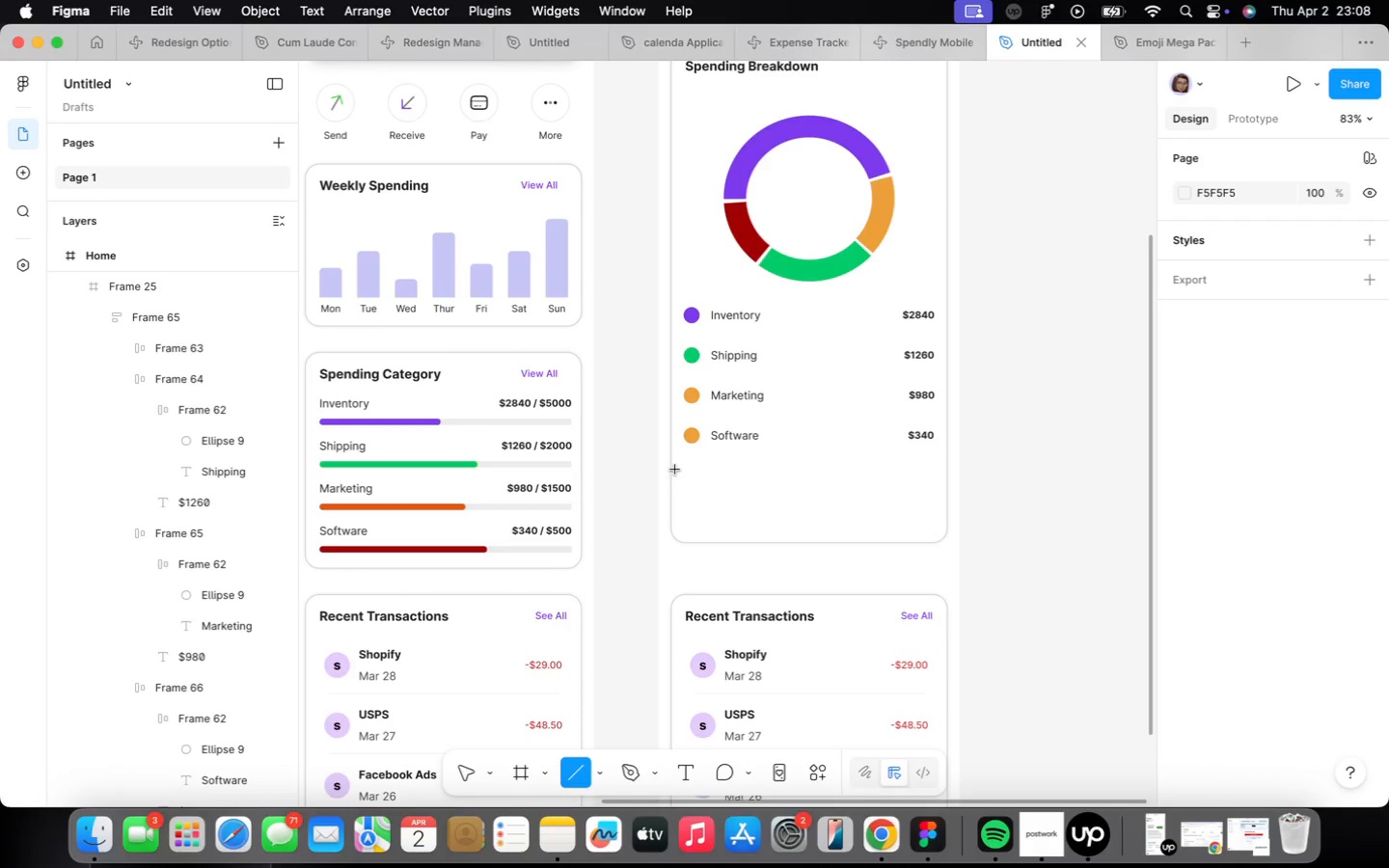 
hold_key(key=ShiftLeft, duration=2.11)
left_click_drag(start_coordinate=[680, 471], to_coordinate=[933, 479])
 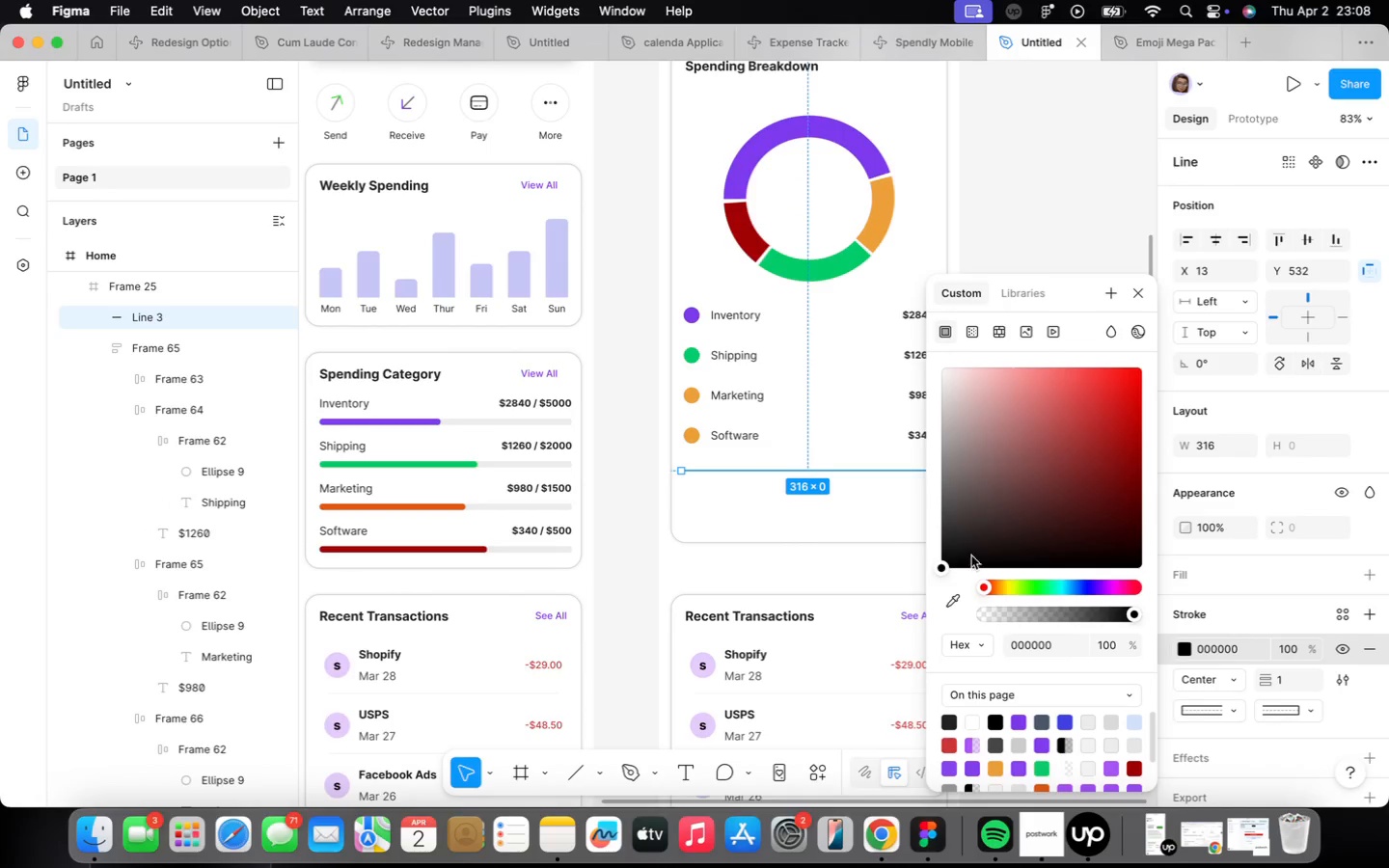 
left_click_drag(start_coordinate=[943, 567], to_coordinate=[873, 392])
 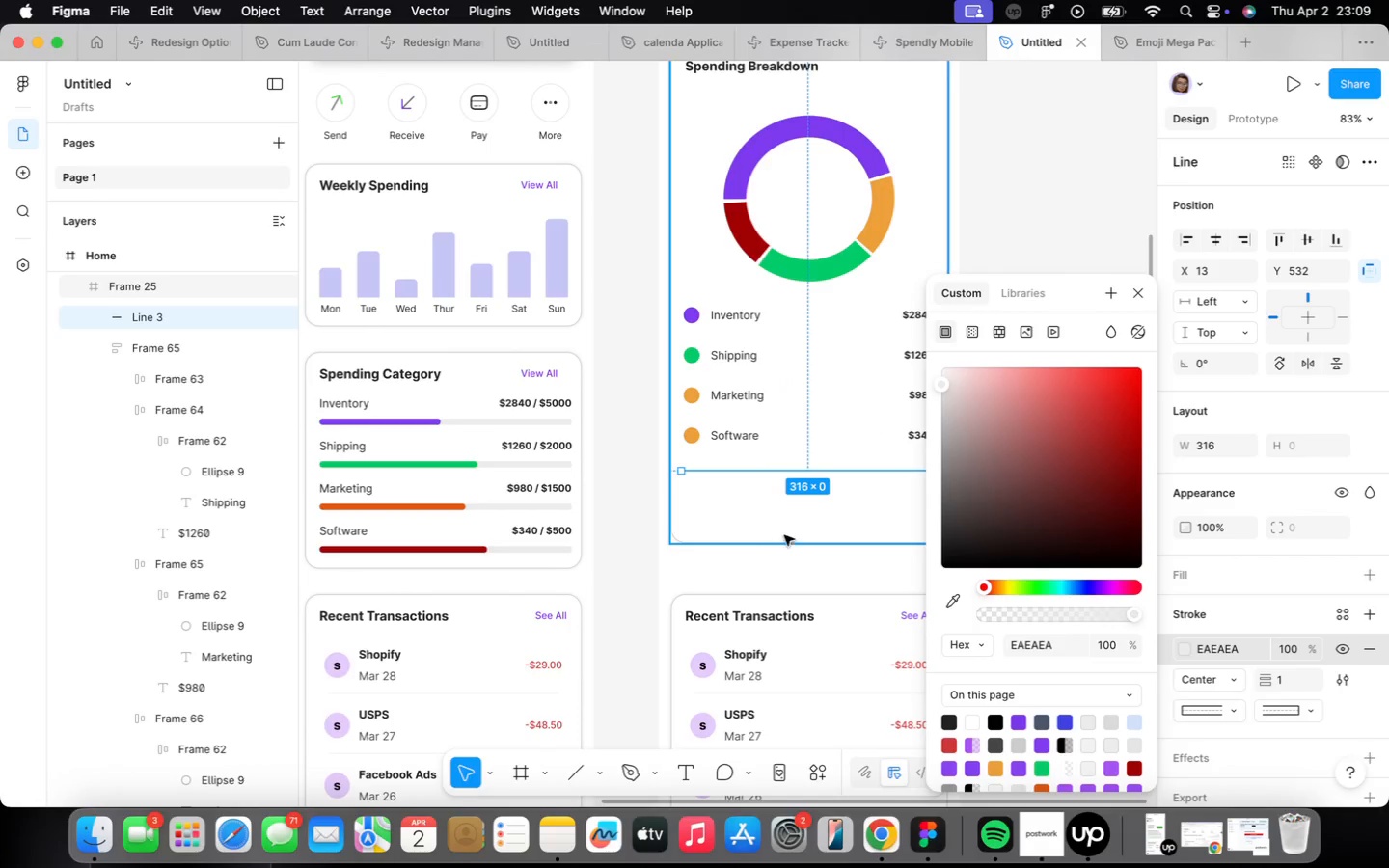 
left_click([785, 535])
 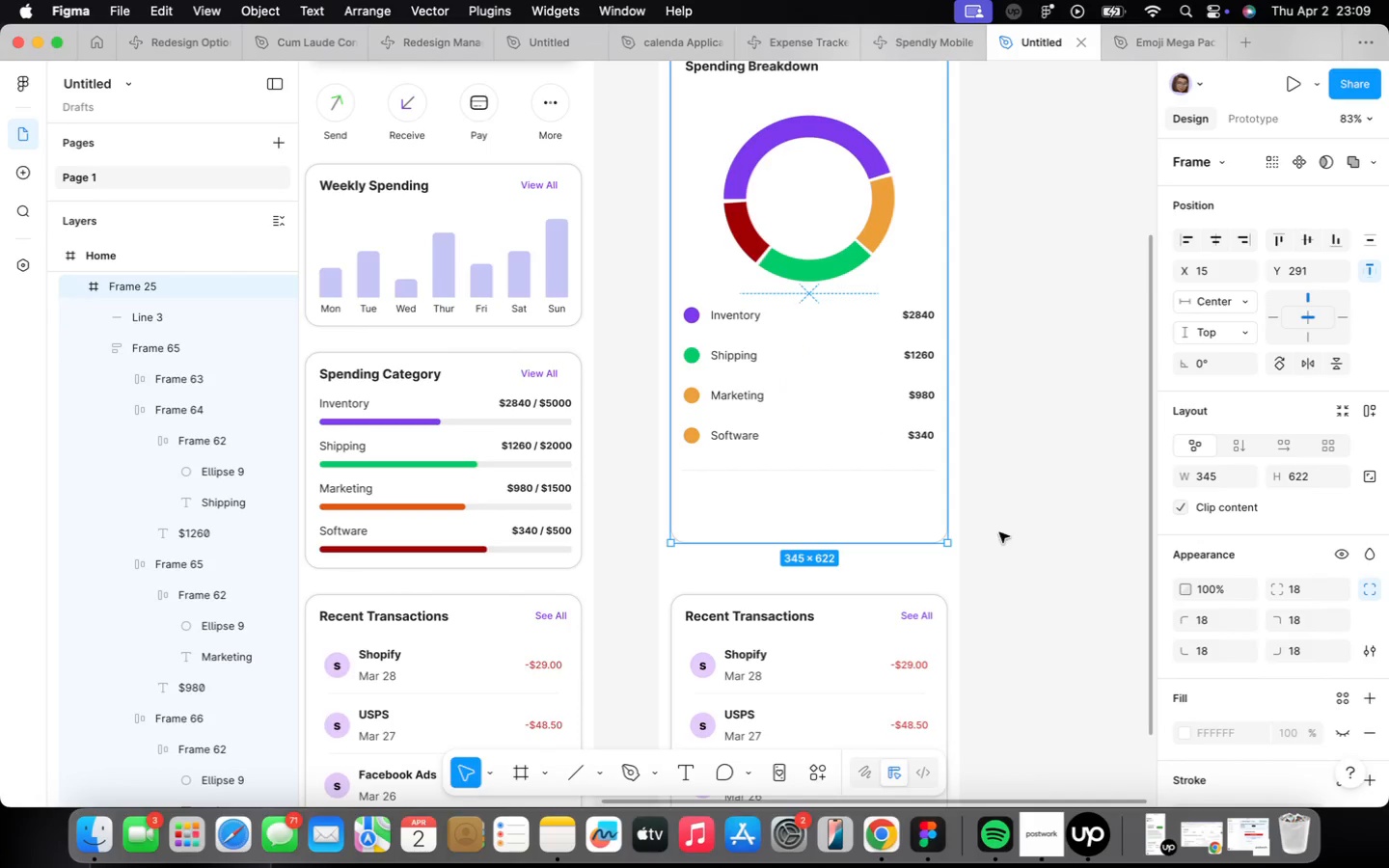 
left_click([1016, 501])
 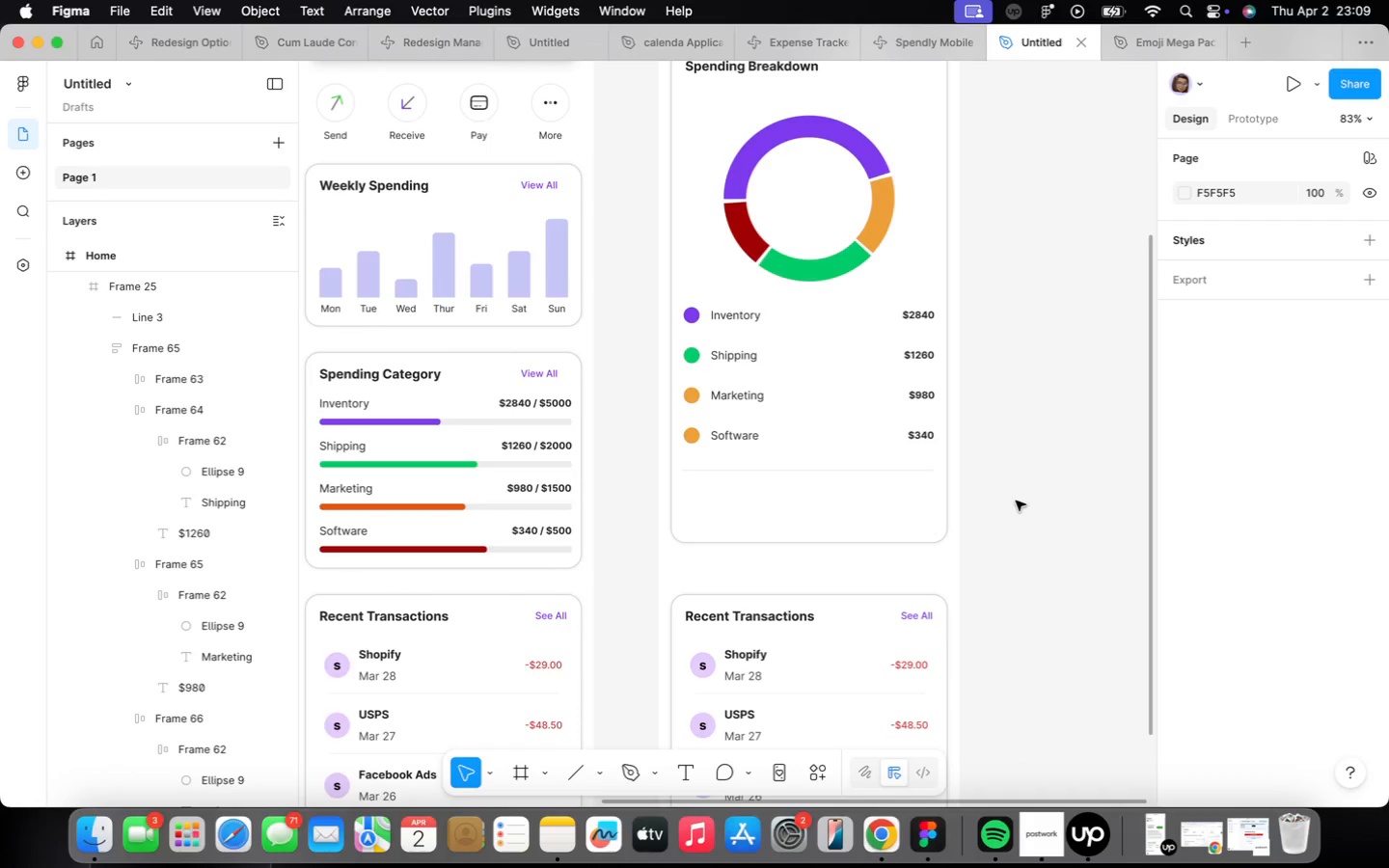 
wait(16.97)
 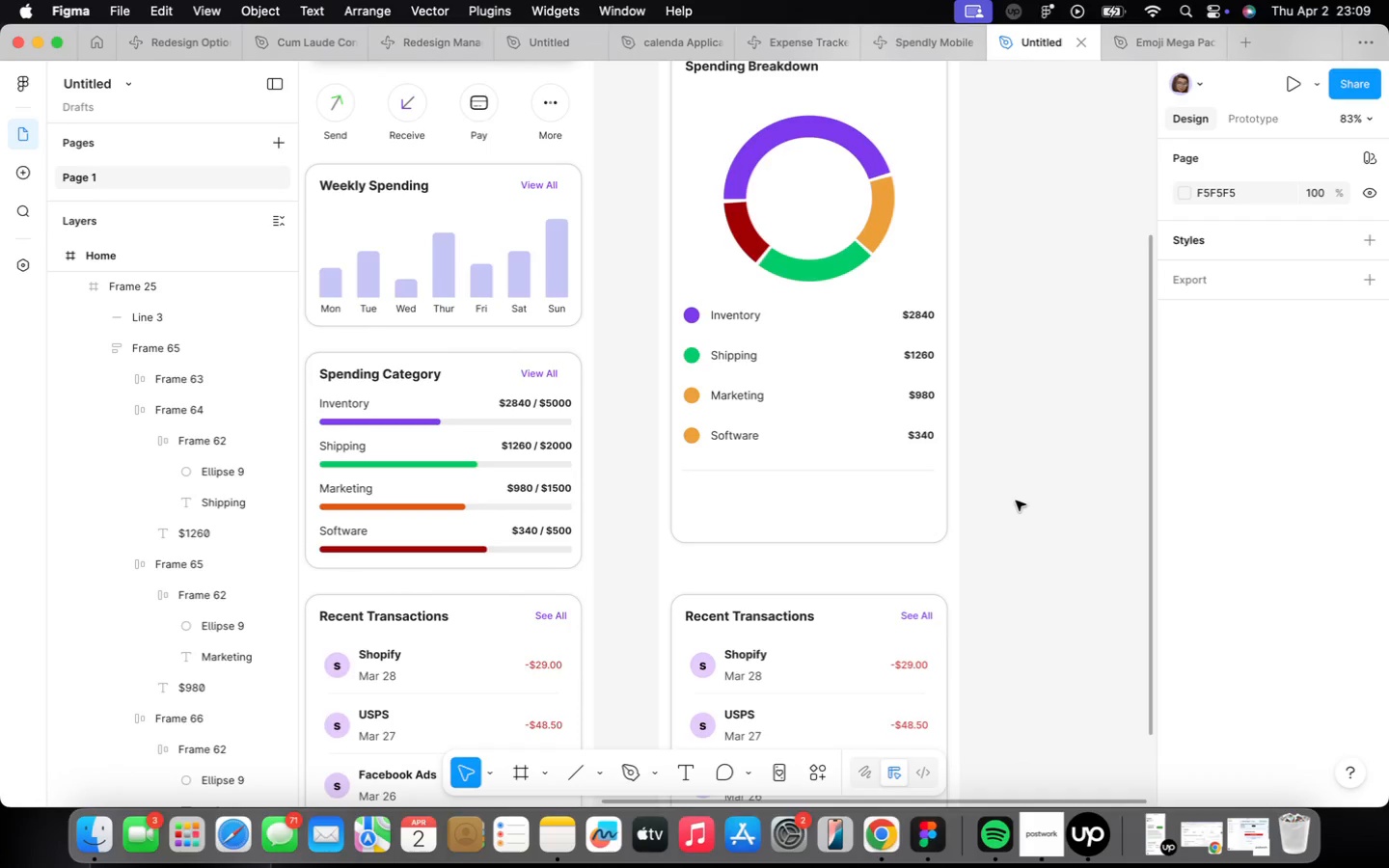 
double_click([923, 443])
 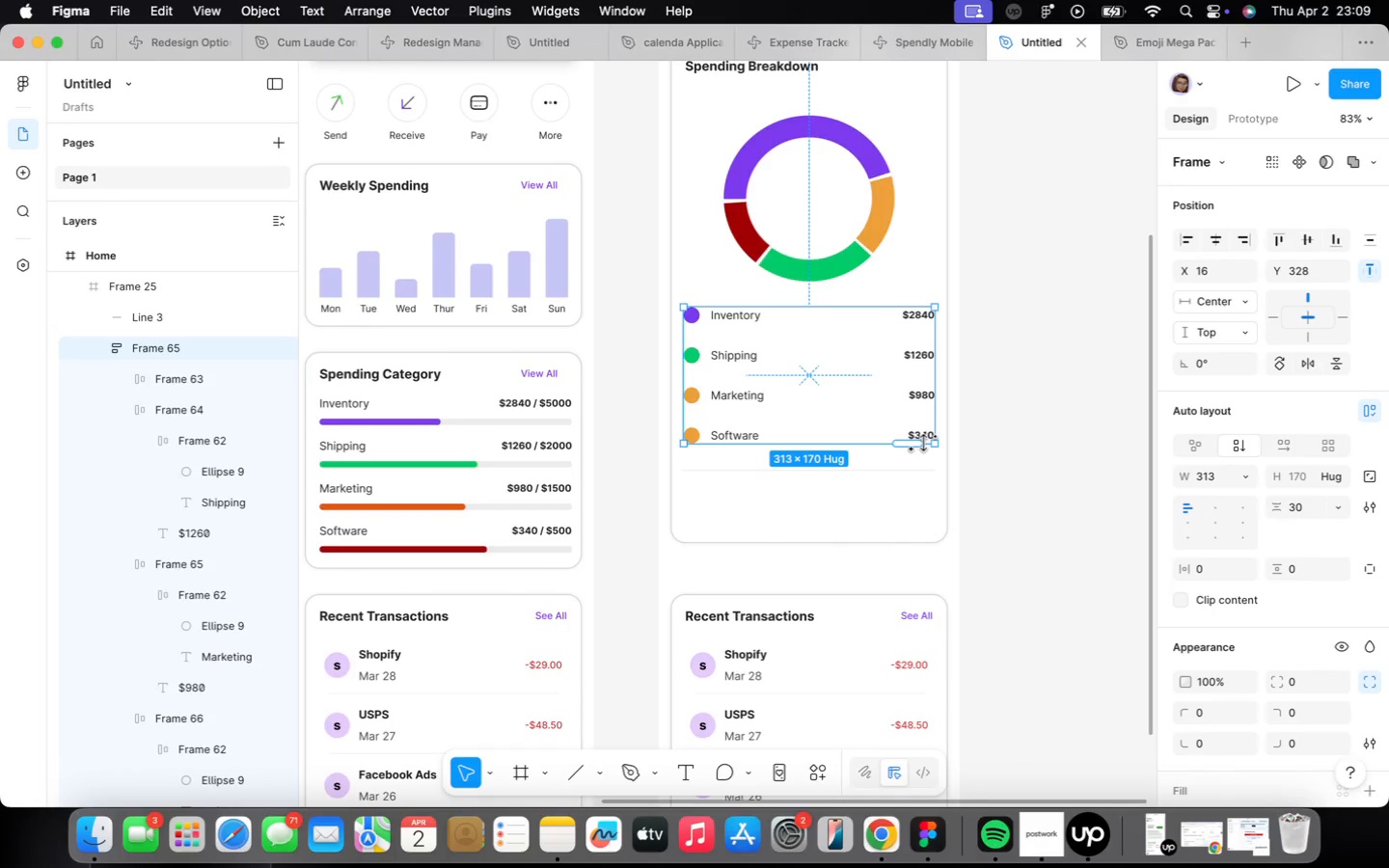 
triple_click([923, 443])
 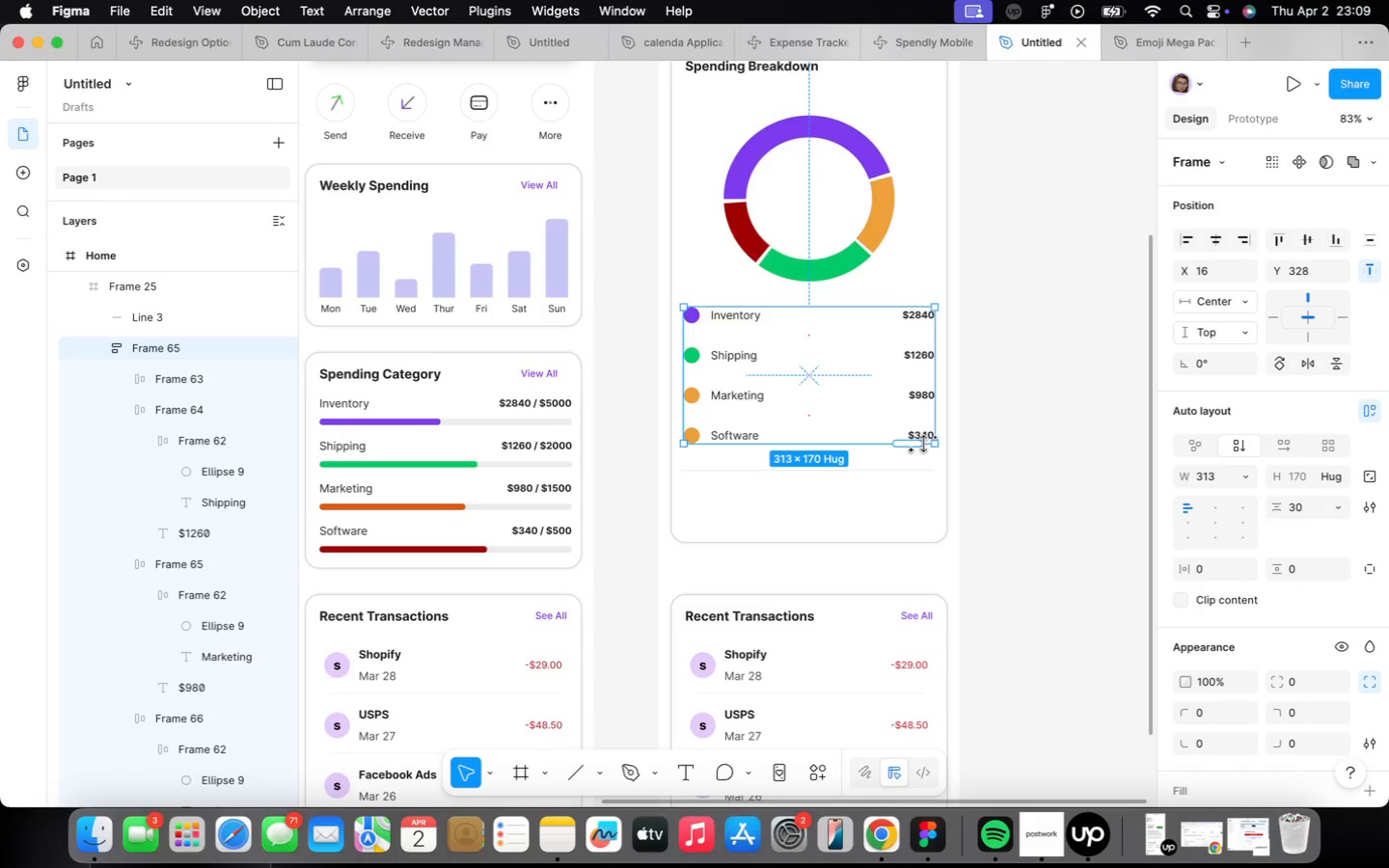 
scroll: coordinate [924, 444], scroll_direction: up, amount: 2.0
 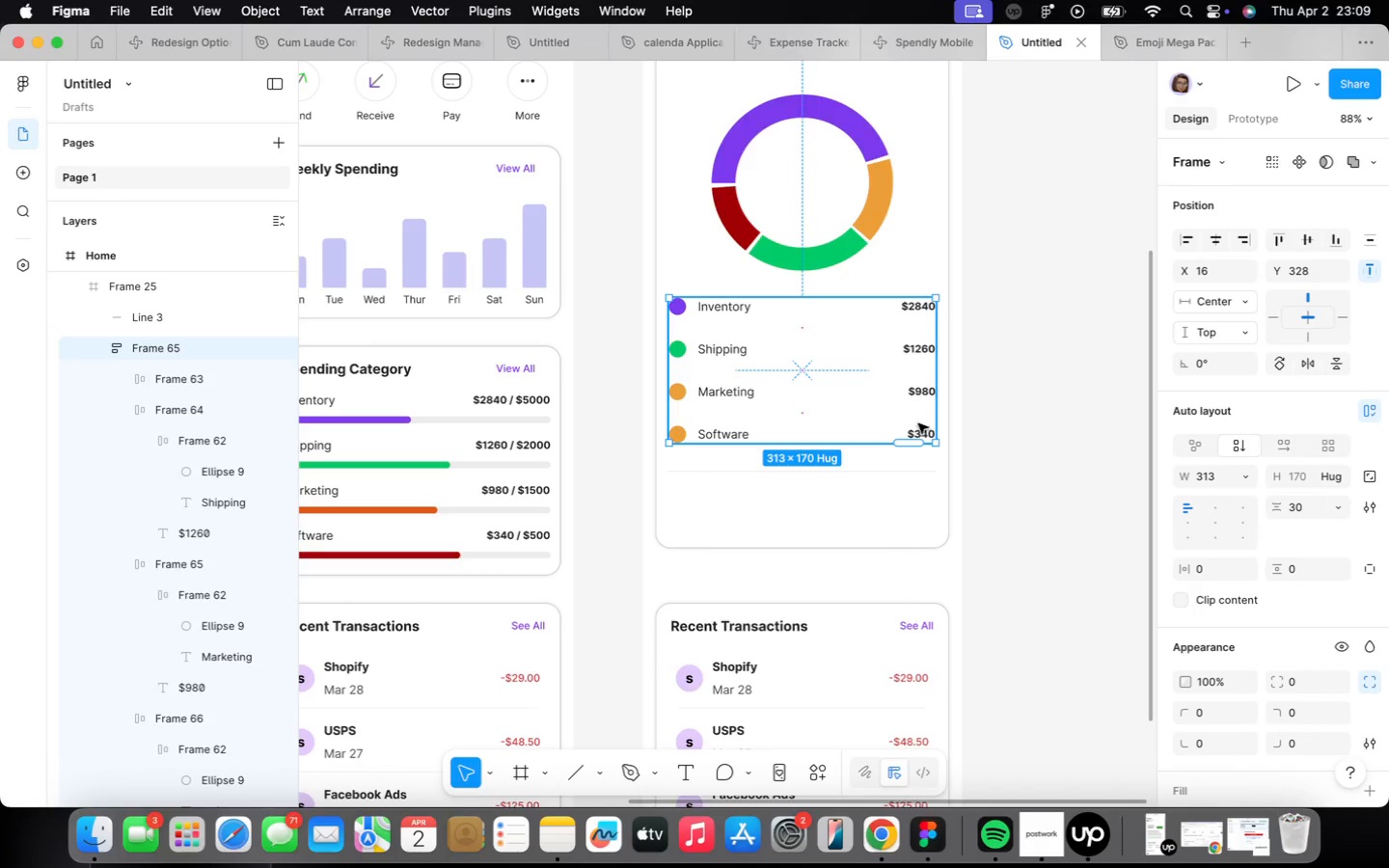 
double_click([918, 425])
 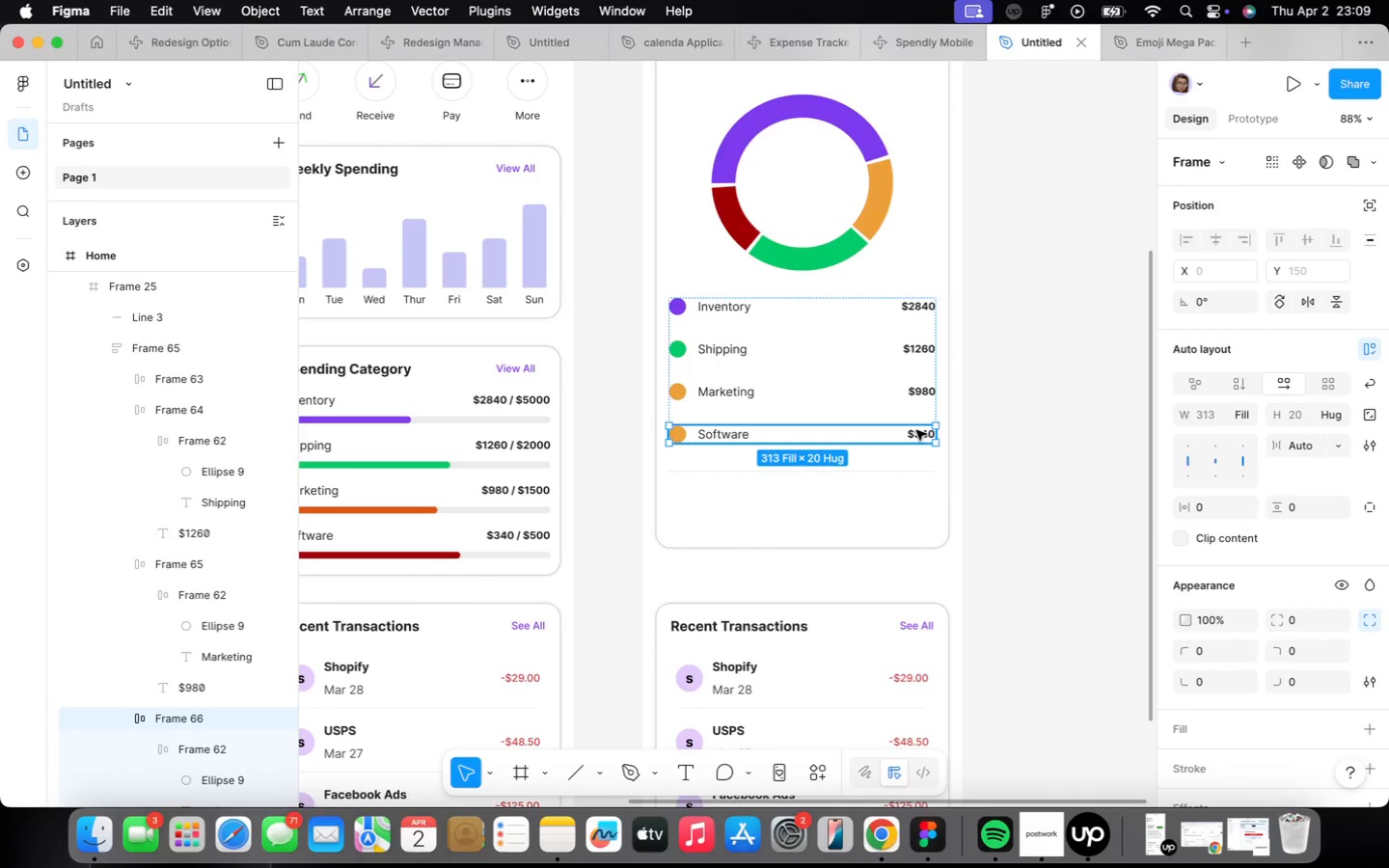 
double_click([916, 430])
 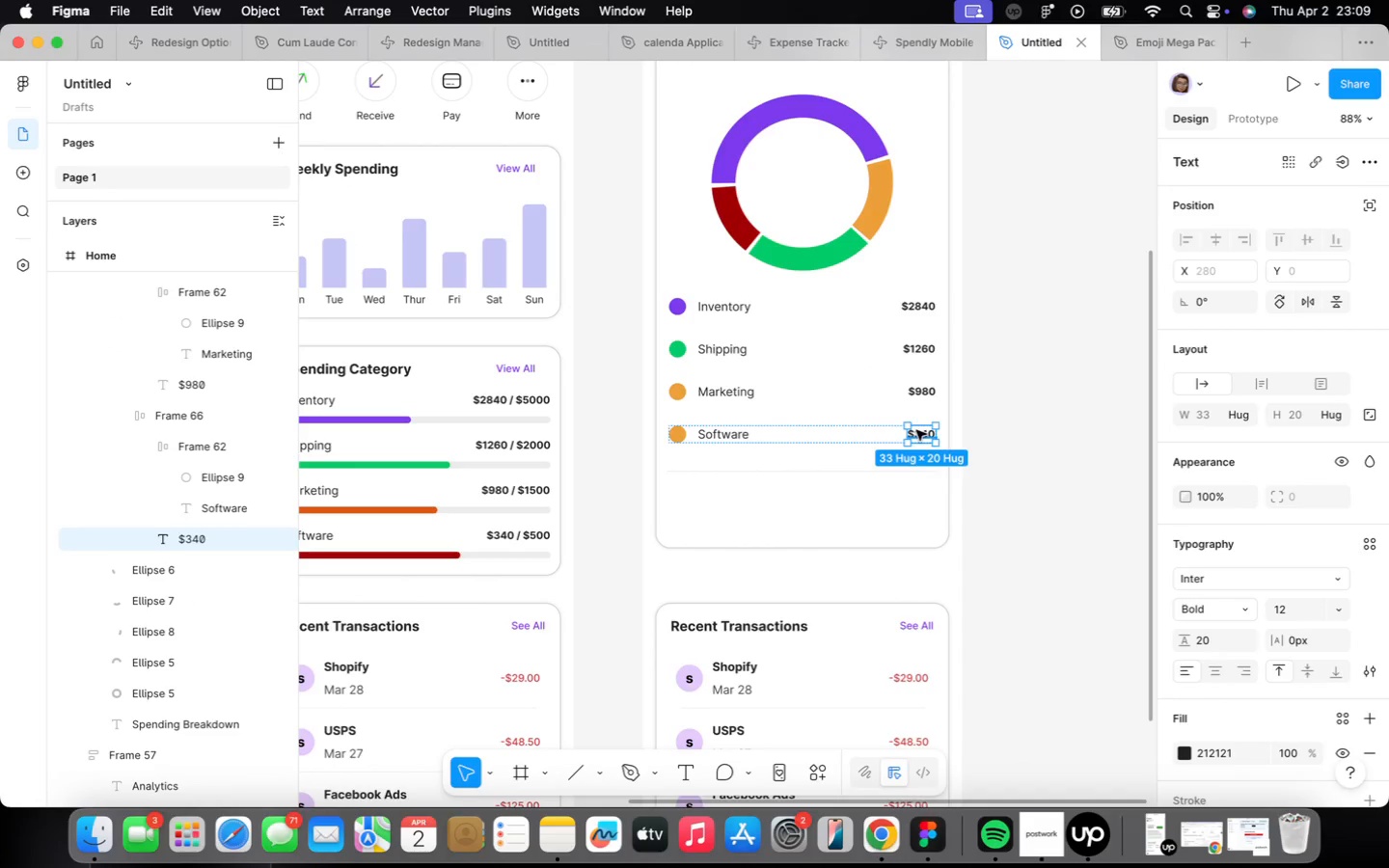 
hold_key(key=OptionLeft, duration=2.06)
left_click_drag(start_coordinate=[916, 430], to_coordinate=[920, 492])
 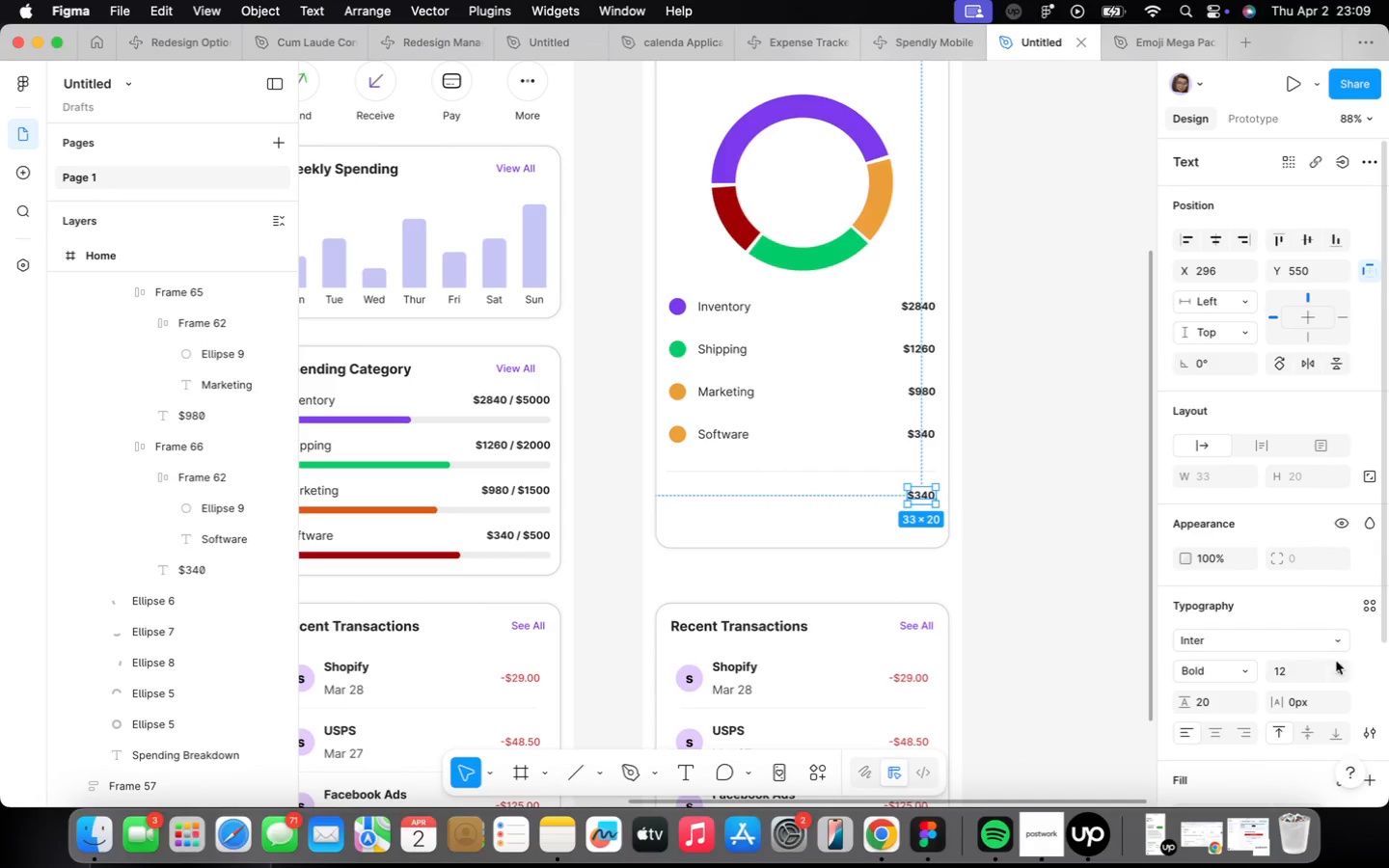 
left_click([1336, 671])
 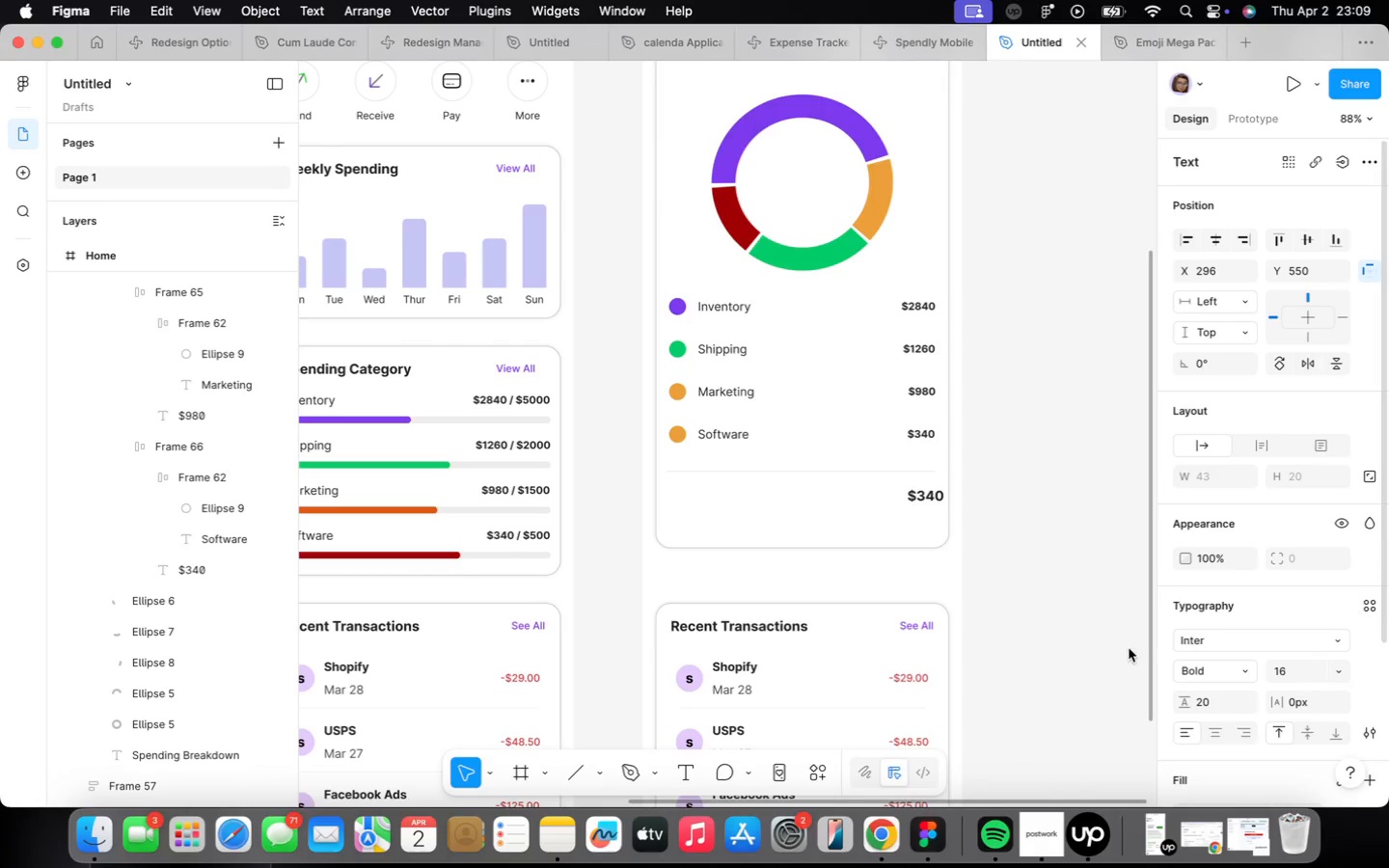 
left_click_drag(start_coordinate=[925, 496], to_coordinate=[912, 496])
 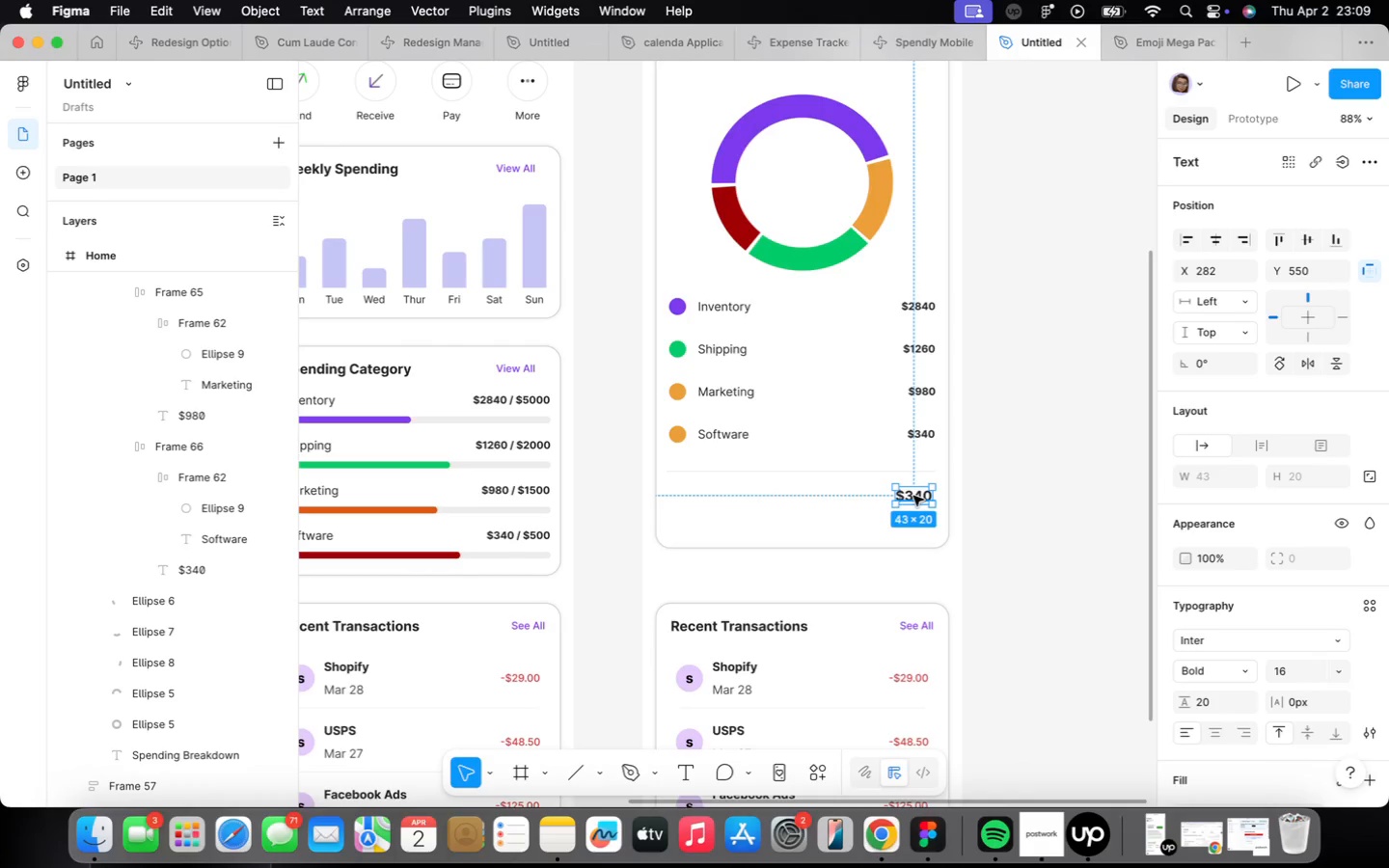 
double_click([913, 496])
 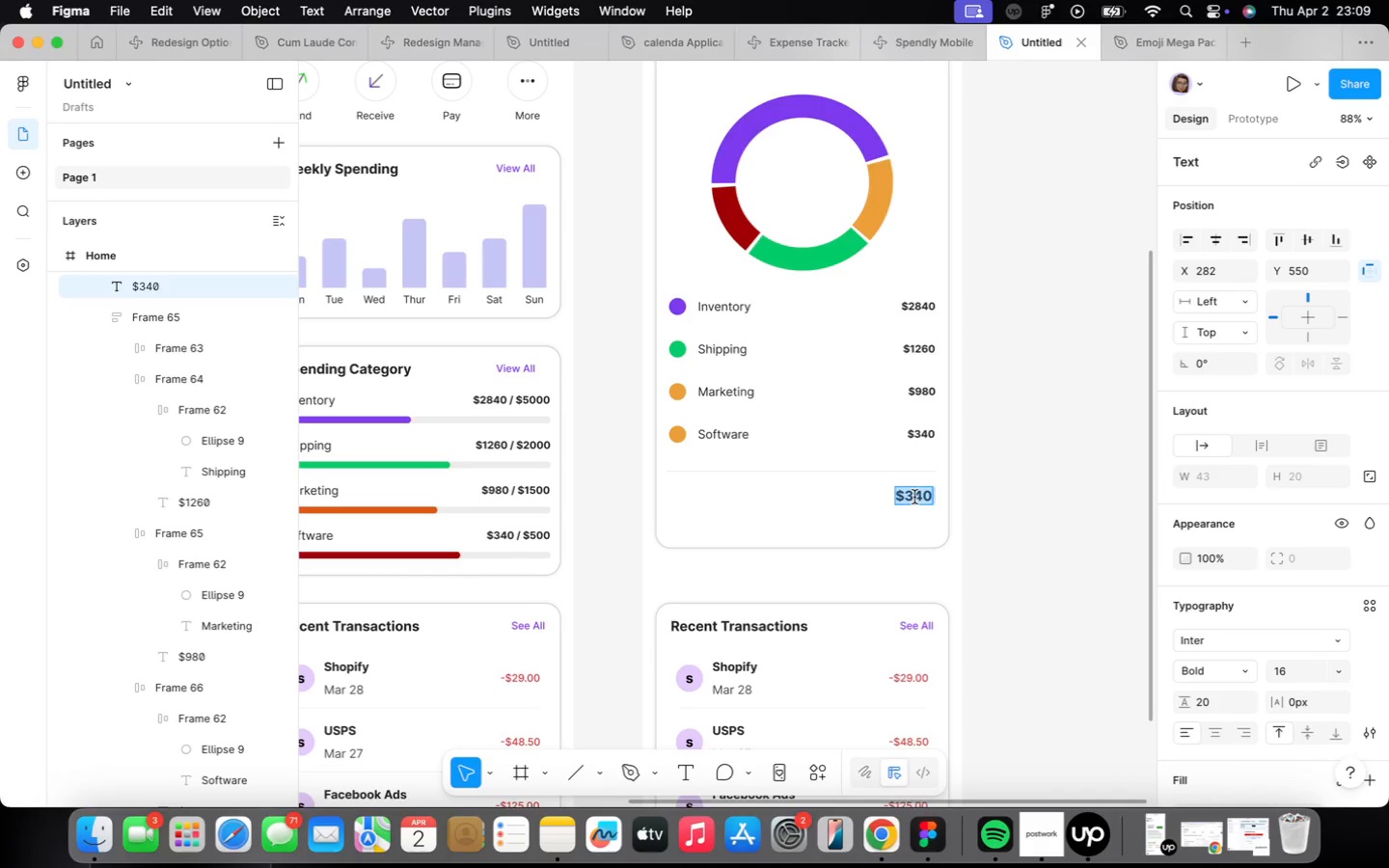 
left_click([915, 496])
 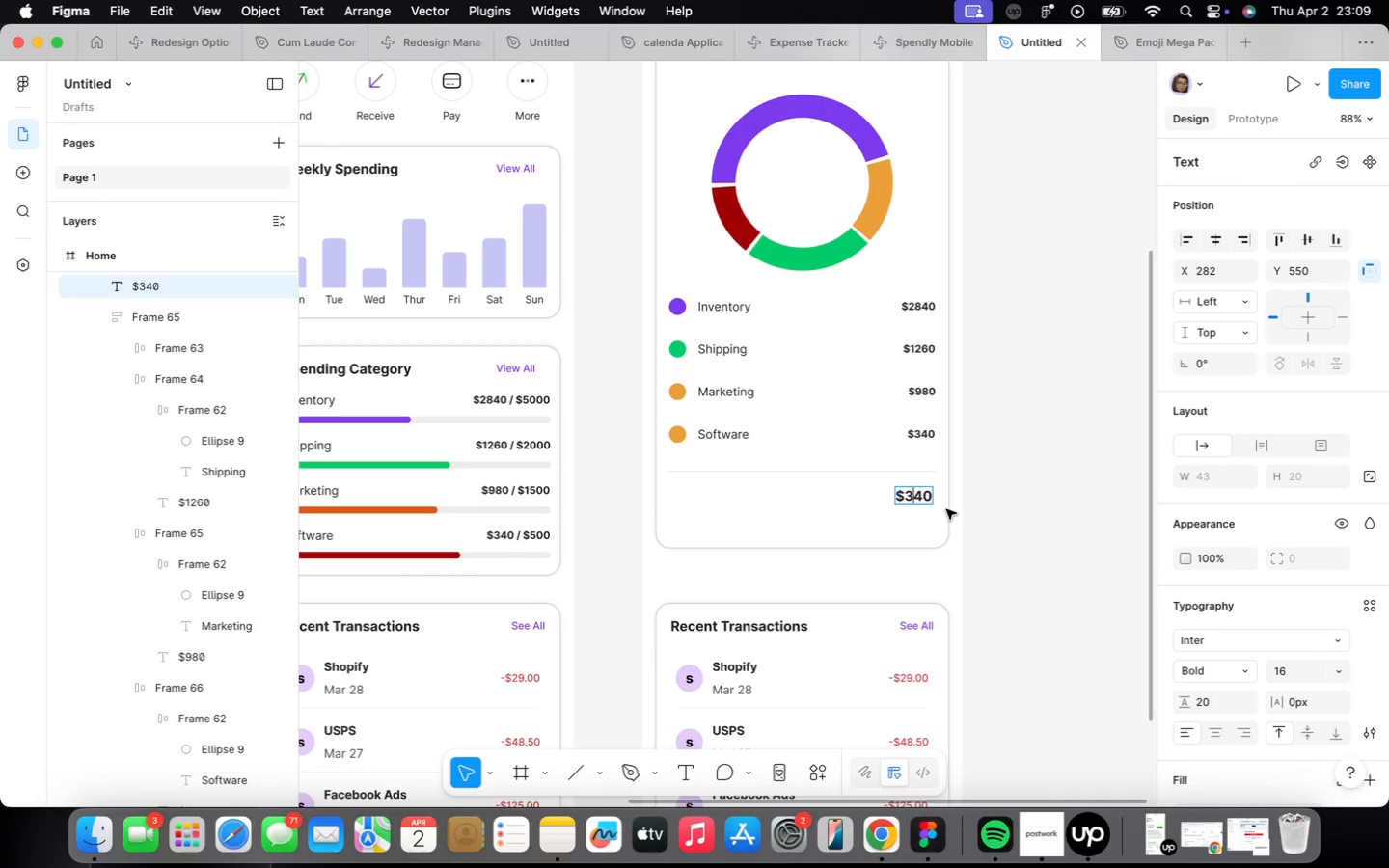 
key(ArrowRight)
 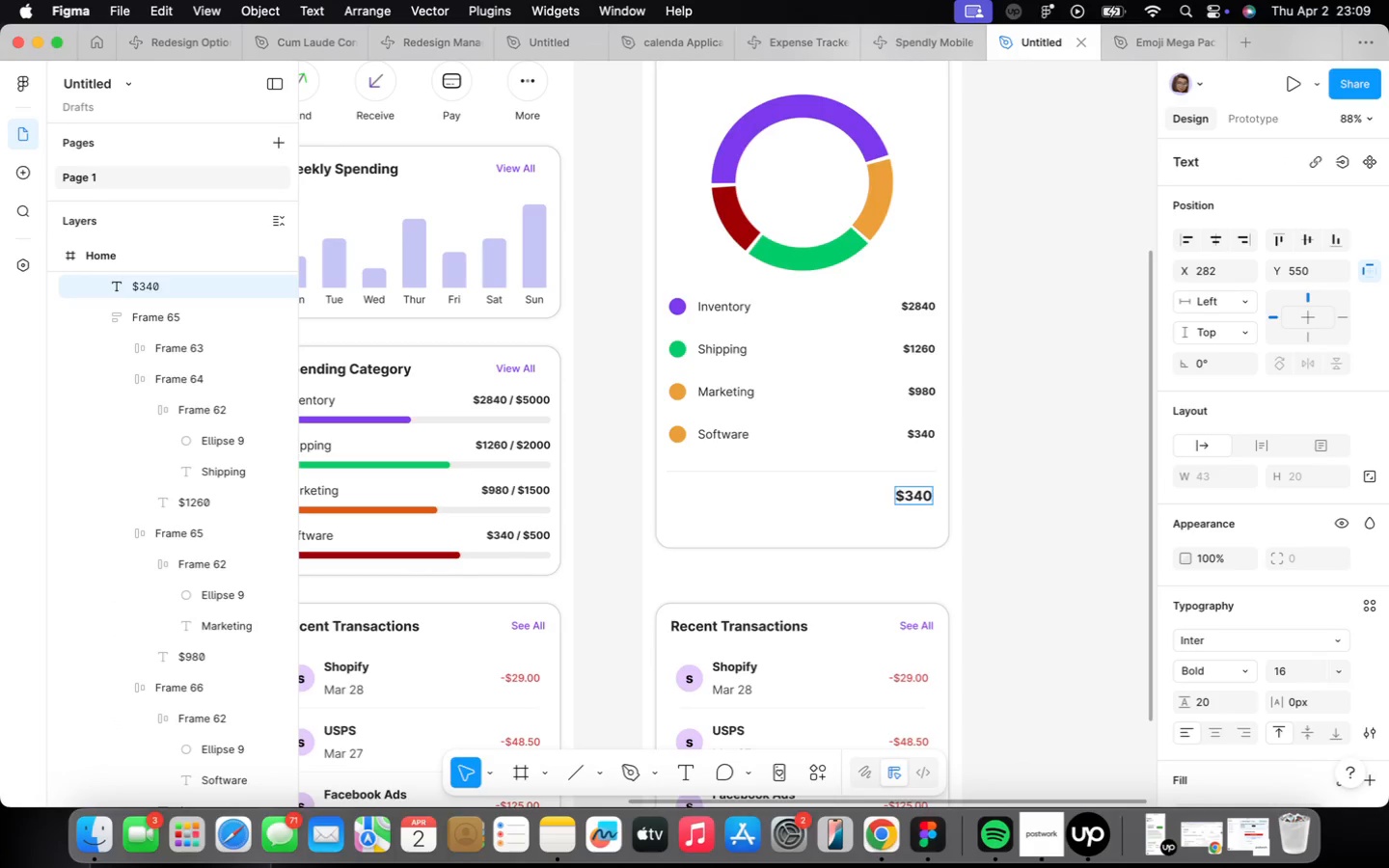 
key(Backspace)
key(Backspace)
type(542)
 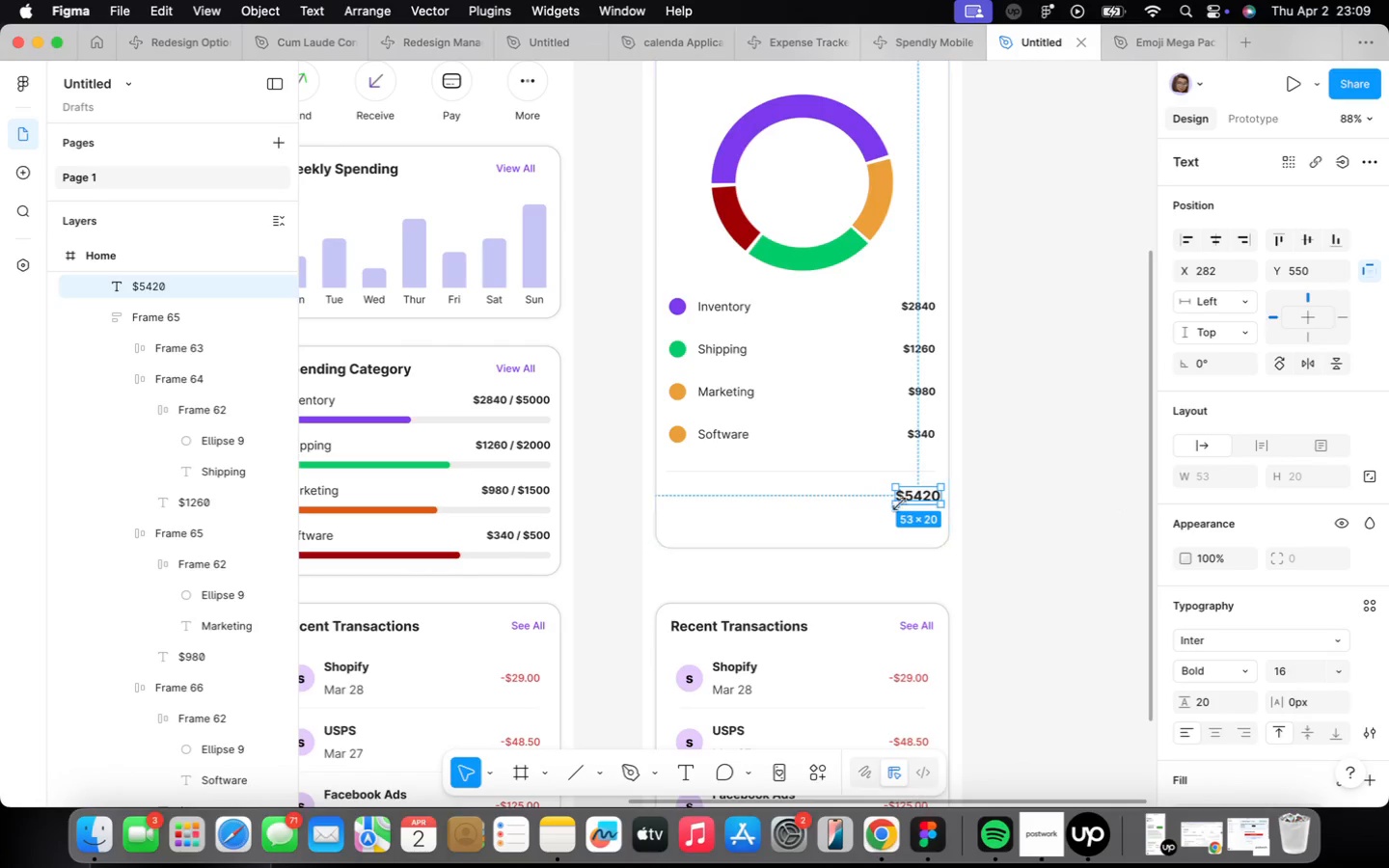 
left_click_drag(start_coordinate=[919, 495], to_coordinate=[911, 494])
 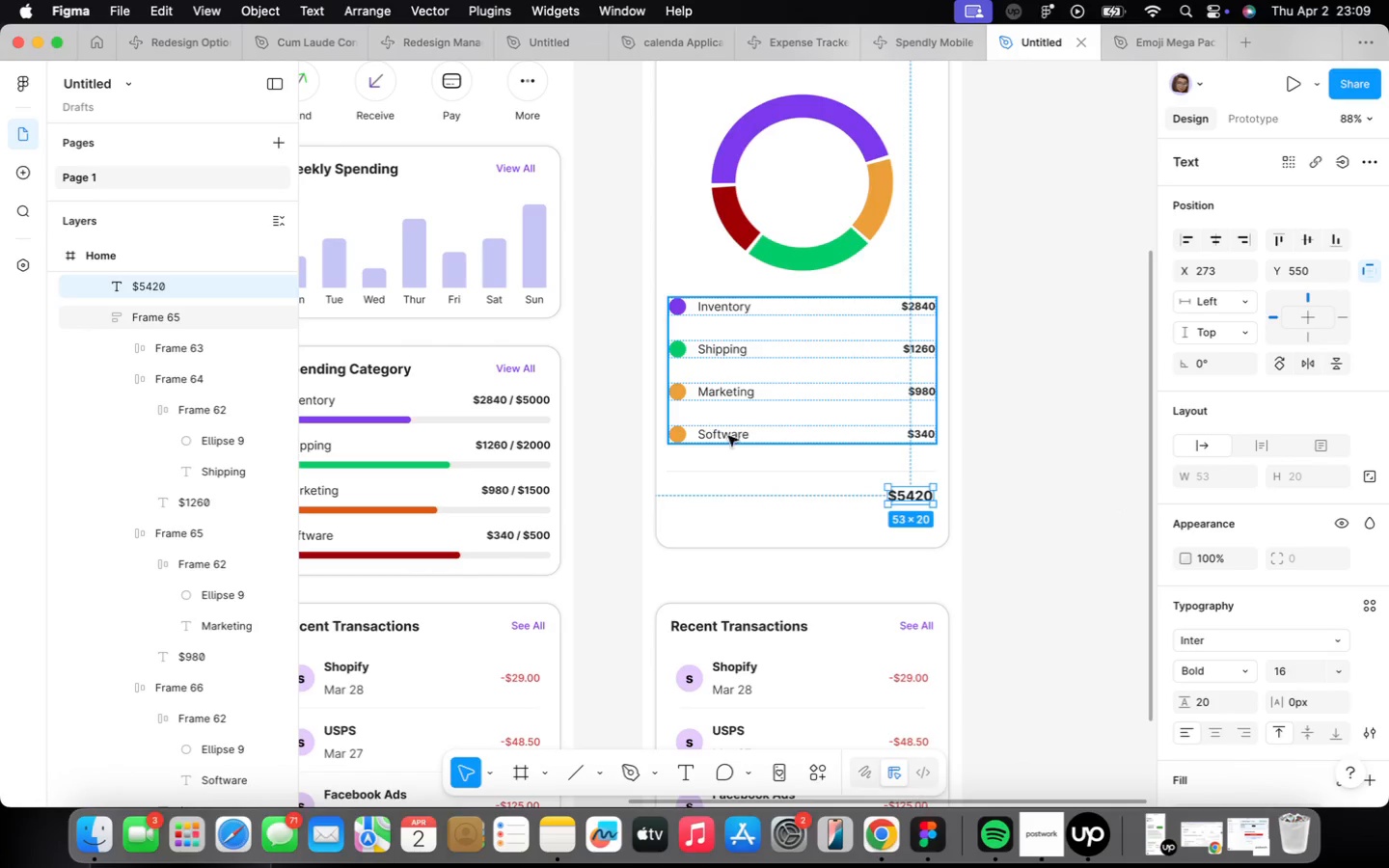 
double_click([739, 430])
 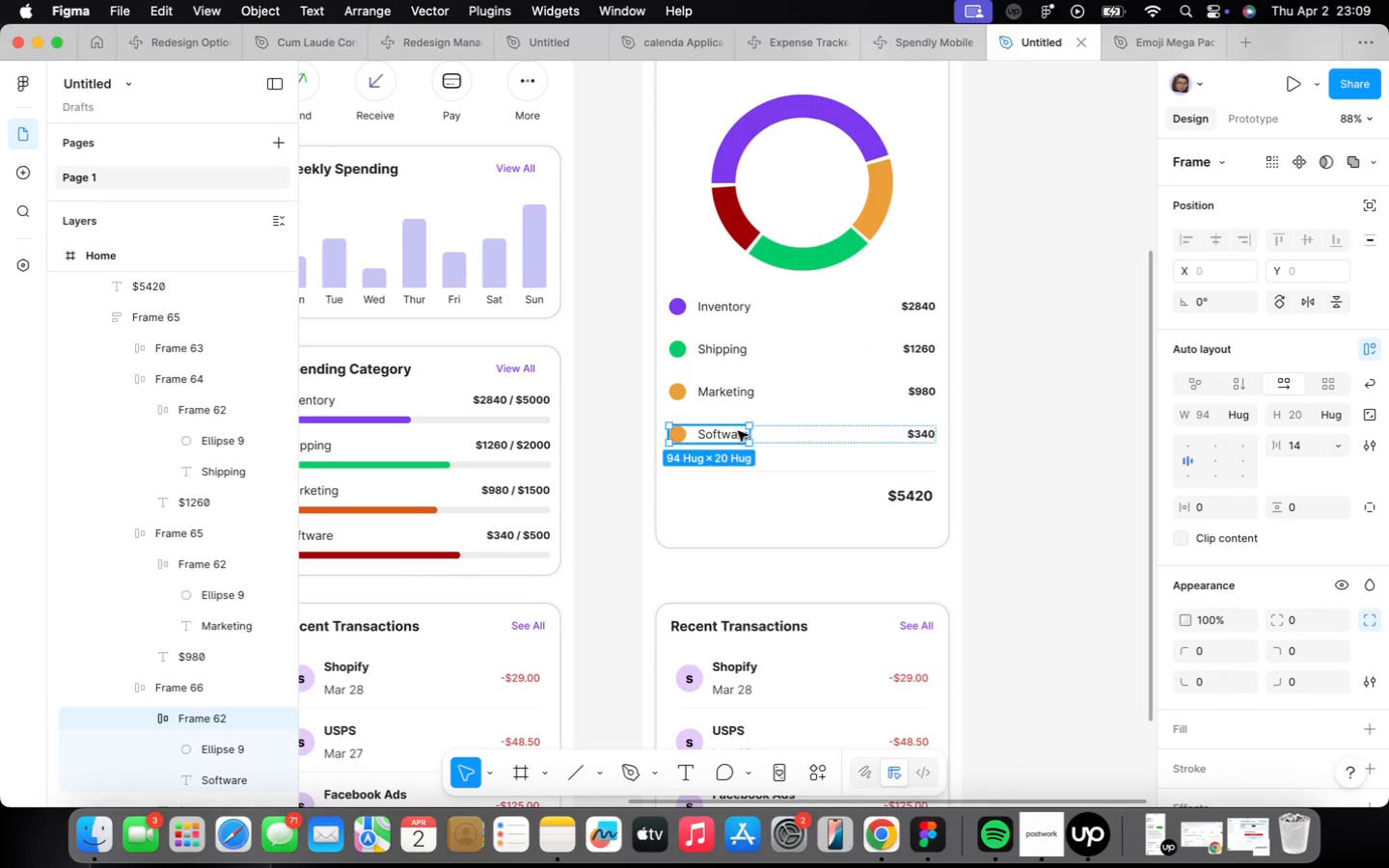 
double_click([737, 431])
 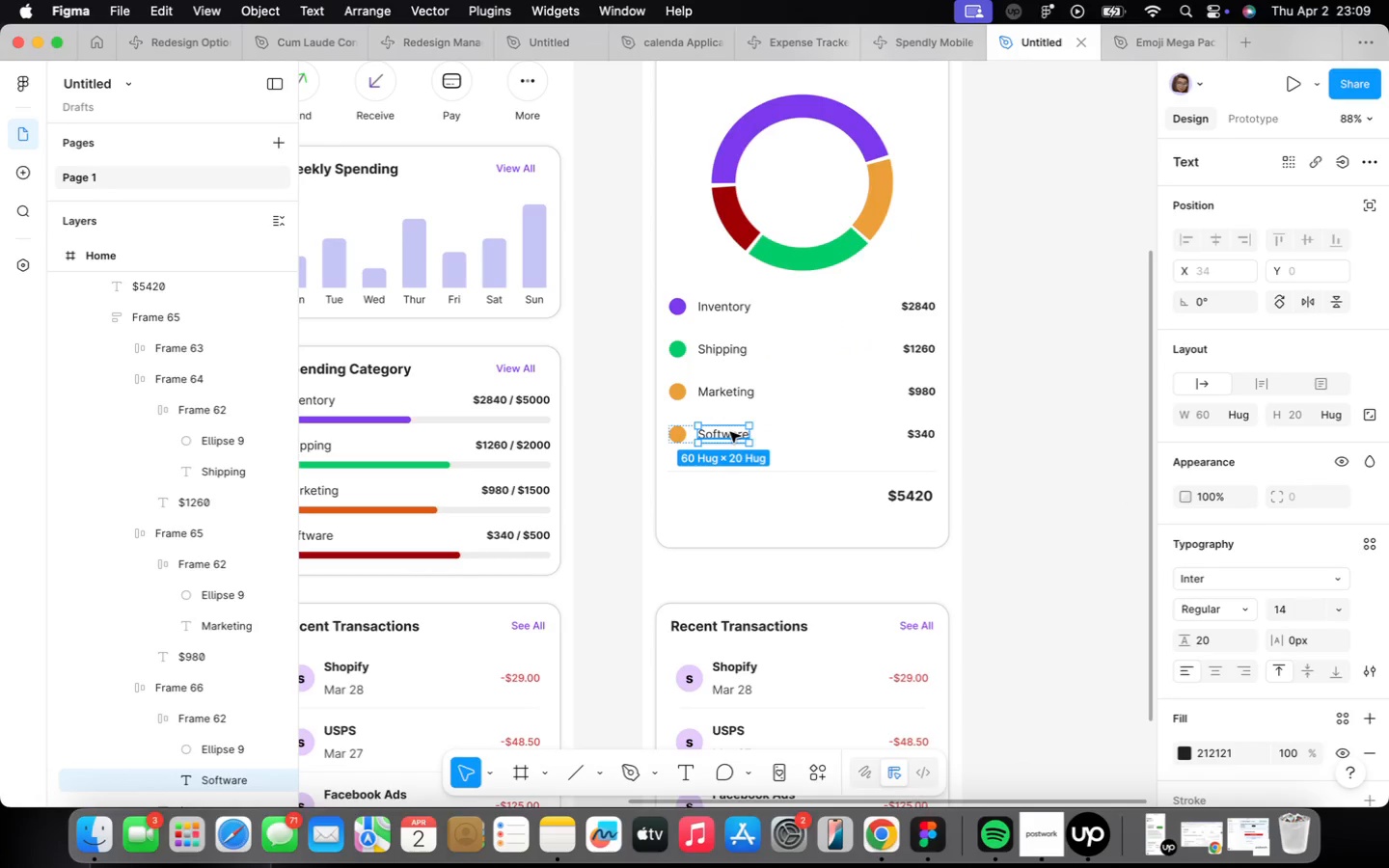 
hold_key(key=OptionLeft, duration=4.4)
left_click_drag(start_coordinate=[730, 432], to_coordinate=[697, 488])
 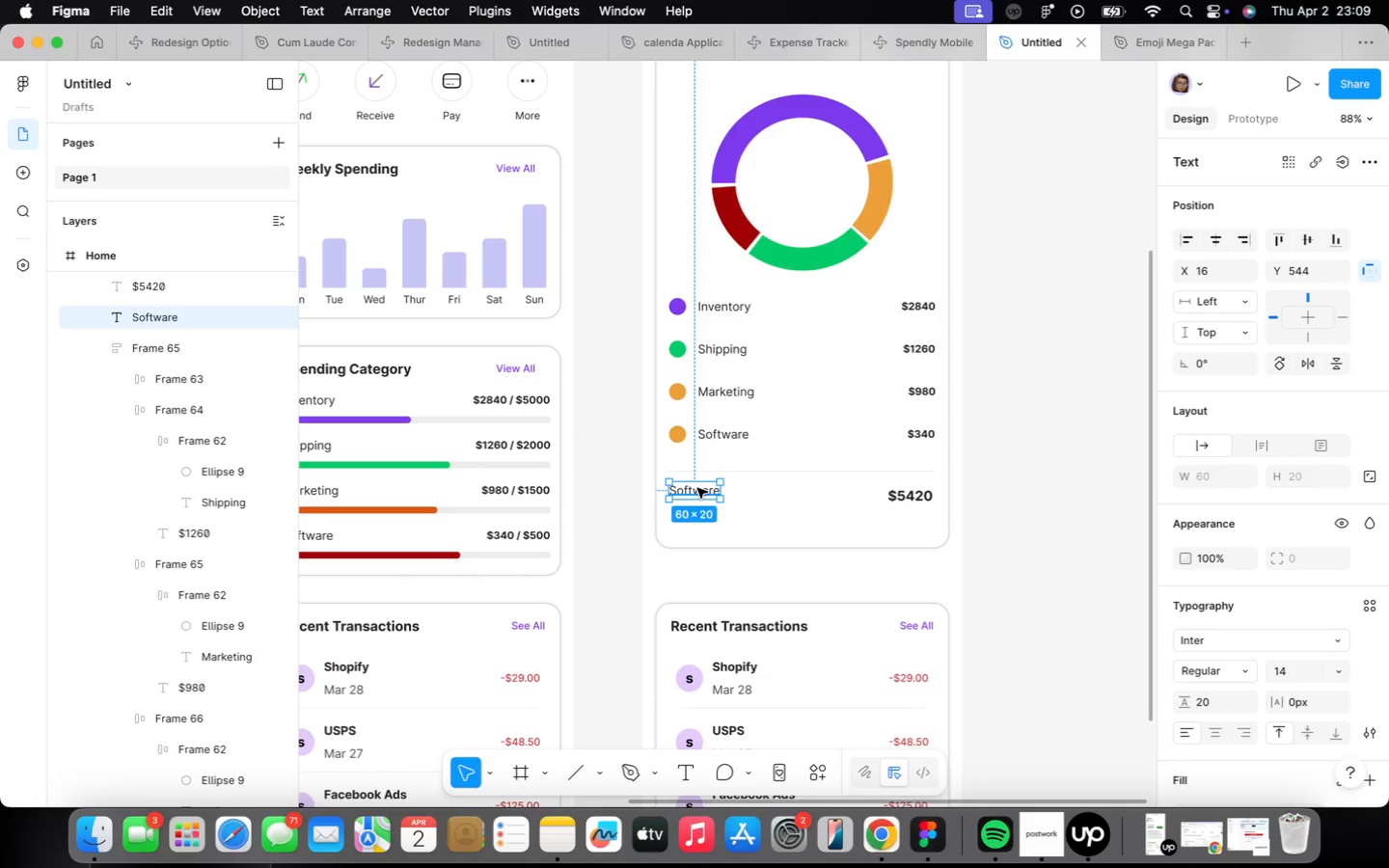 
double_click([698, 488])
 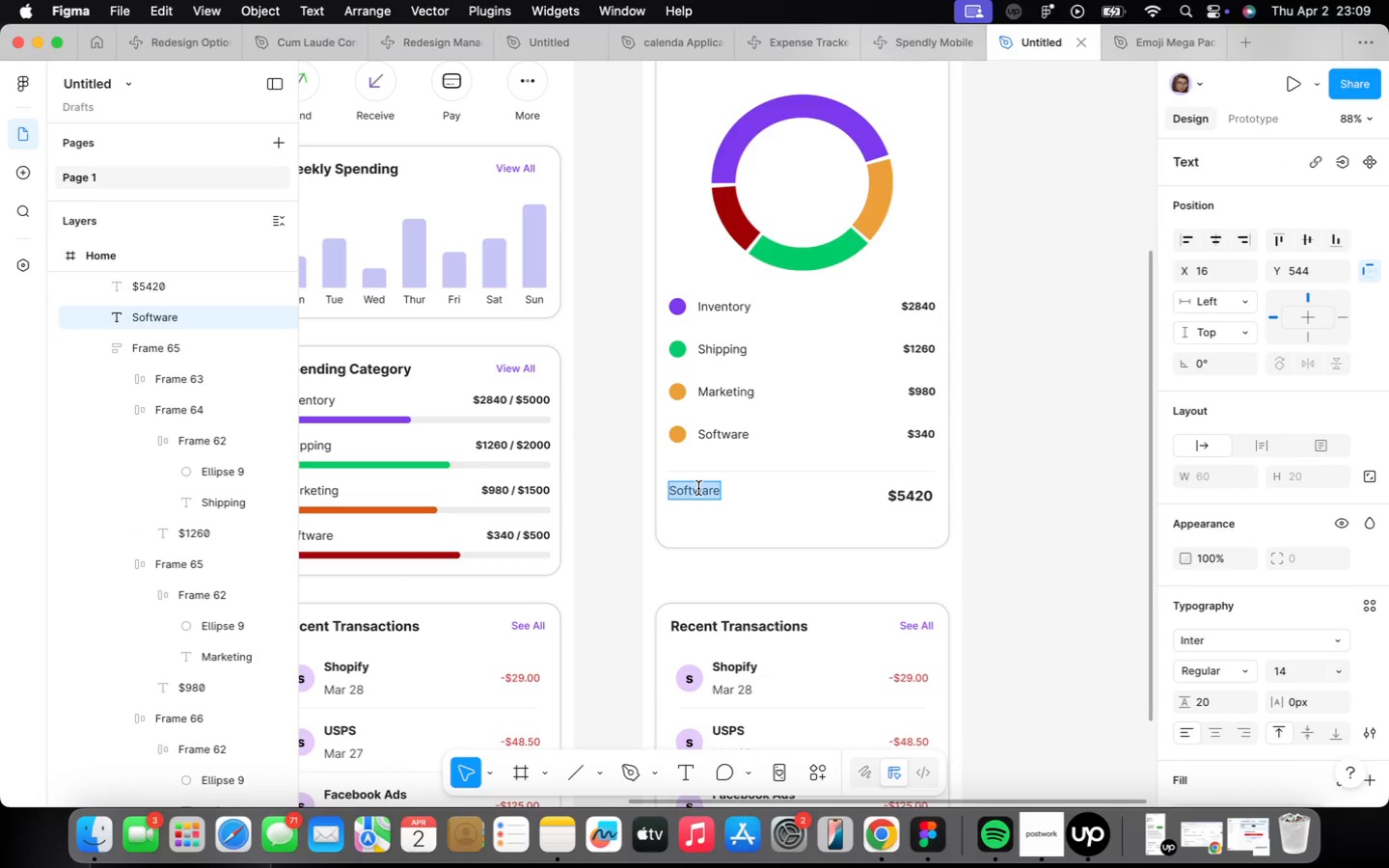 
type(Total)
 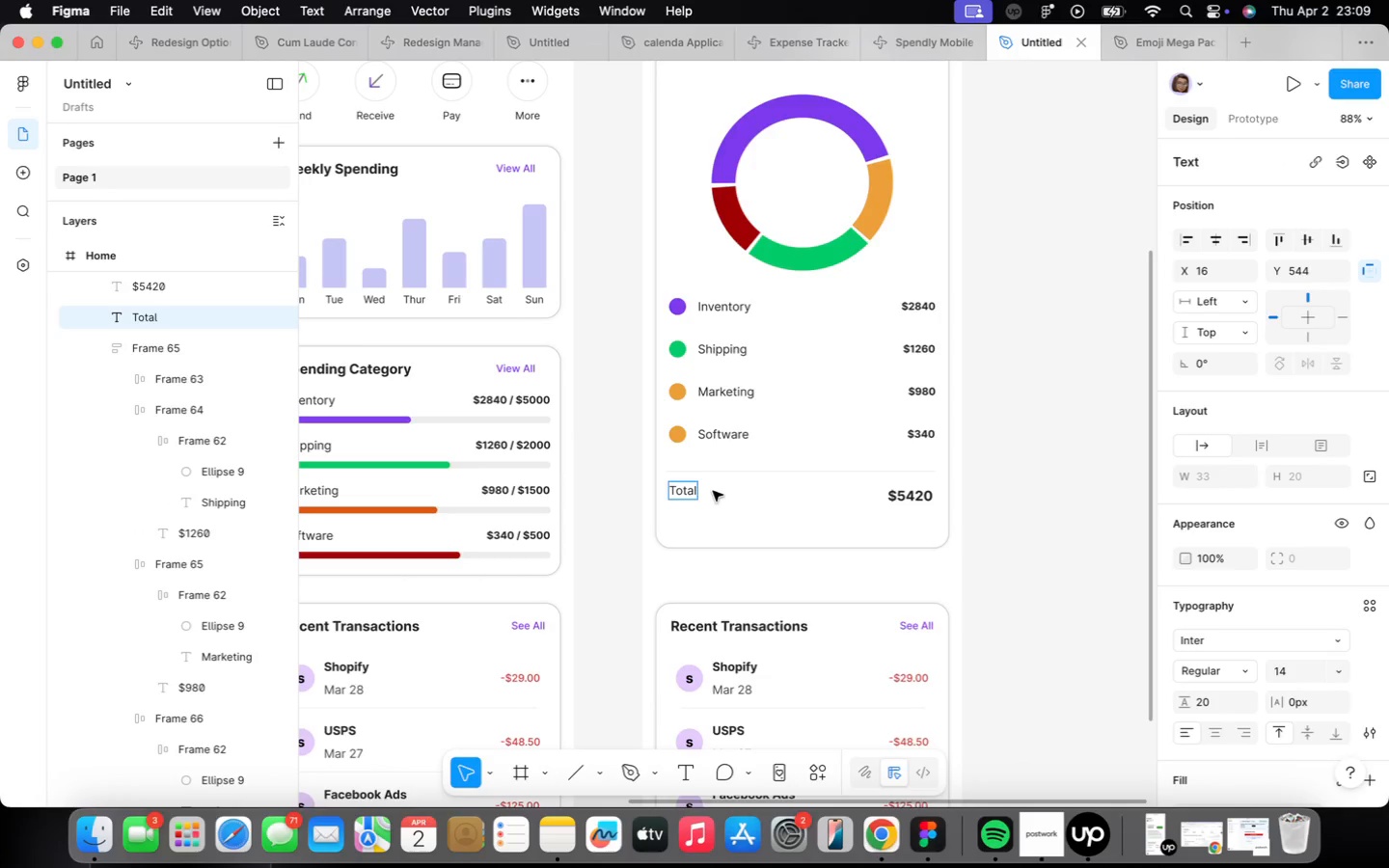 
left_click_drag(start_coordinate=[710, 497], to_coordinate=[715, 495])
 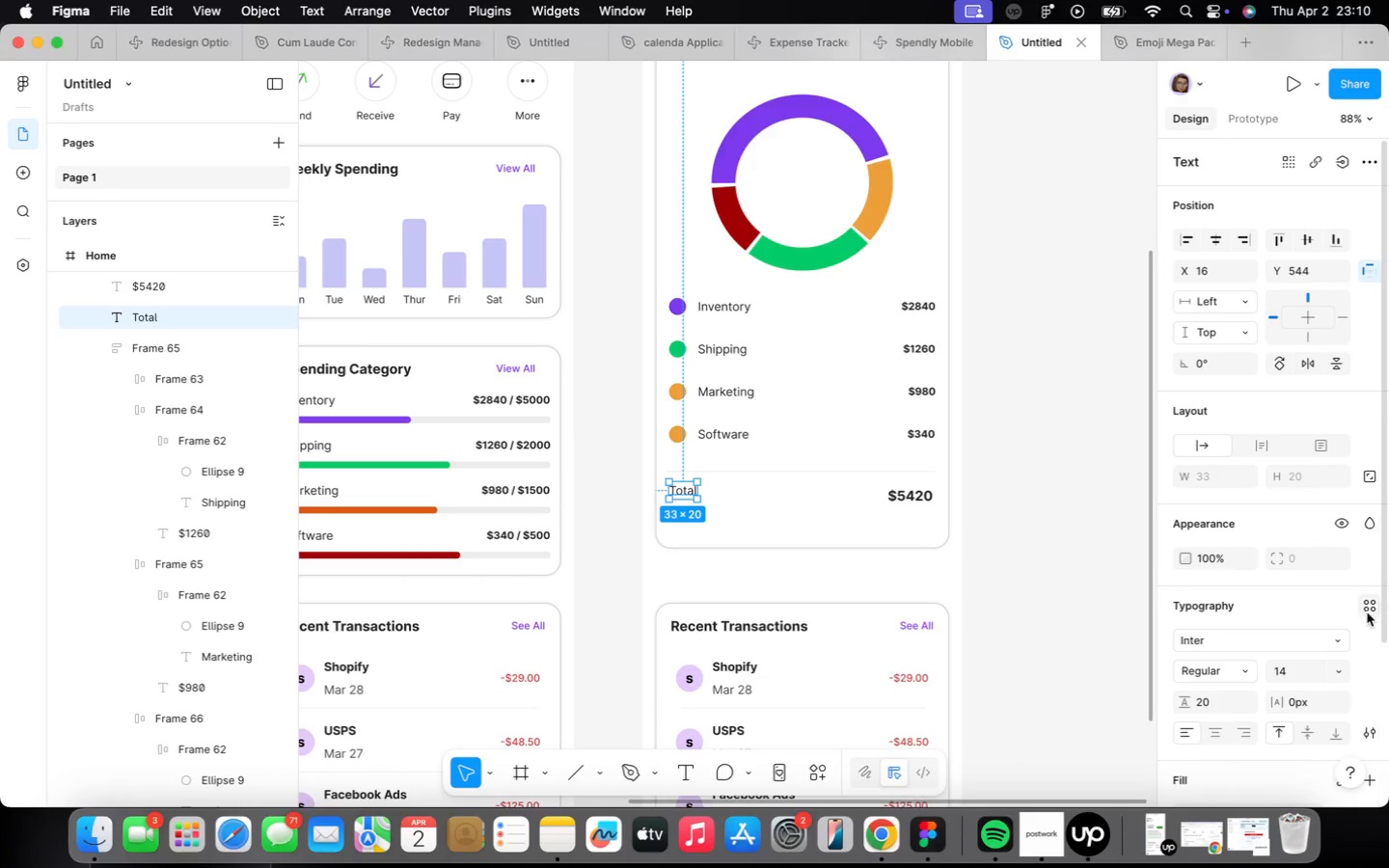 
left_click([1343, 668])
 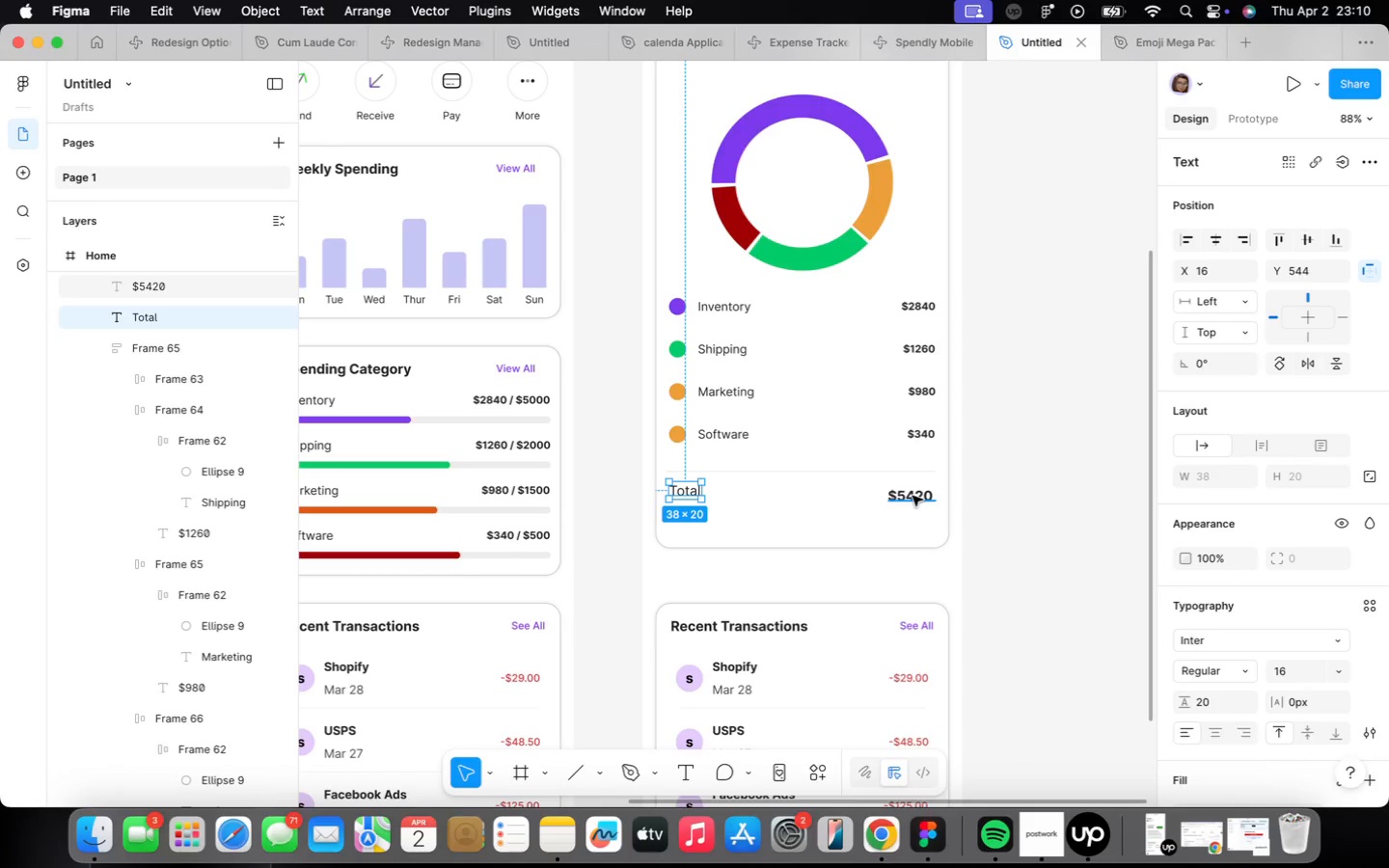 
key(Shift+ShiftLeft)
 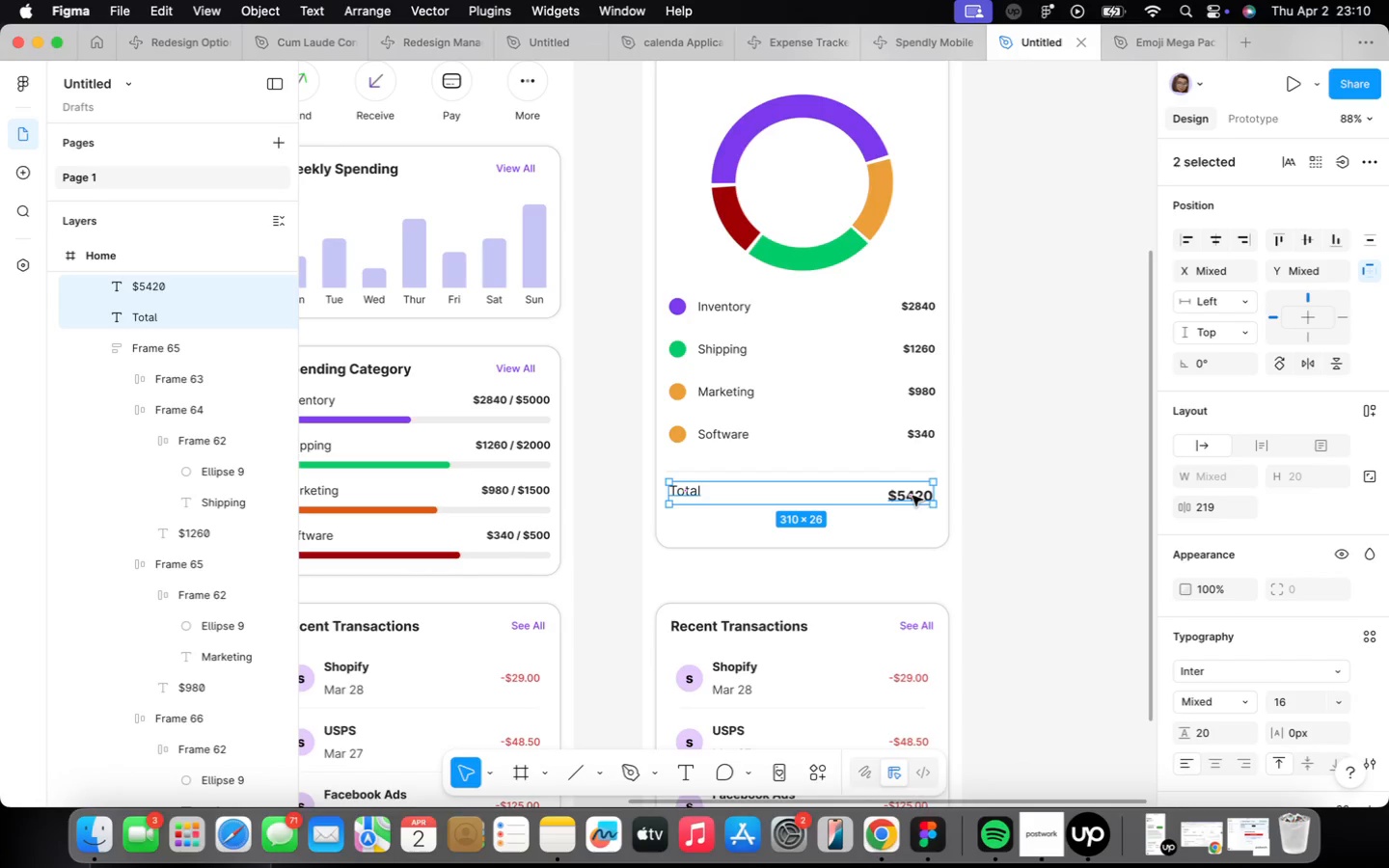 
key(Shift+ShiftLeft)
 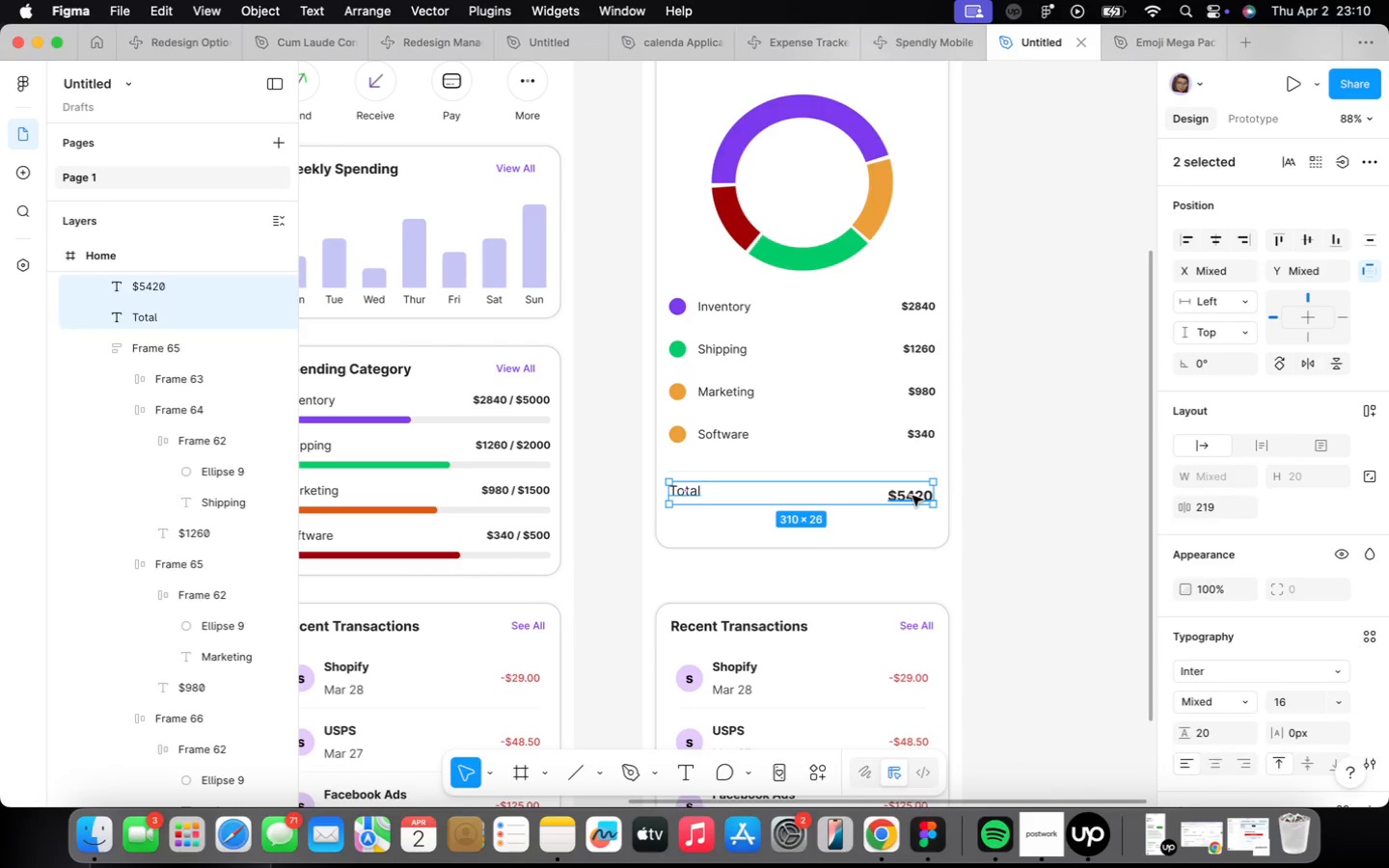 
key(Shift+A)
 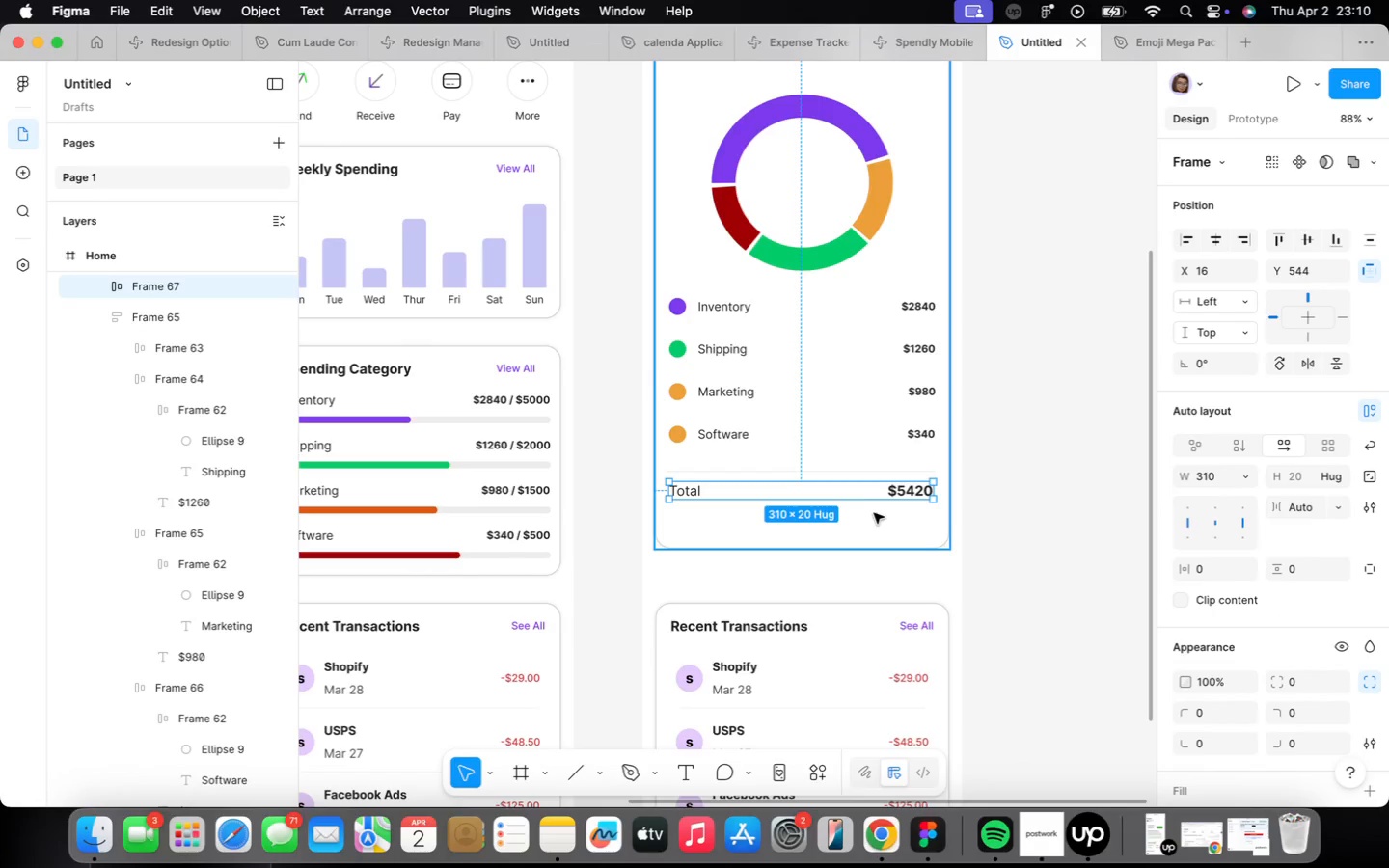 
key(ArrowDown)
 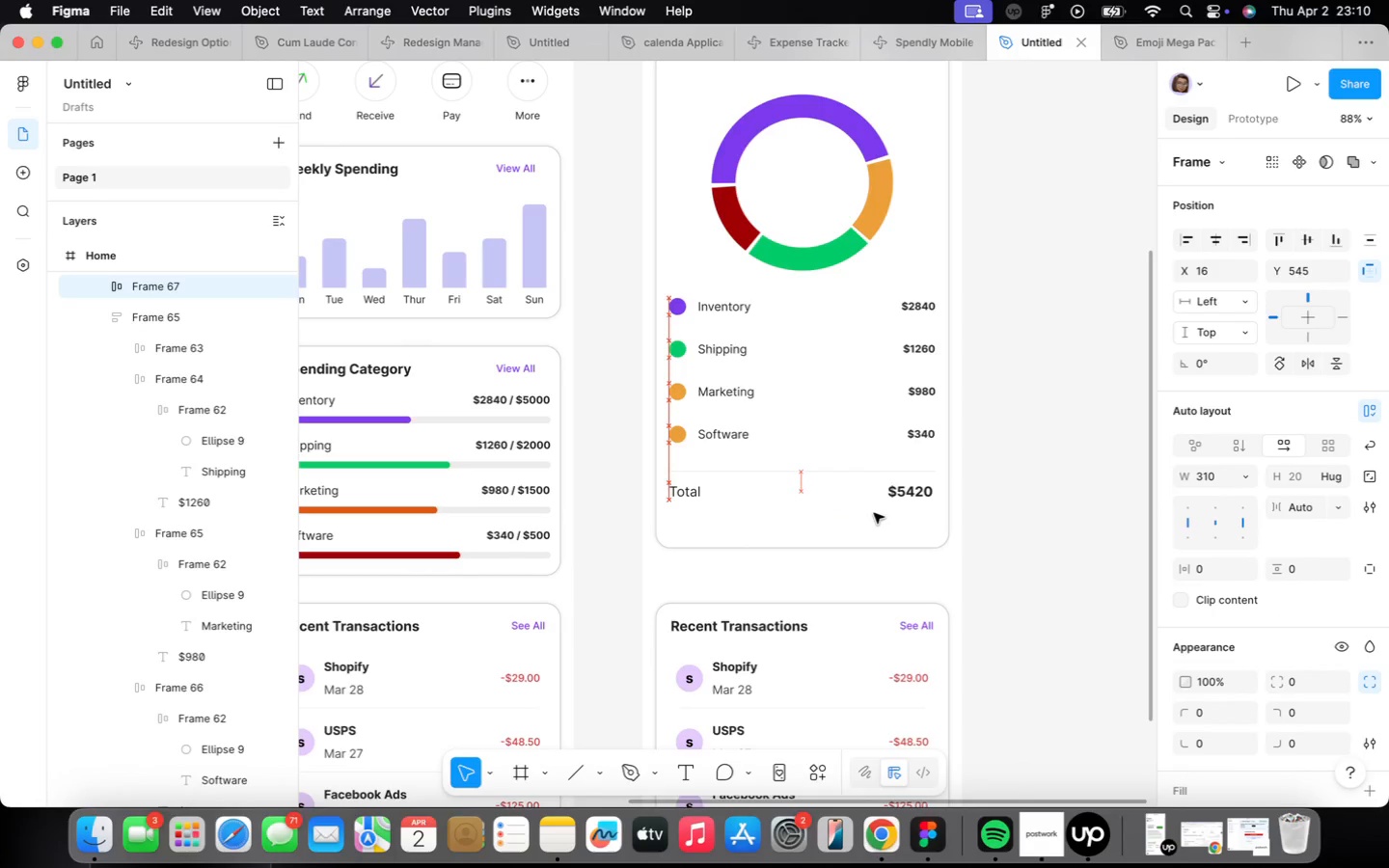 
key(ArrowDown)
 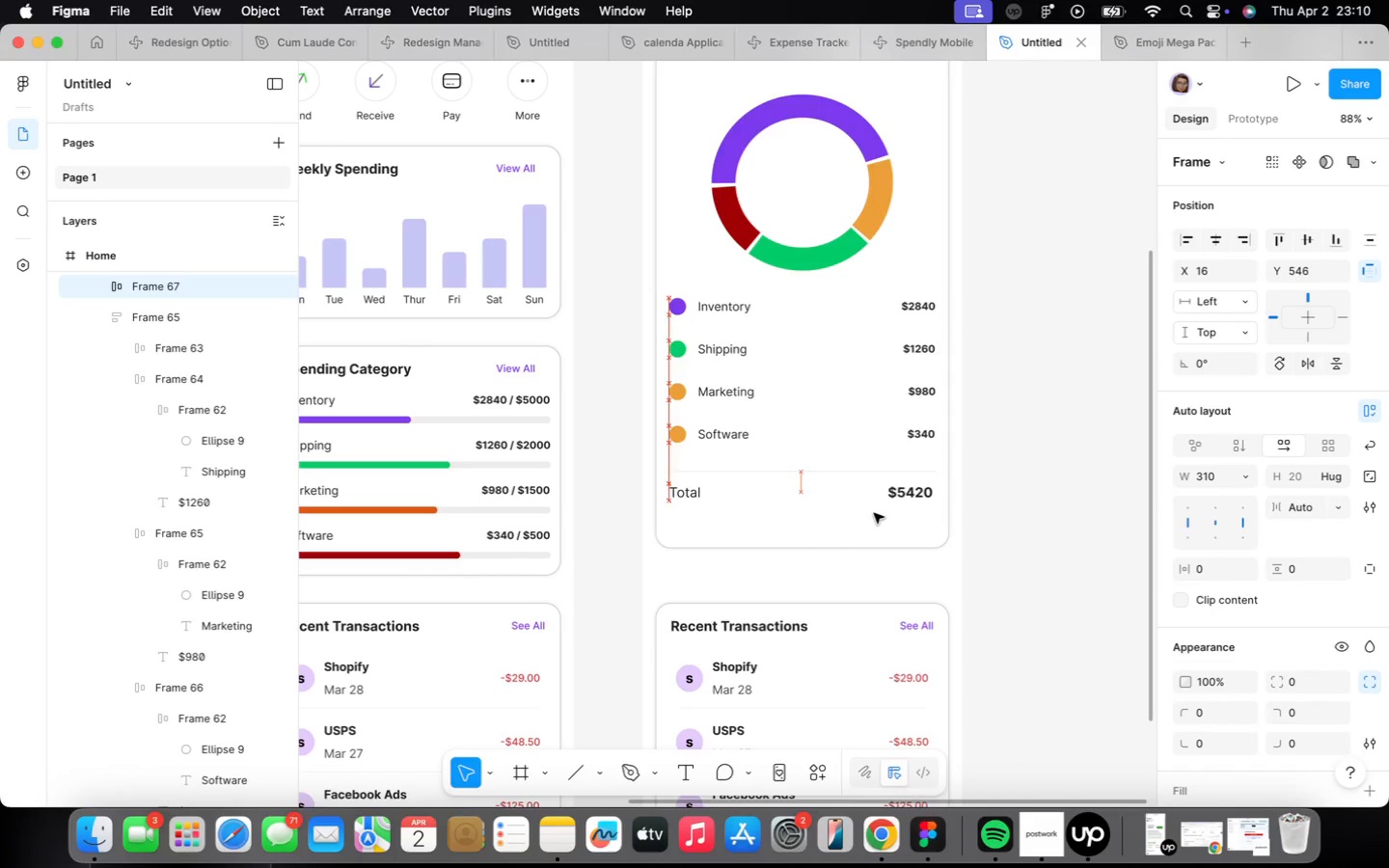 
key(ArrowDown)
 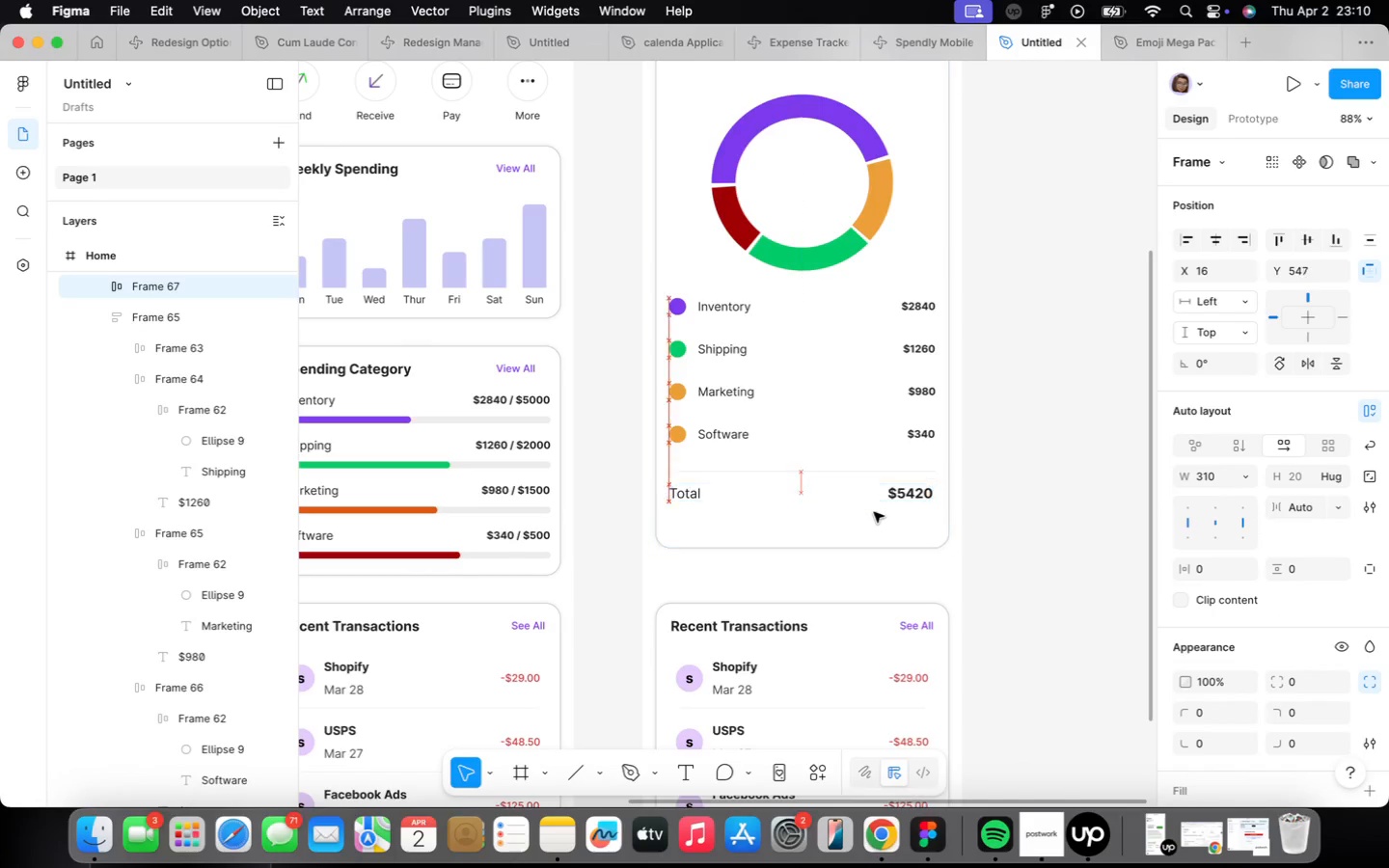 
key(ArrowDown)
 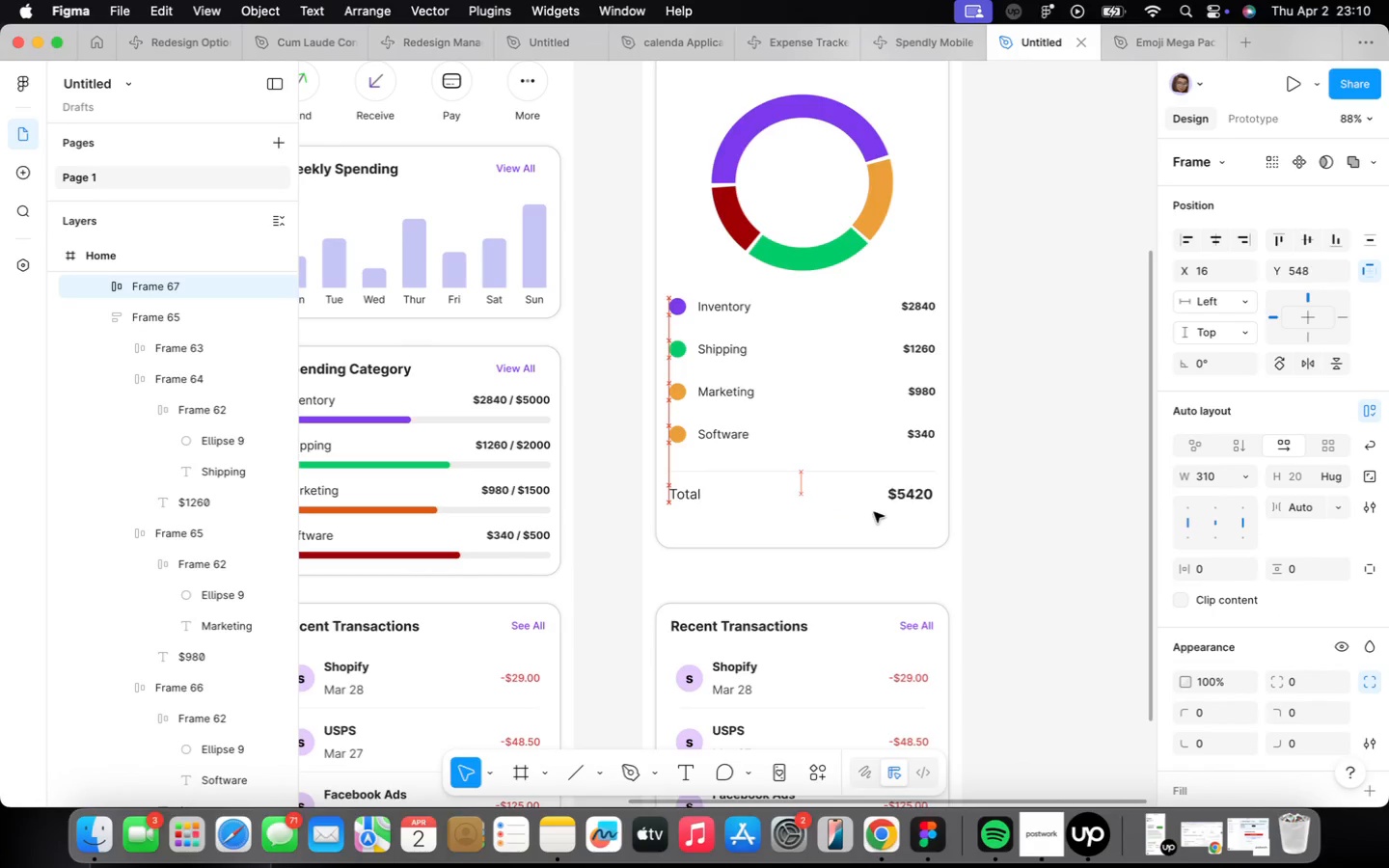 
key(ArrowDown)
 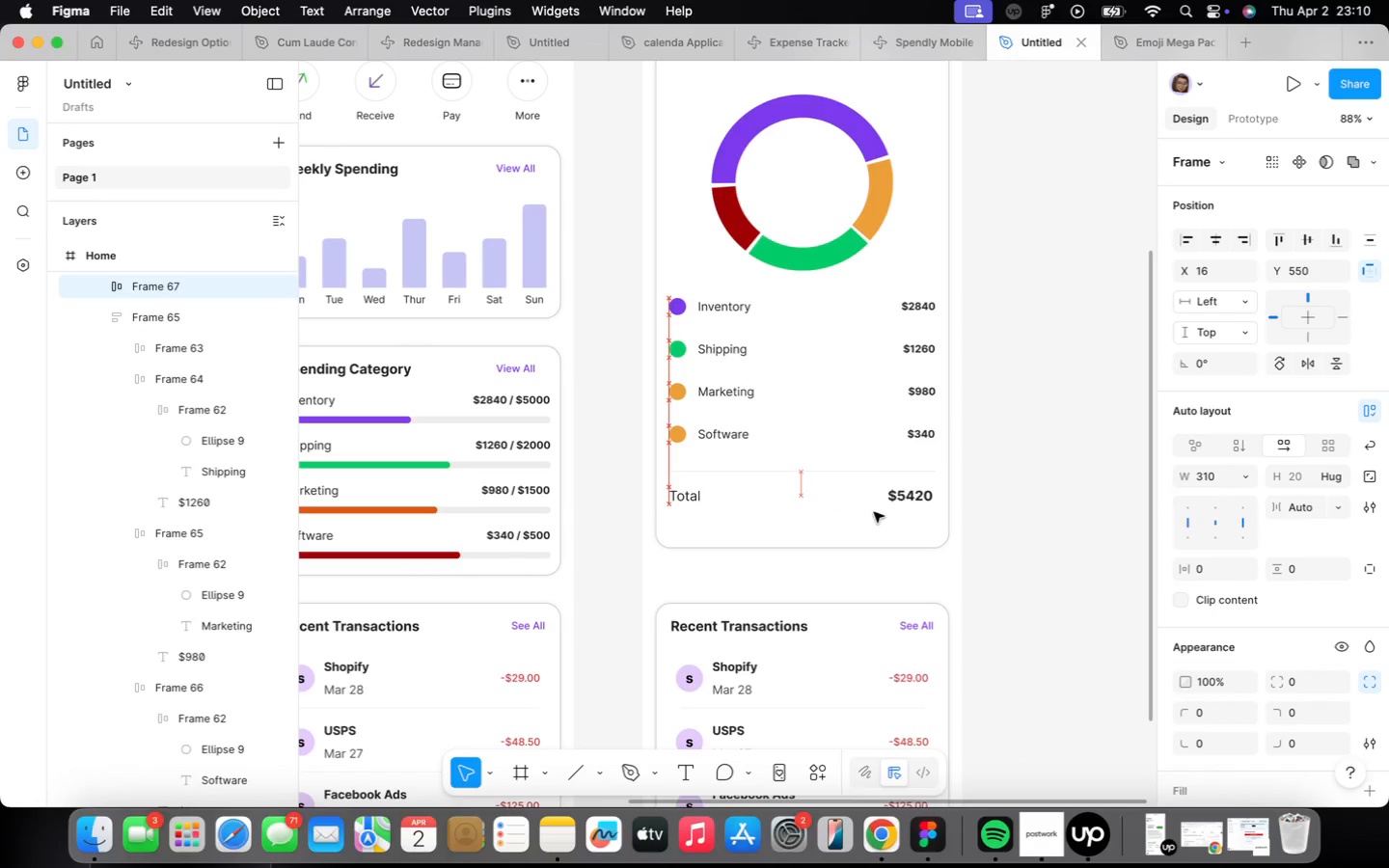 
key(ArrowDown)
 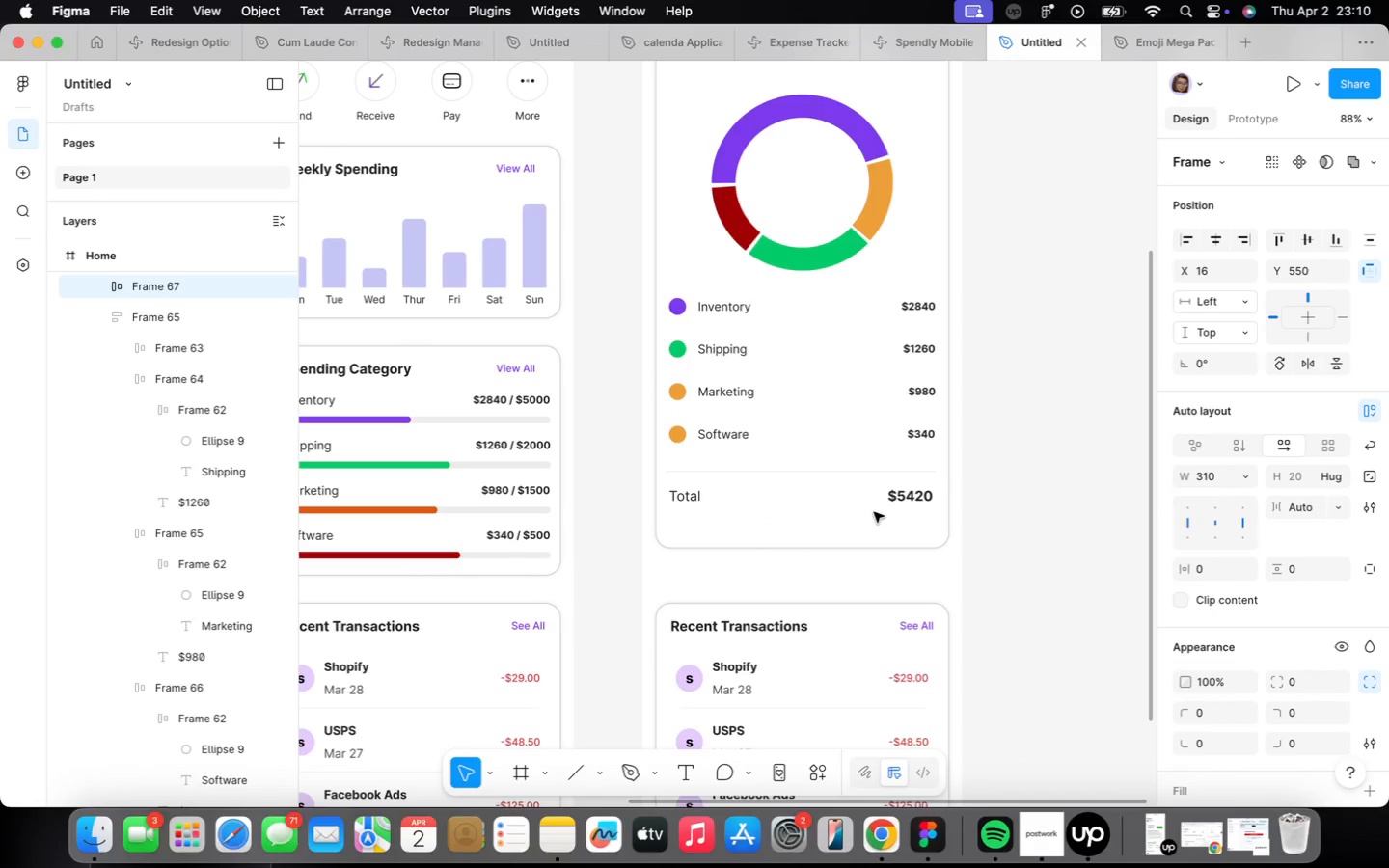 
key(ArrowDown)
 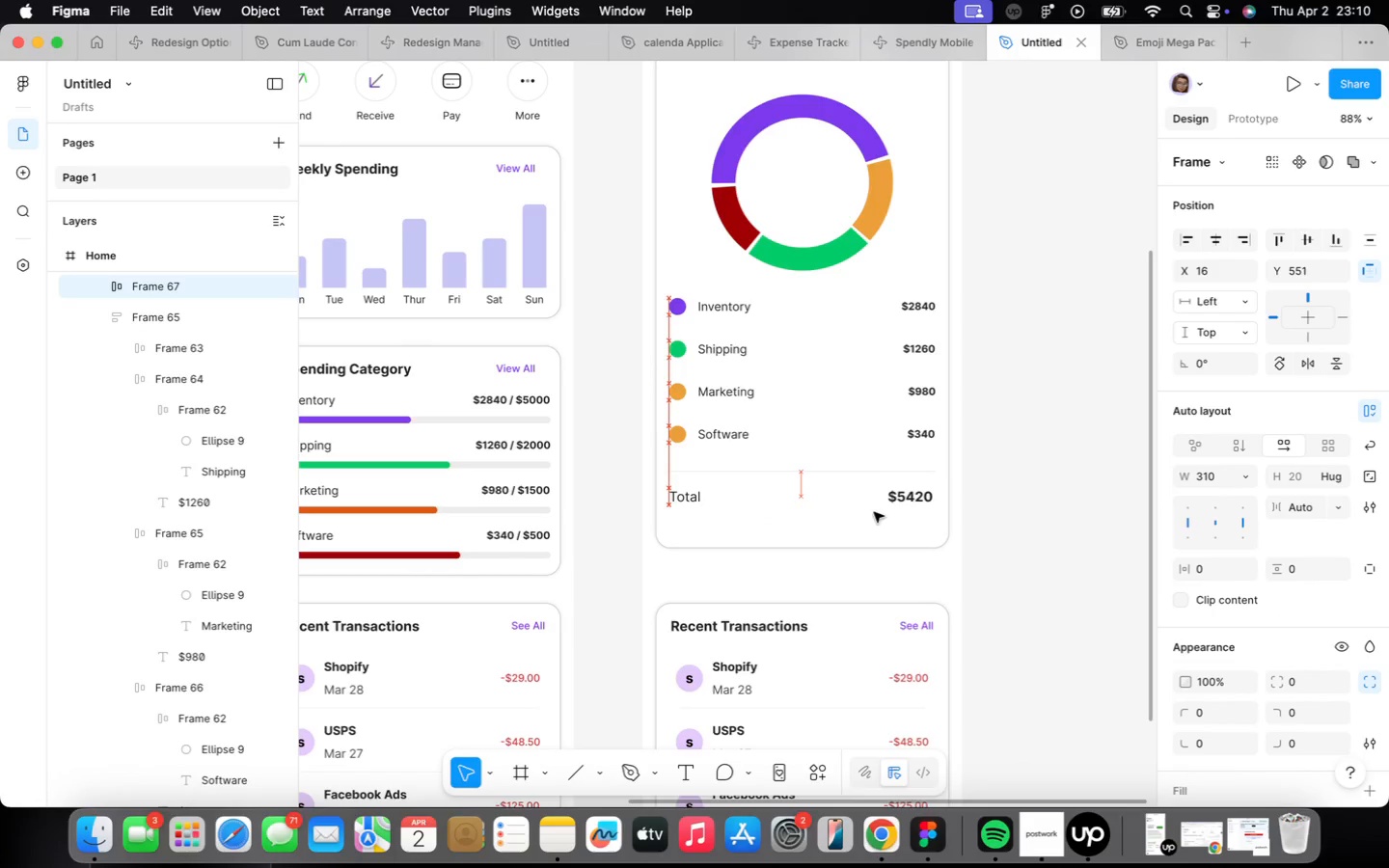 
key(ArrowDown)
 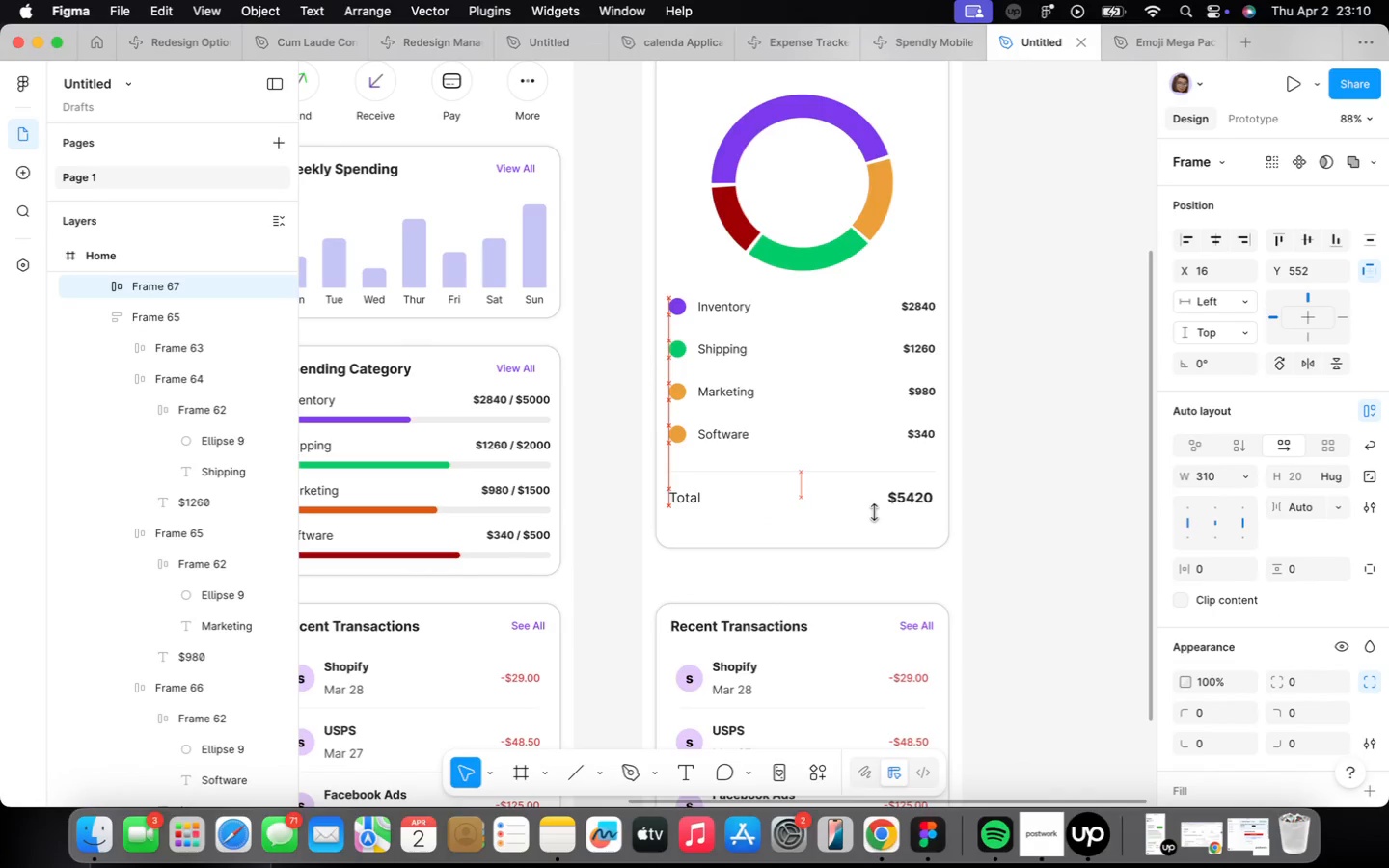 
key(ArrowDown)
 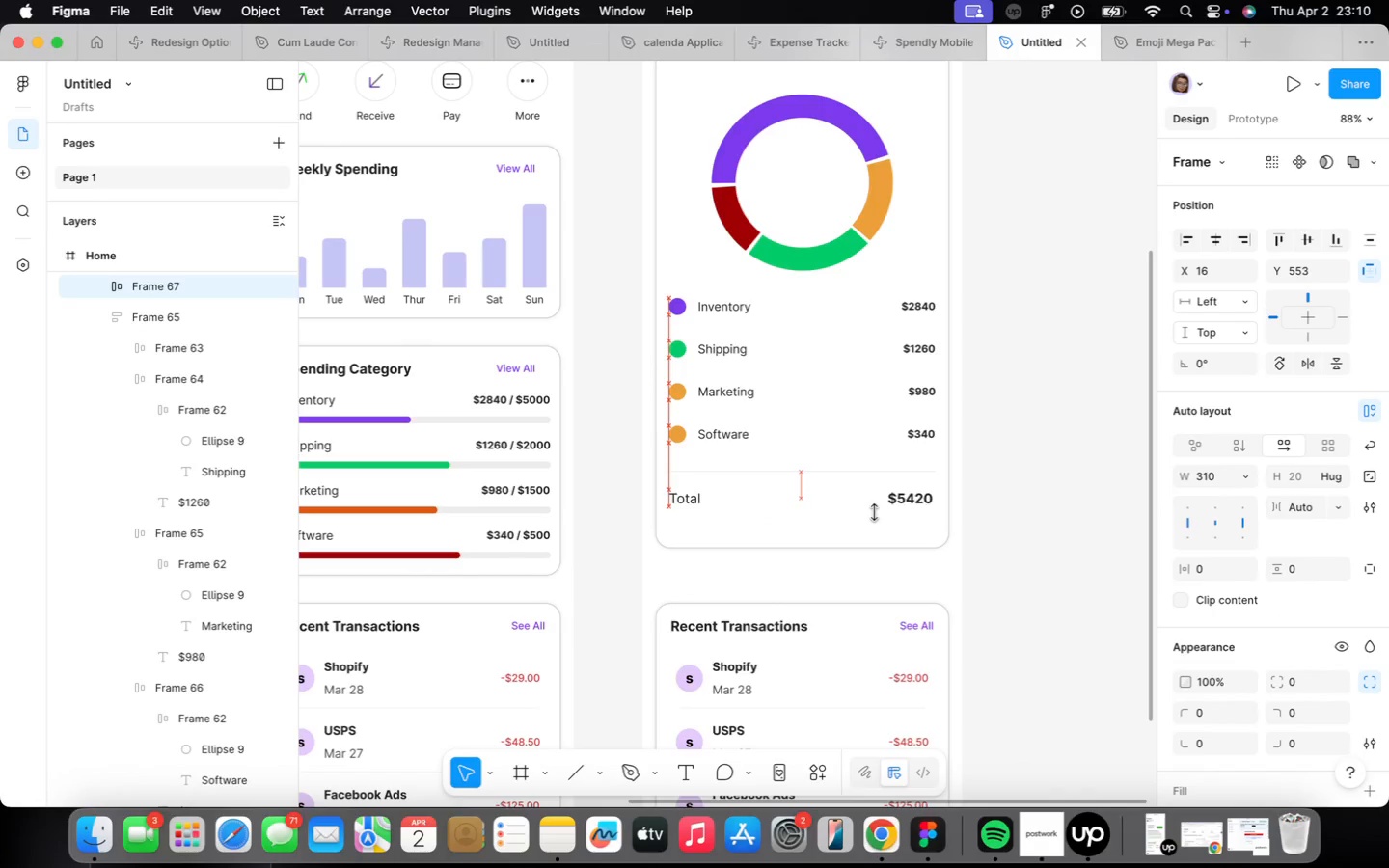 
key(ArrowDown)
 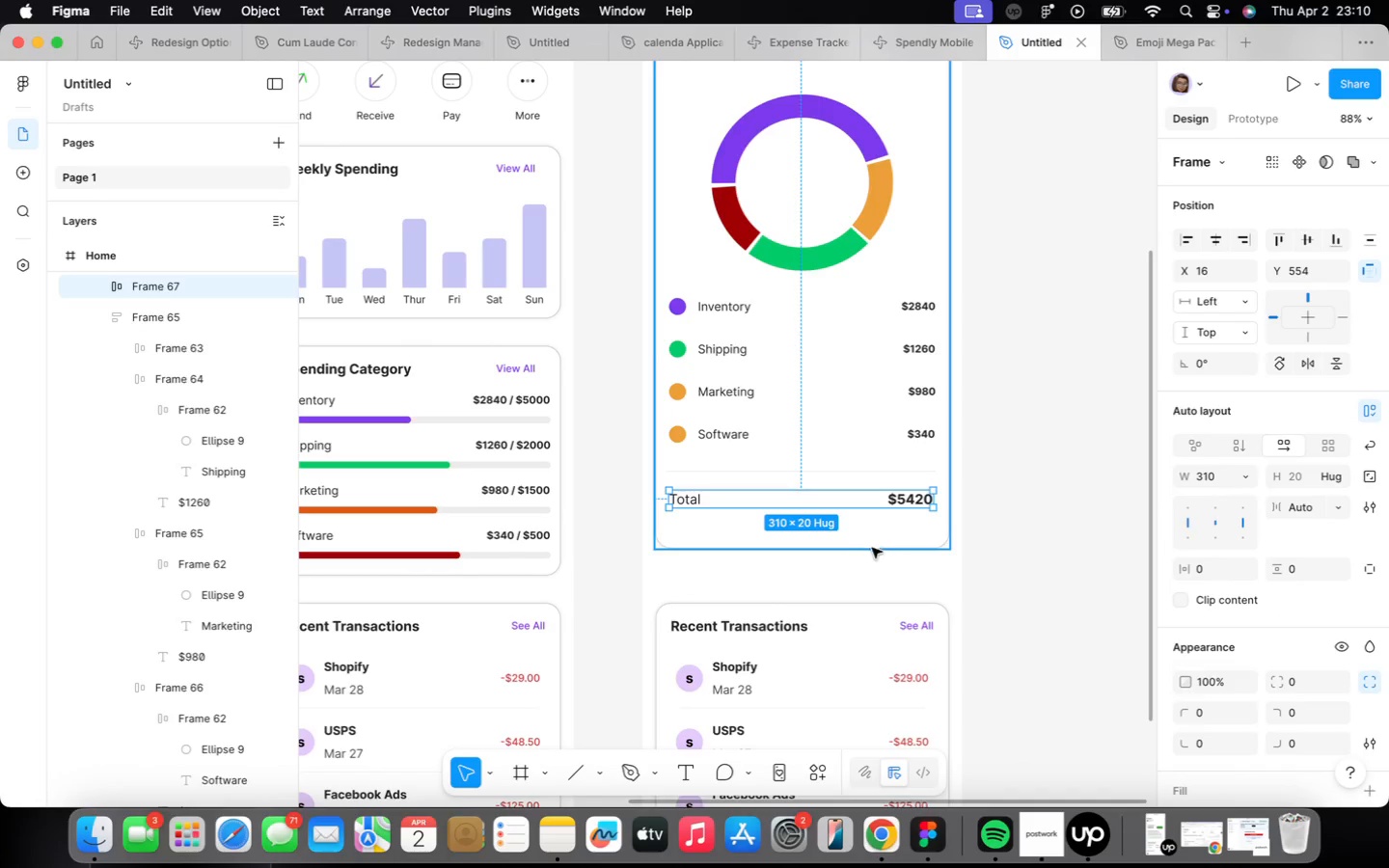 
left_click_drag(start_coordinate=[867, 549], to_coordinate=[858, 525])
 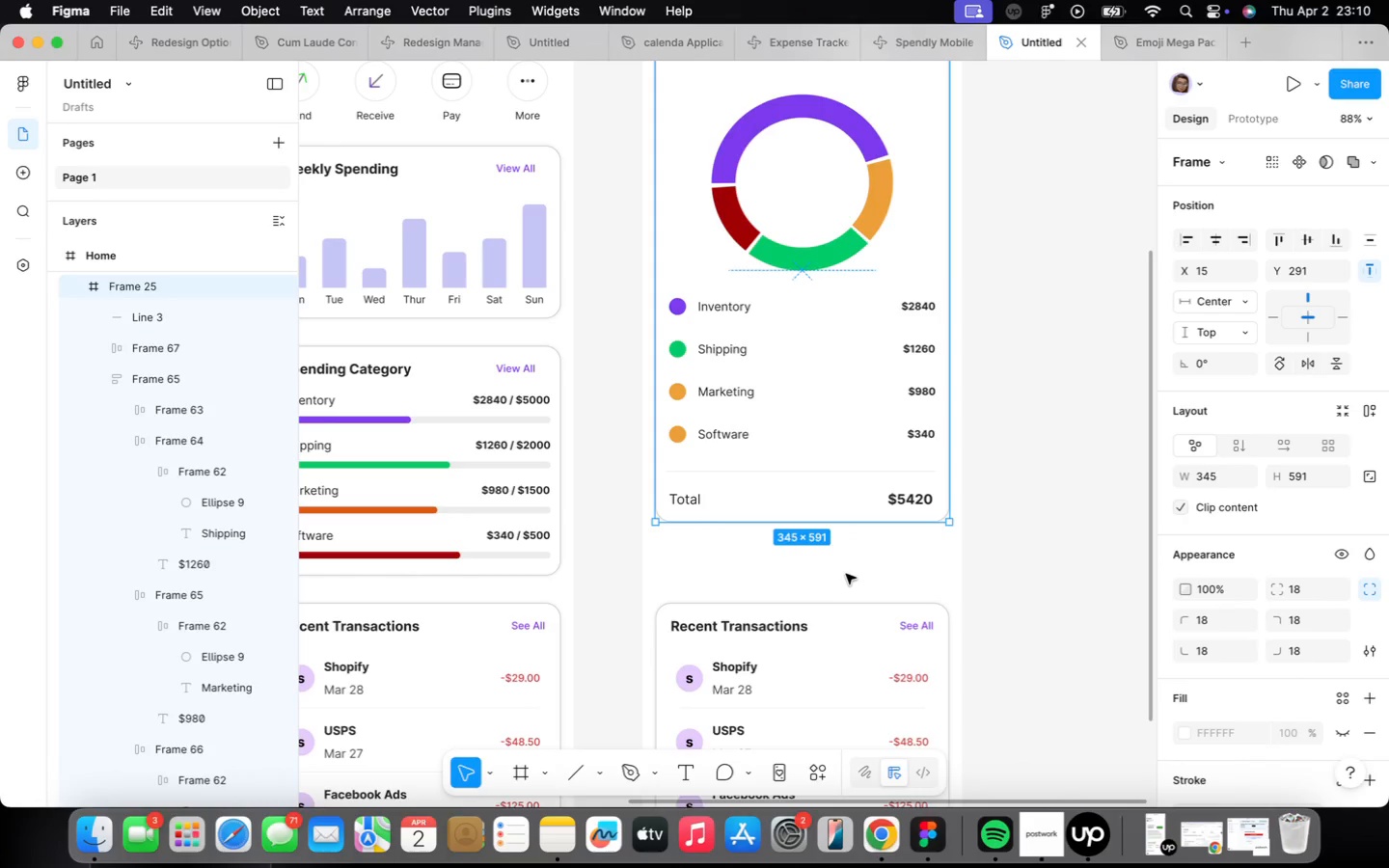 
left_click([847, 574])
 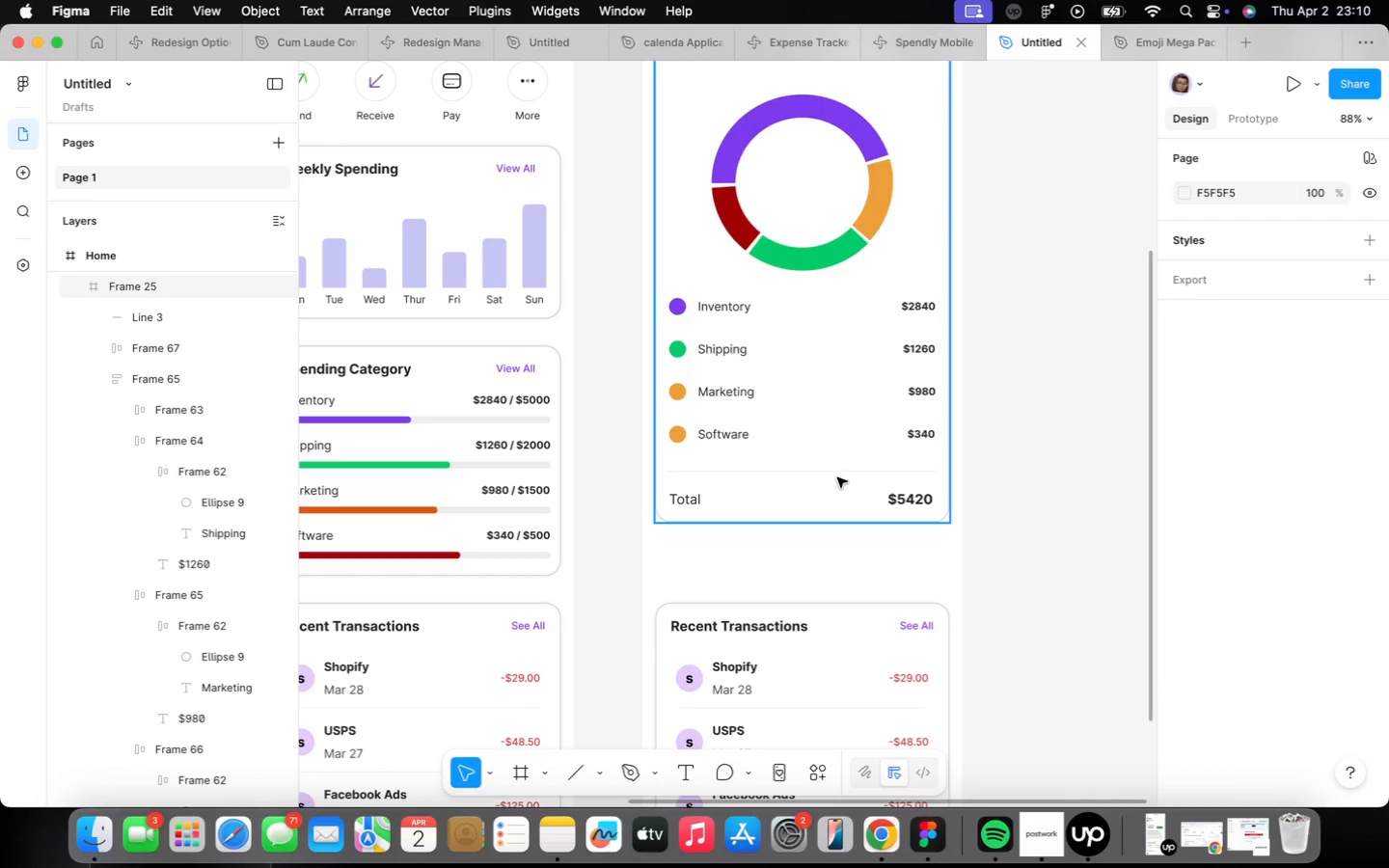 
double_click([847, 497])
 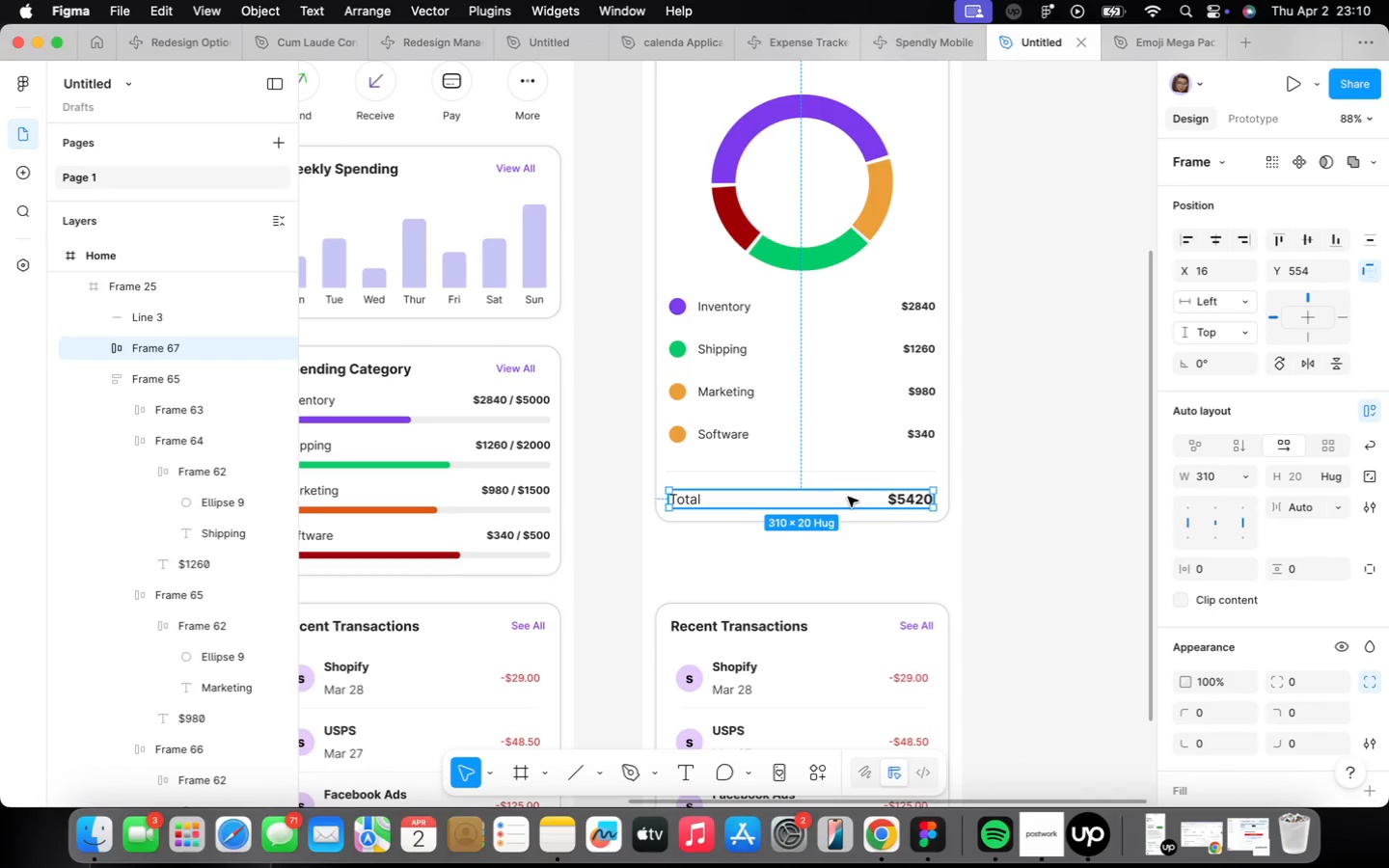 
key(ArrowUp)
 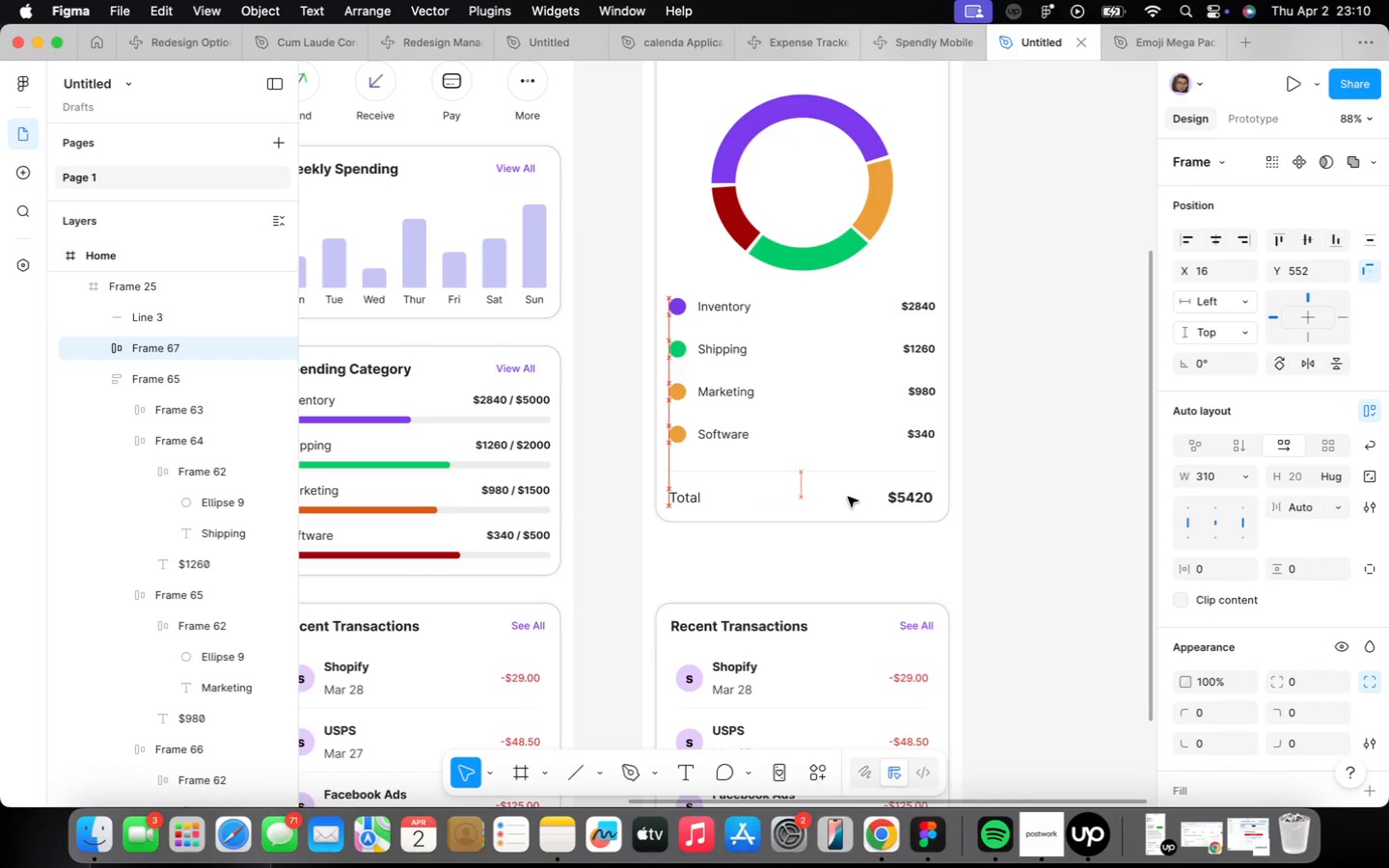 
key(ArrowUp)
 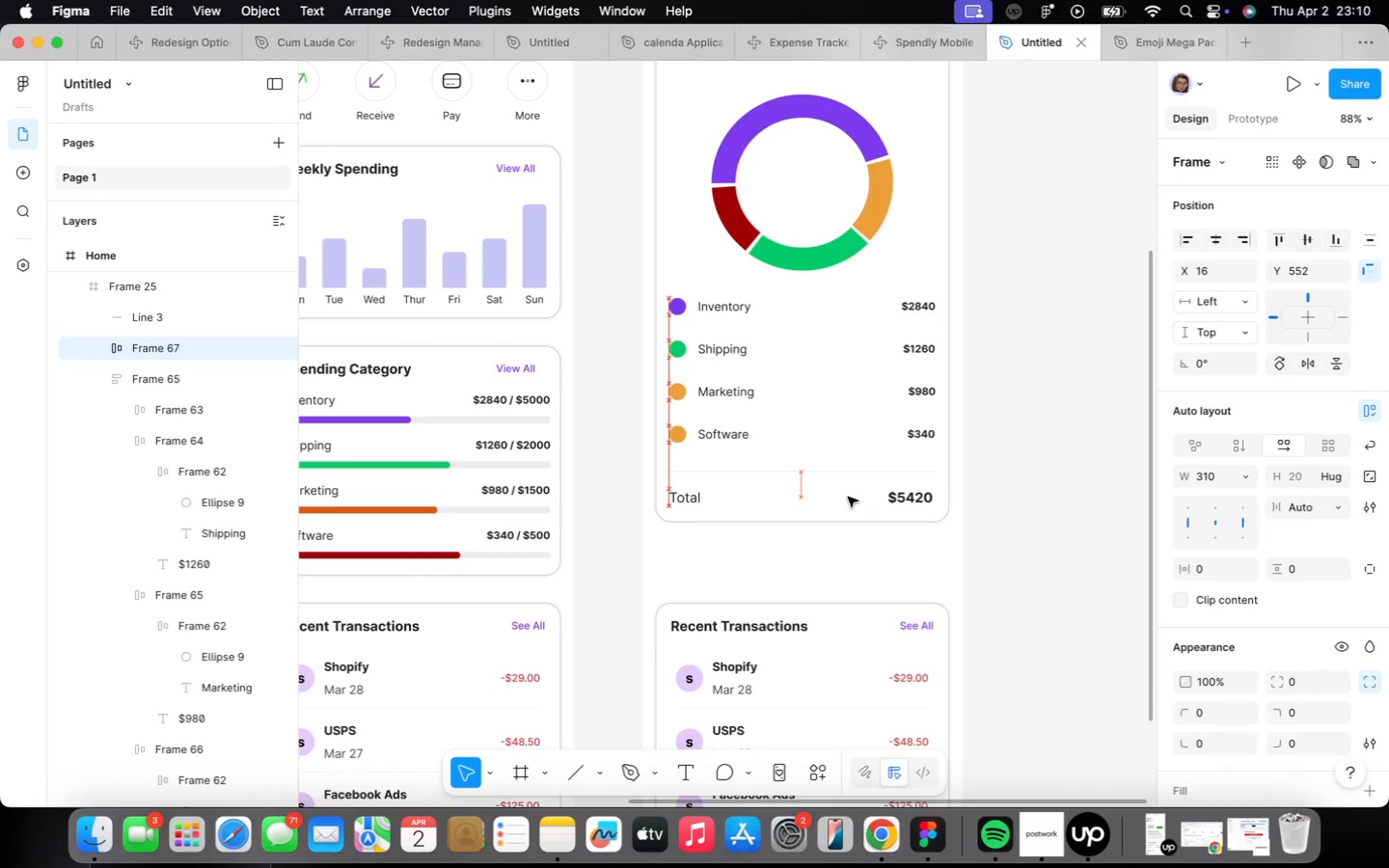 
key(ArrowUp)
 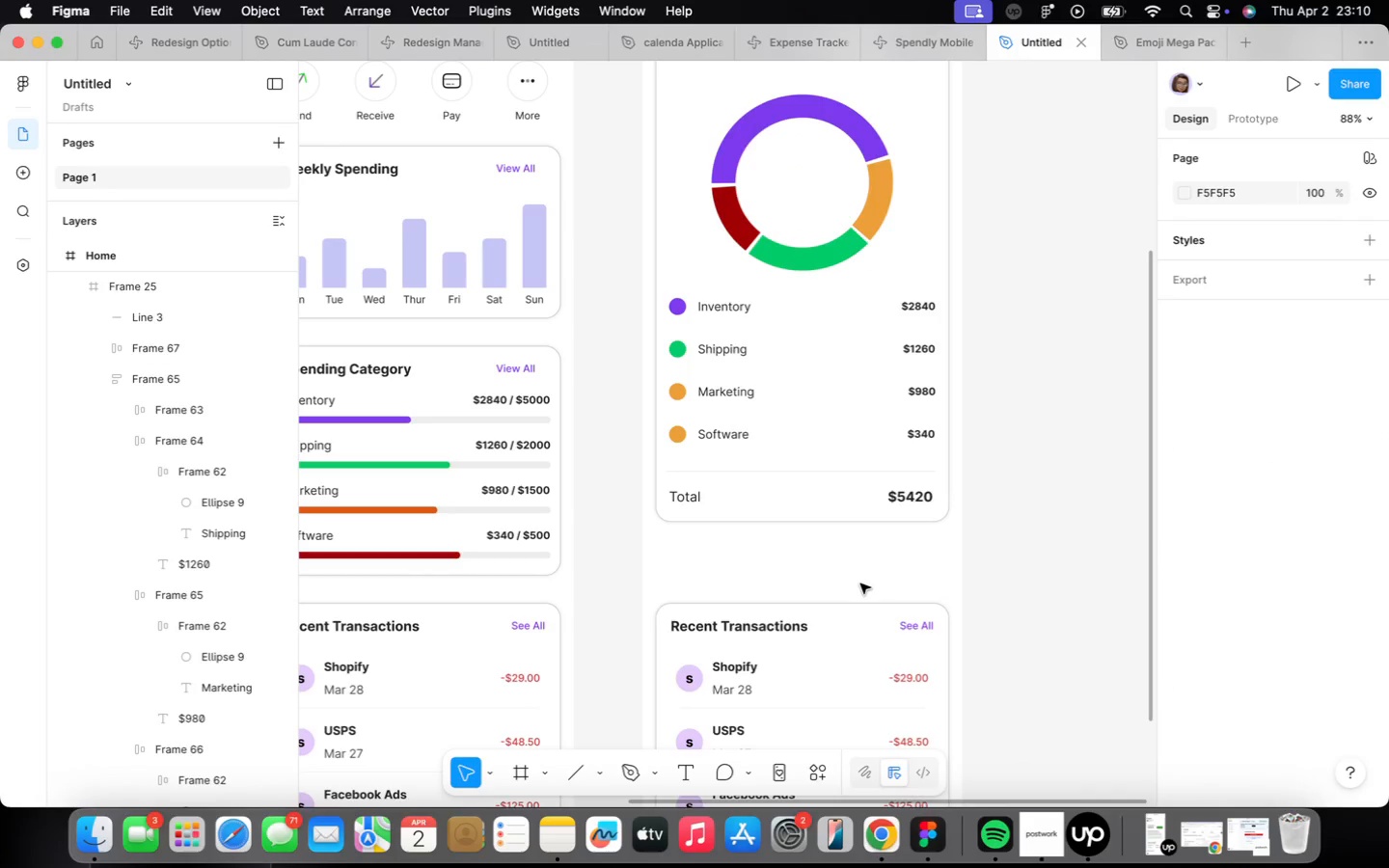 
scroll: coordinate [856, 602], scroll_direction: down, amount: 2.0
 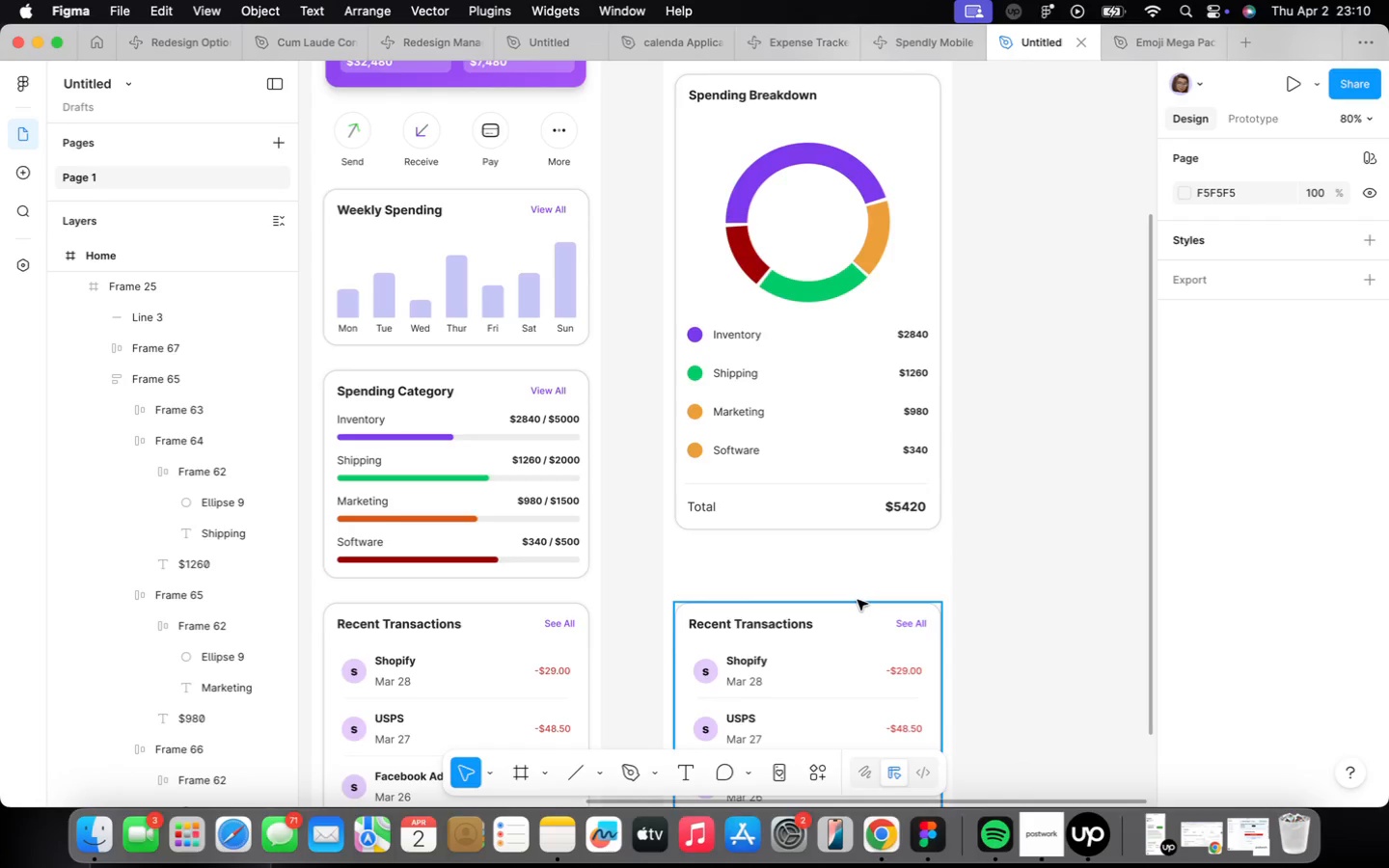 
wait(6.48)
 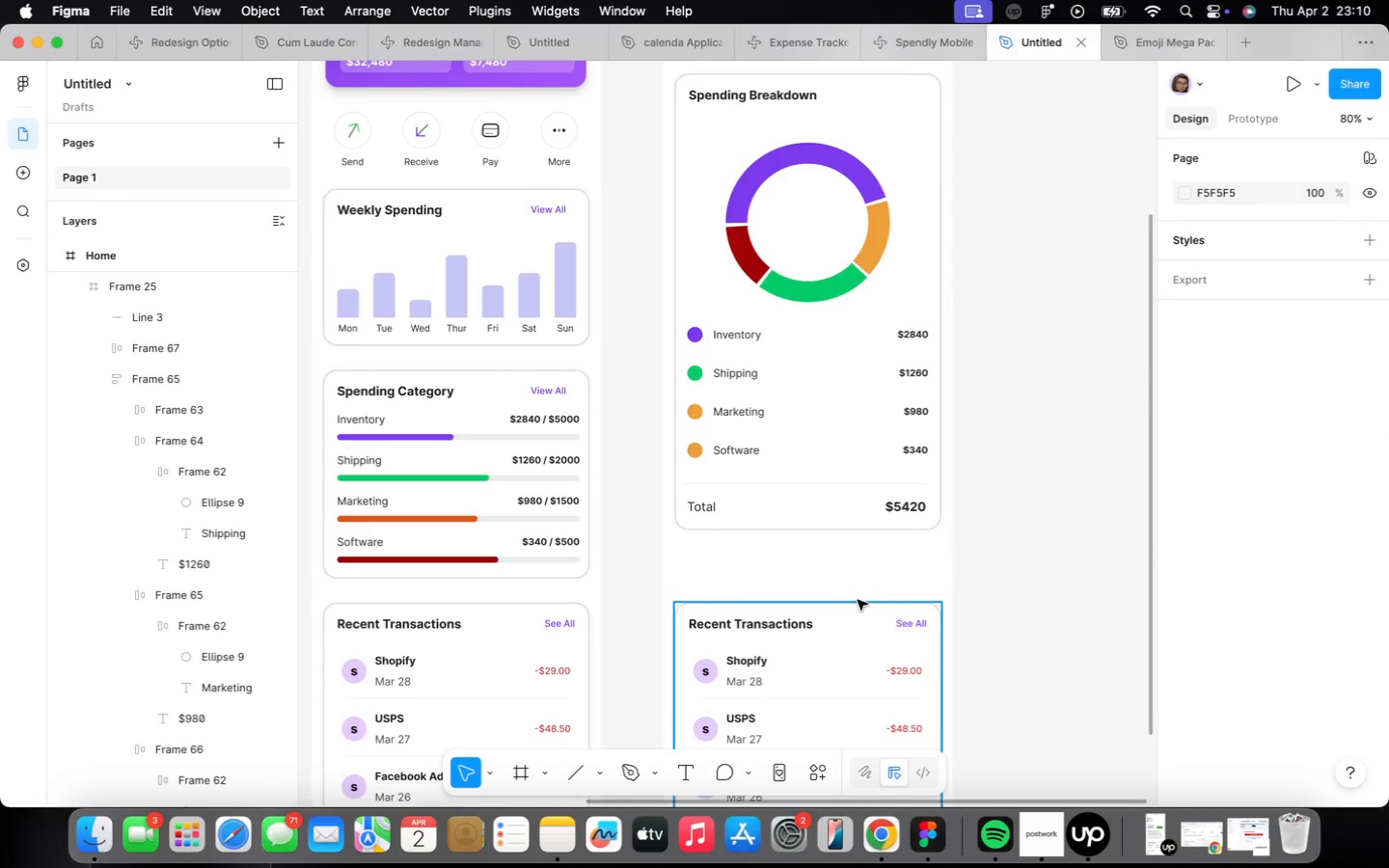 
scroll: coordinate [858, 600], scroll_direction: down, amount: 5.0
 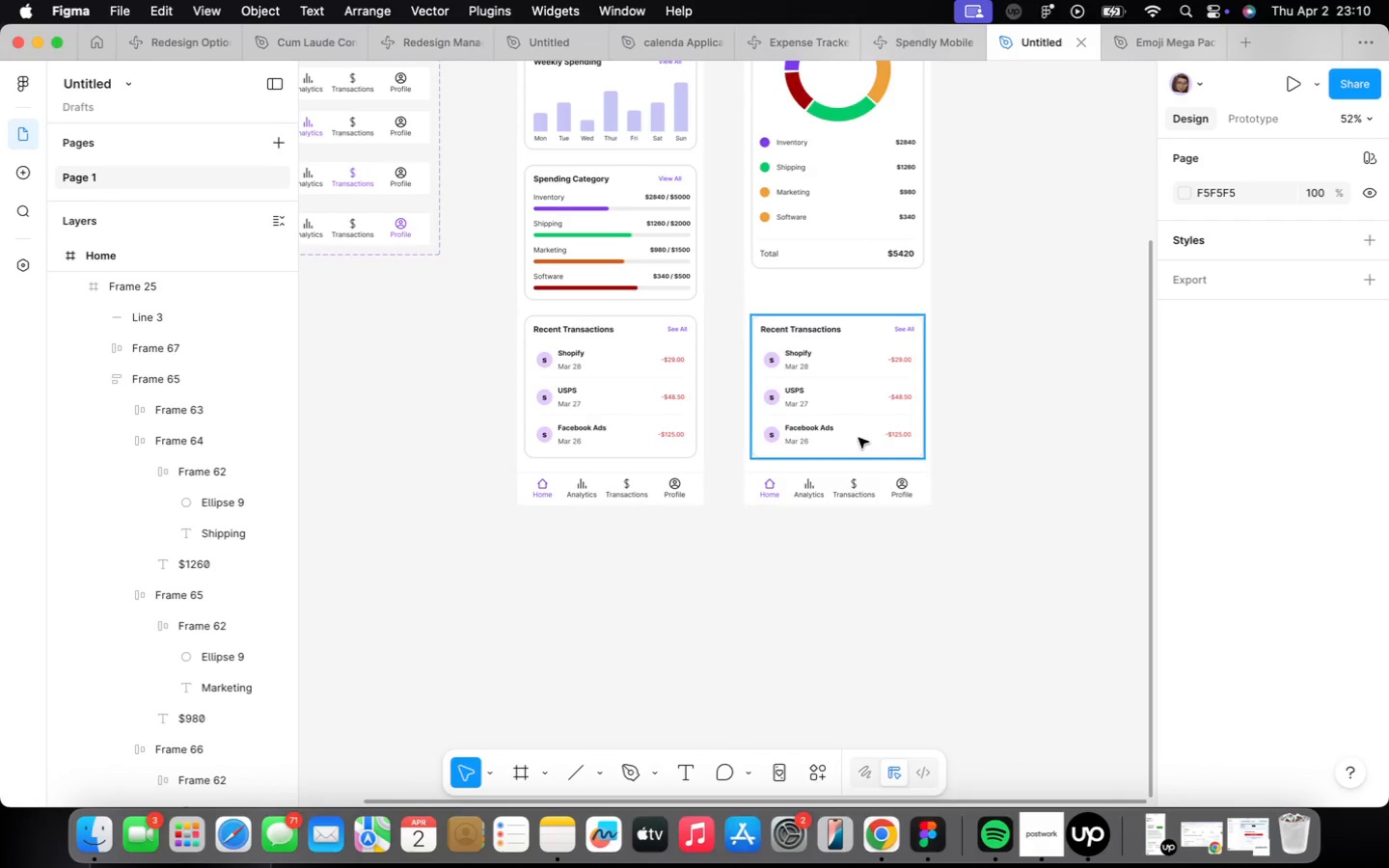 
left_click([850, 482])
 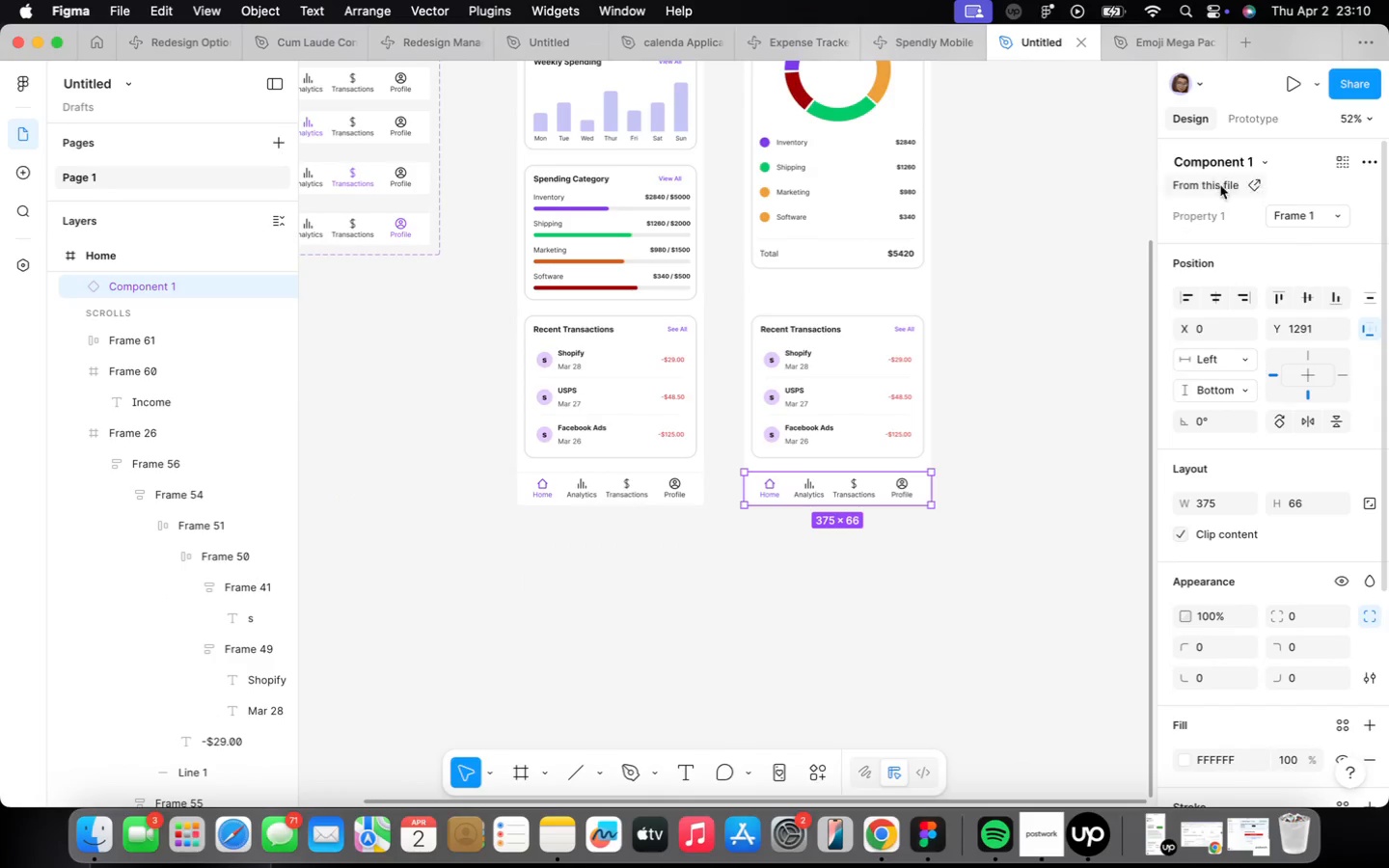 
left_click([1302, 212])
 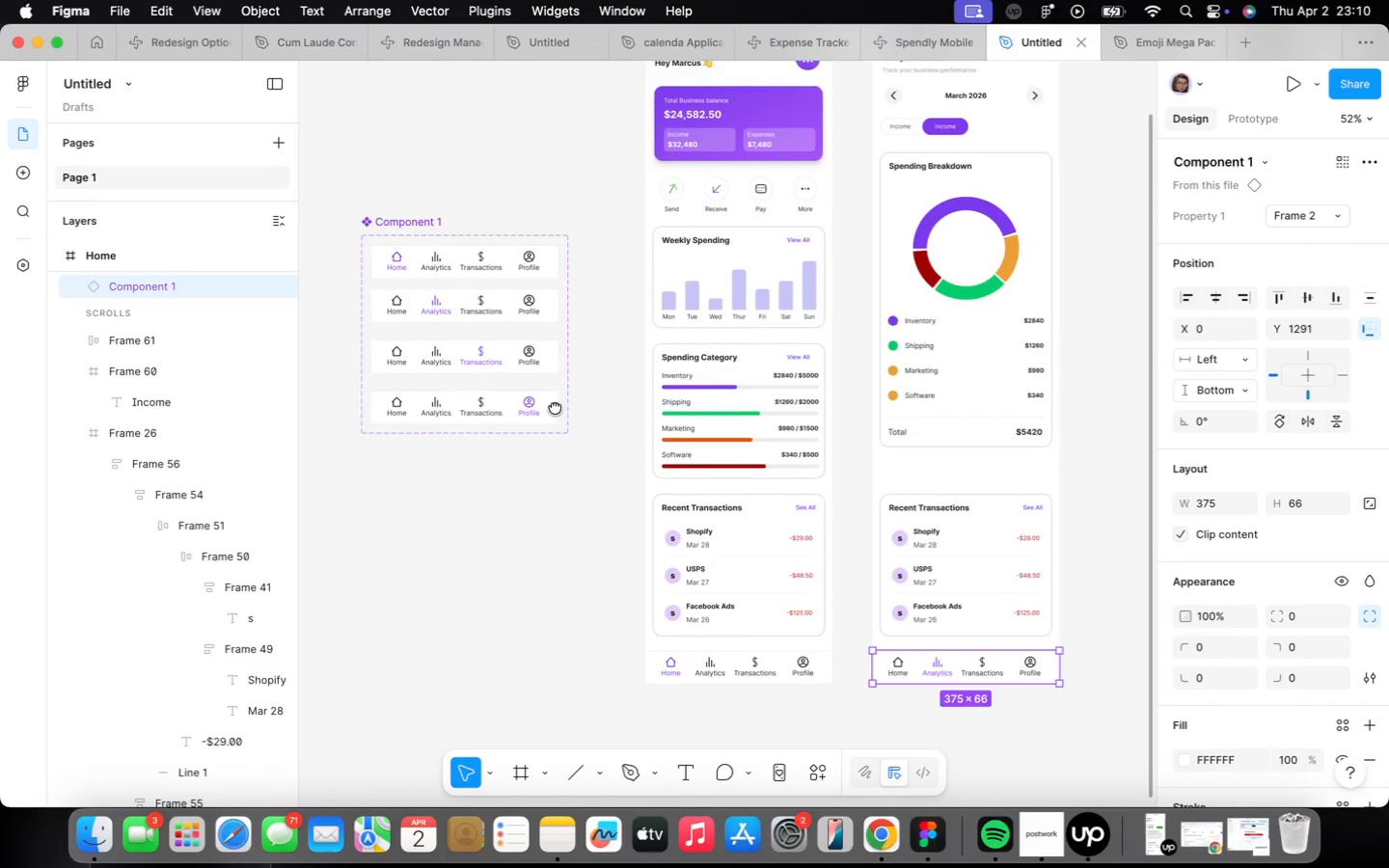 
scroll: coordinate [561, 286], scroll_direction: up, amount: 6.0
 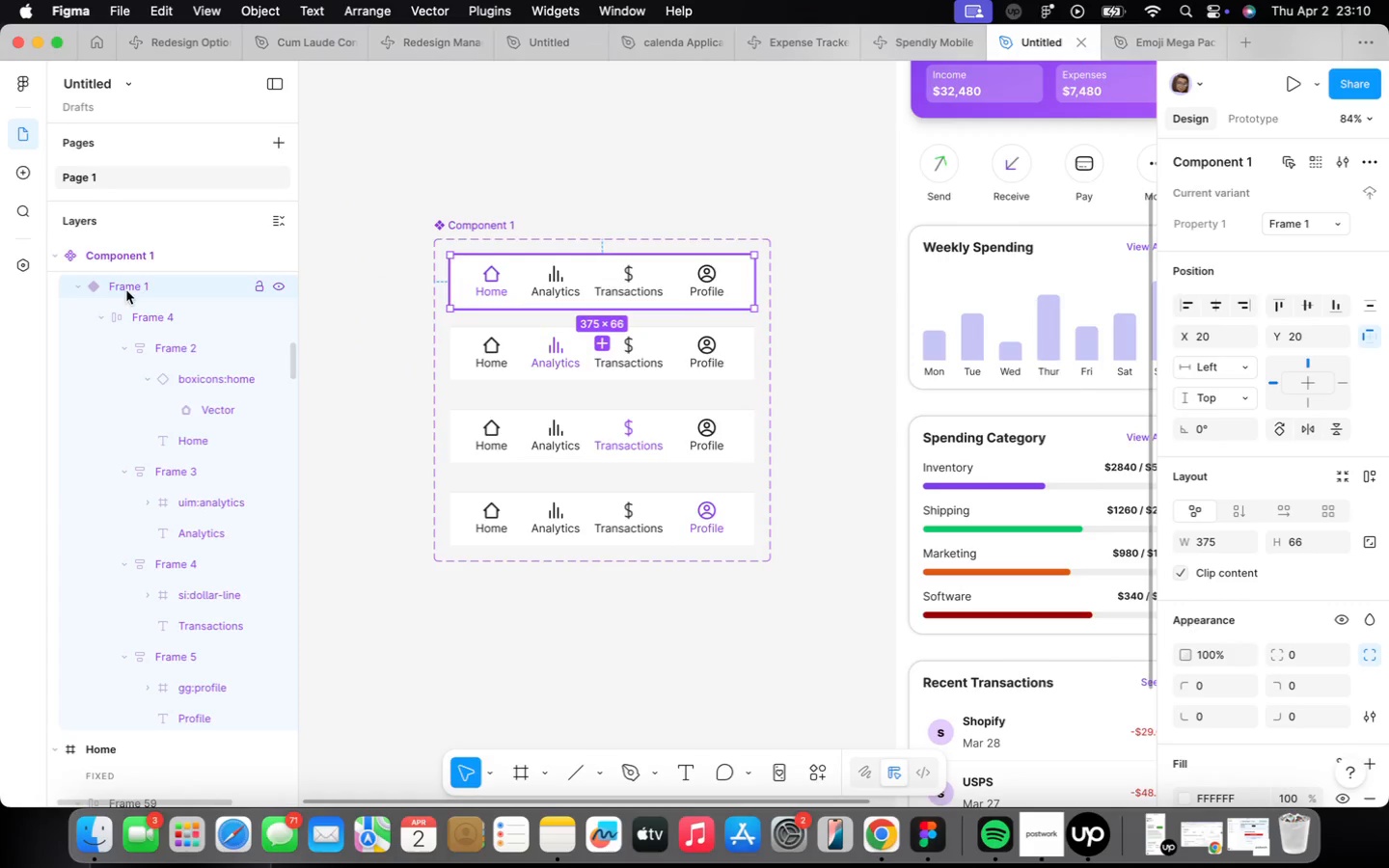 
double_click([136, 285])
 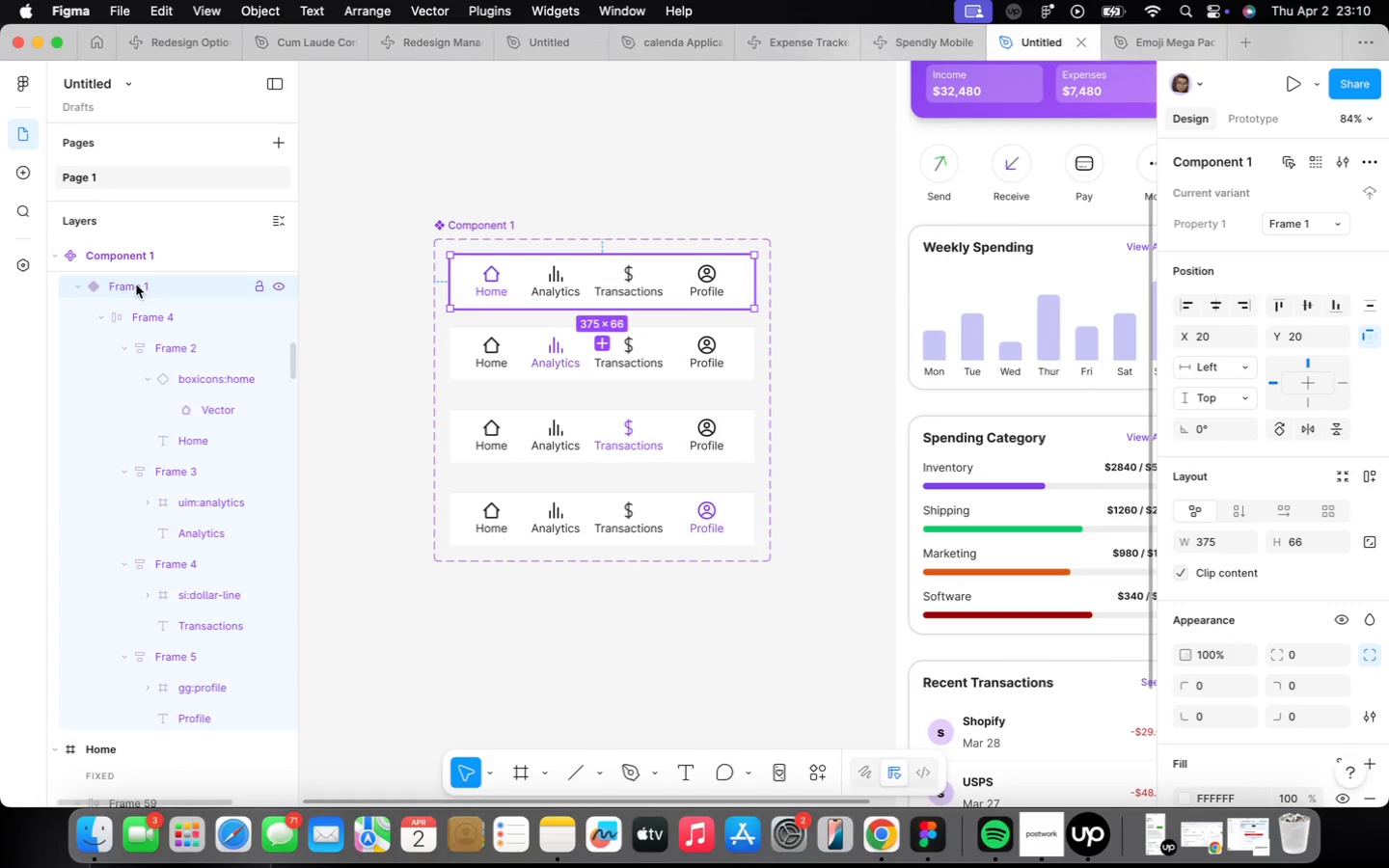 
double_click([136, 285])
 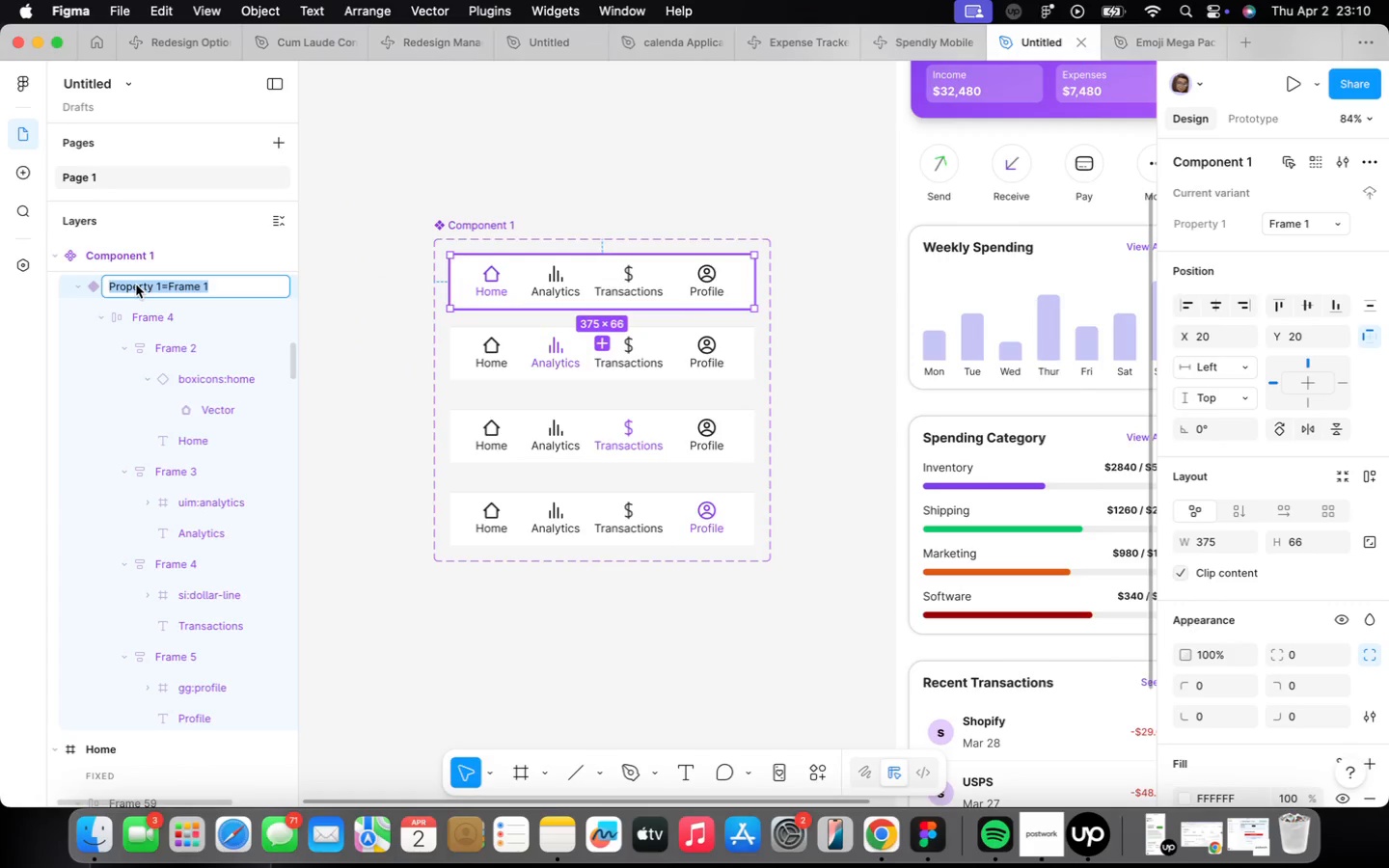 
type(HOME)
 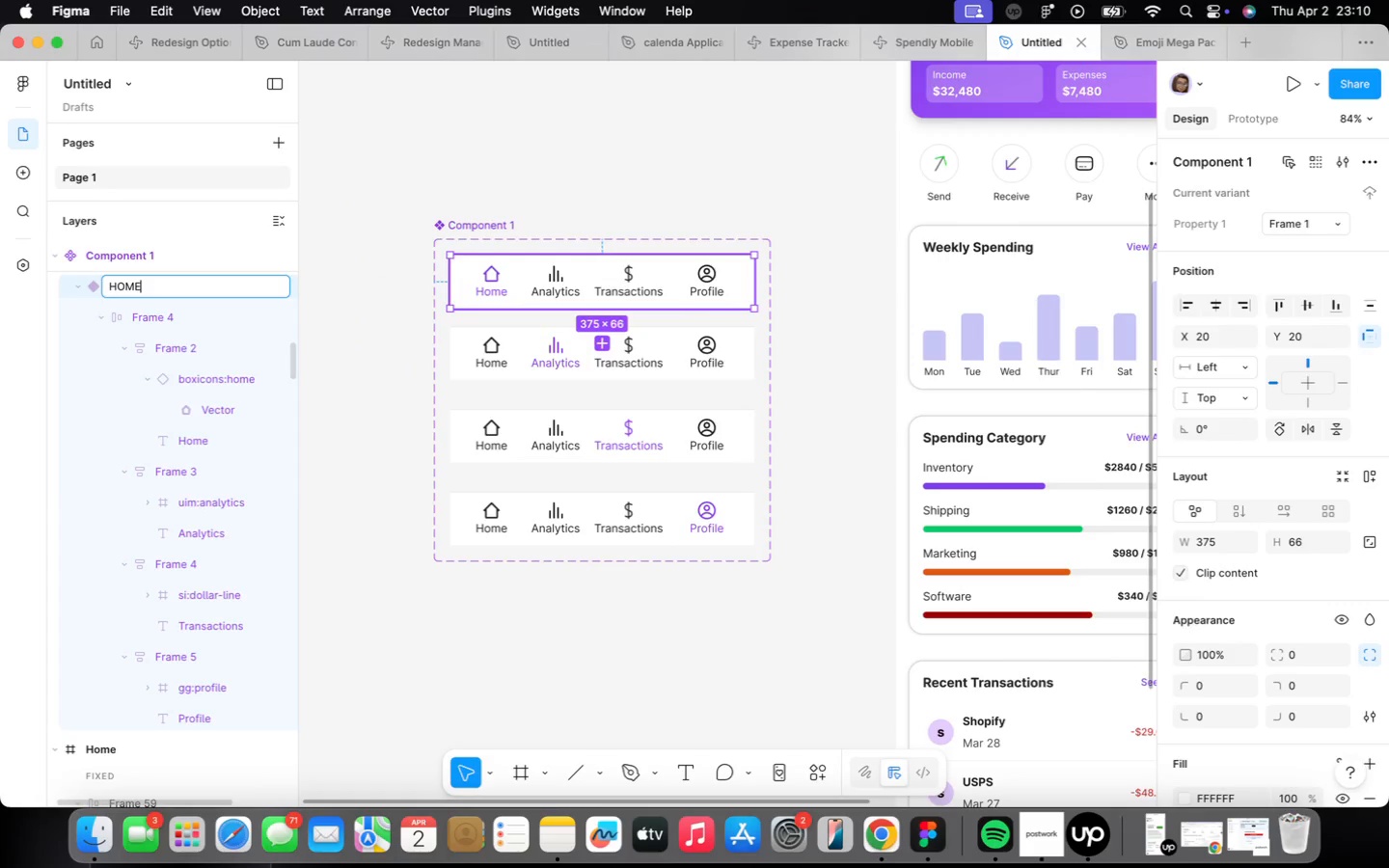 
key(Enter)
 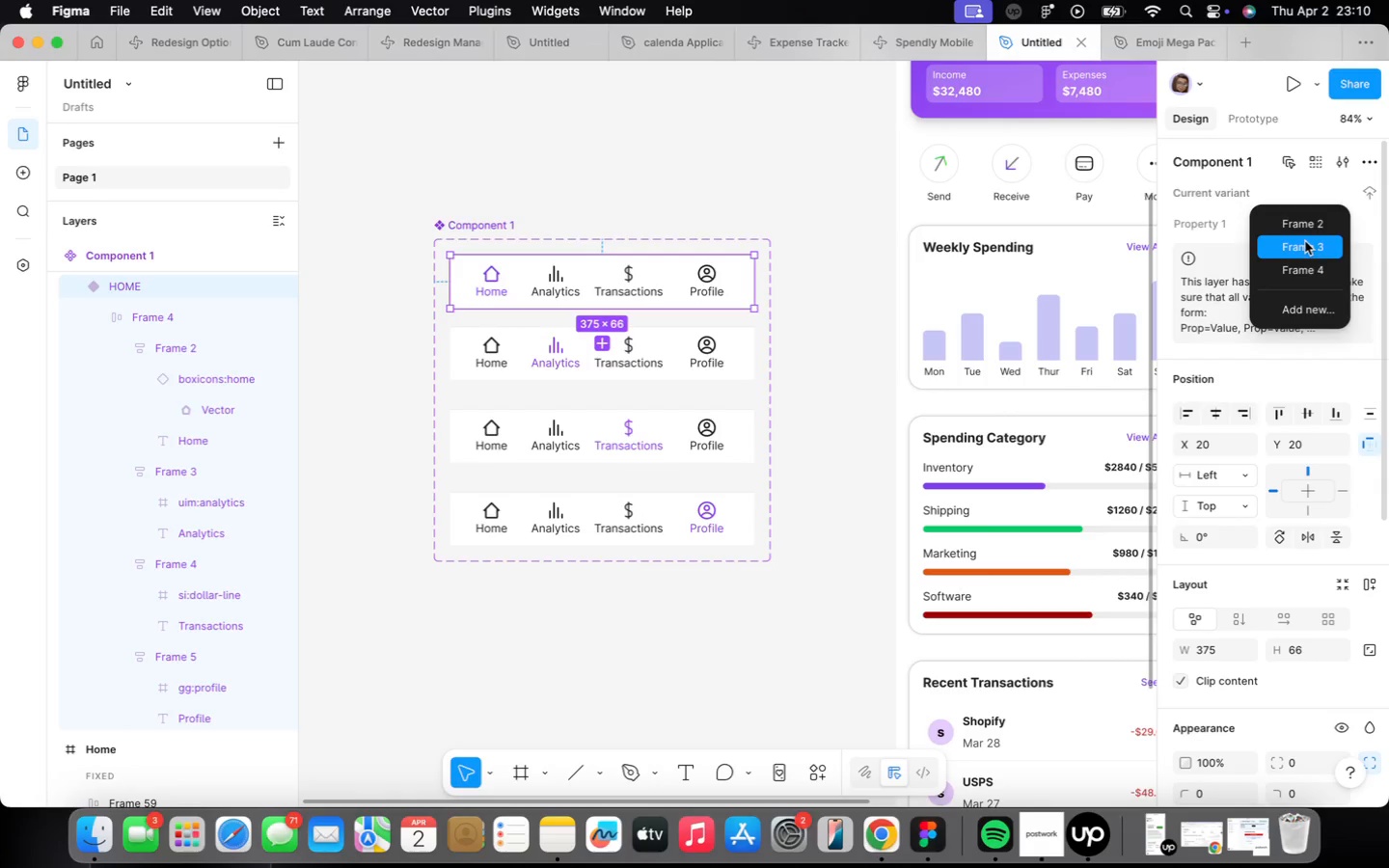 
wait(5.02)
 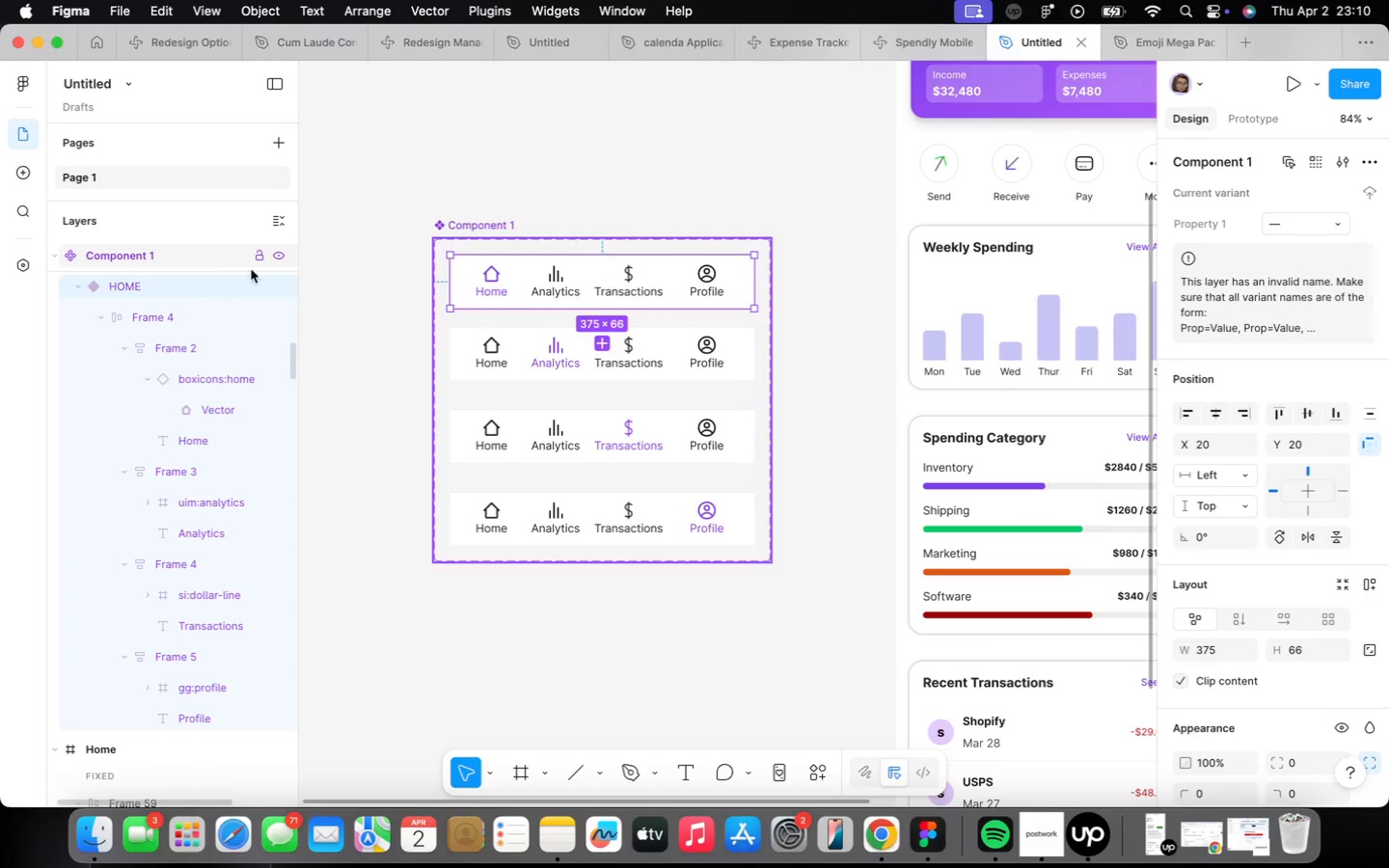 
key(Meta+Z)
 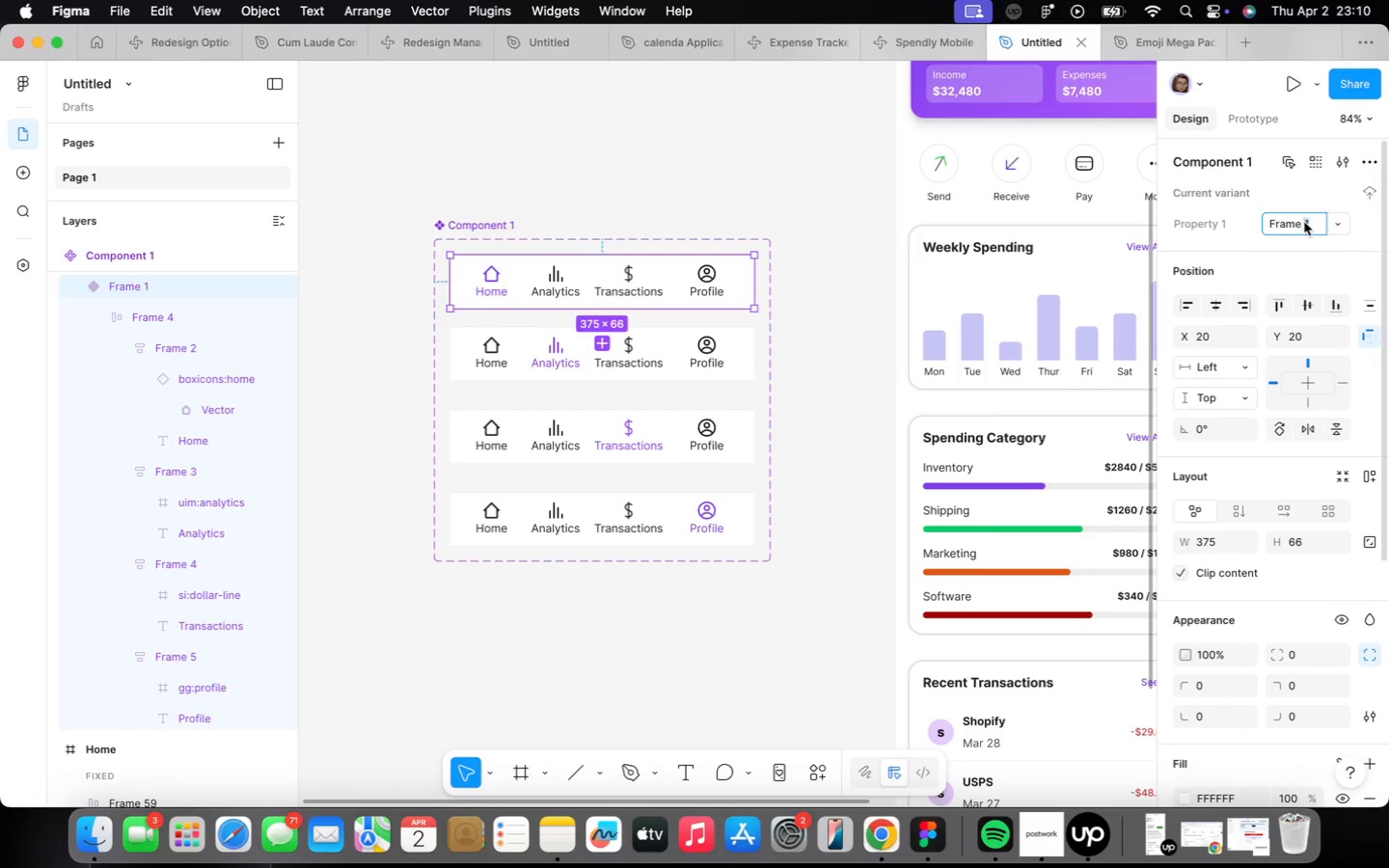 
wait(6.53)
 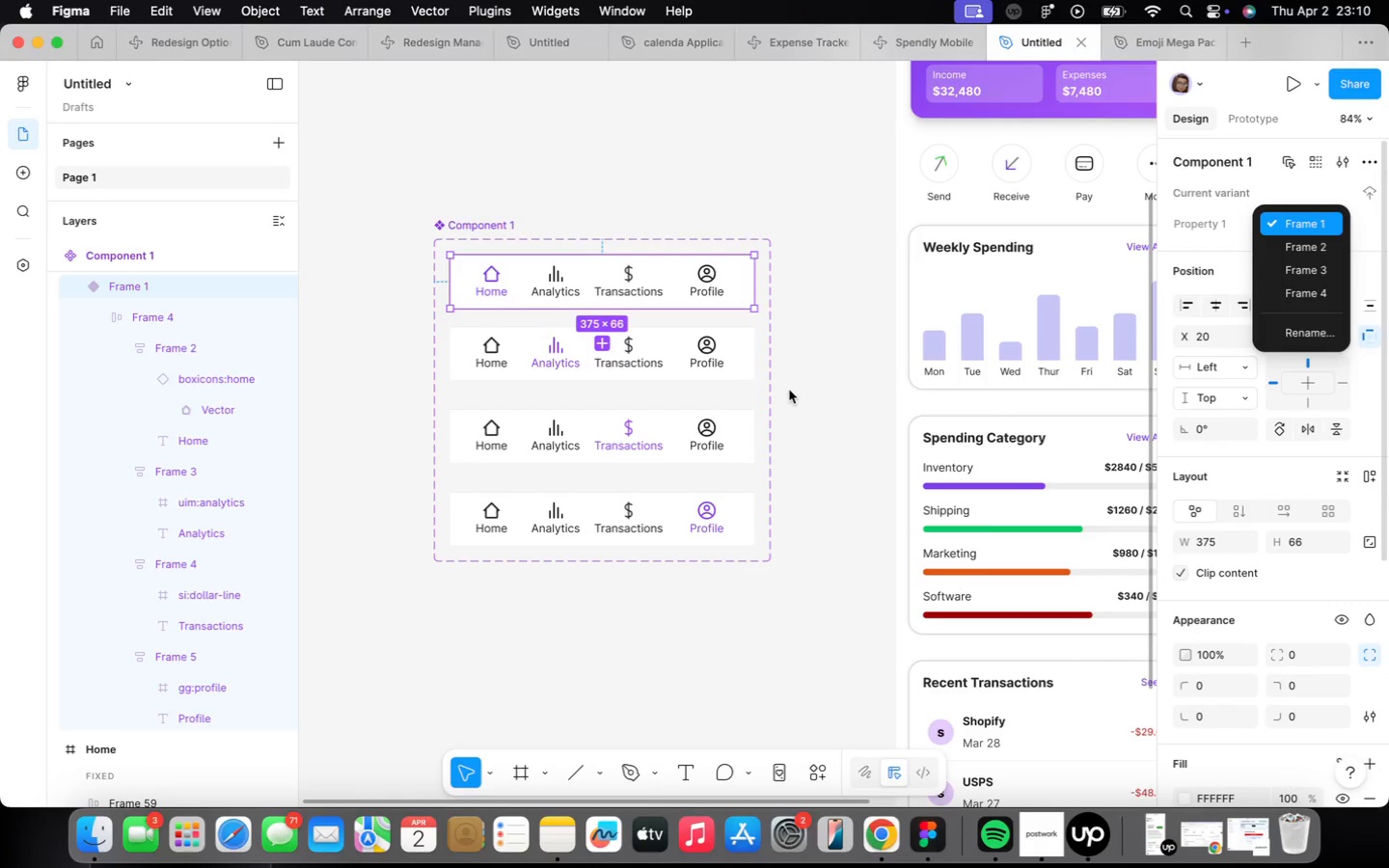 
type(HOME)
 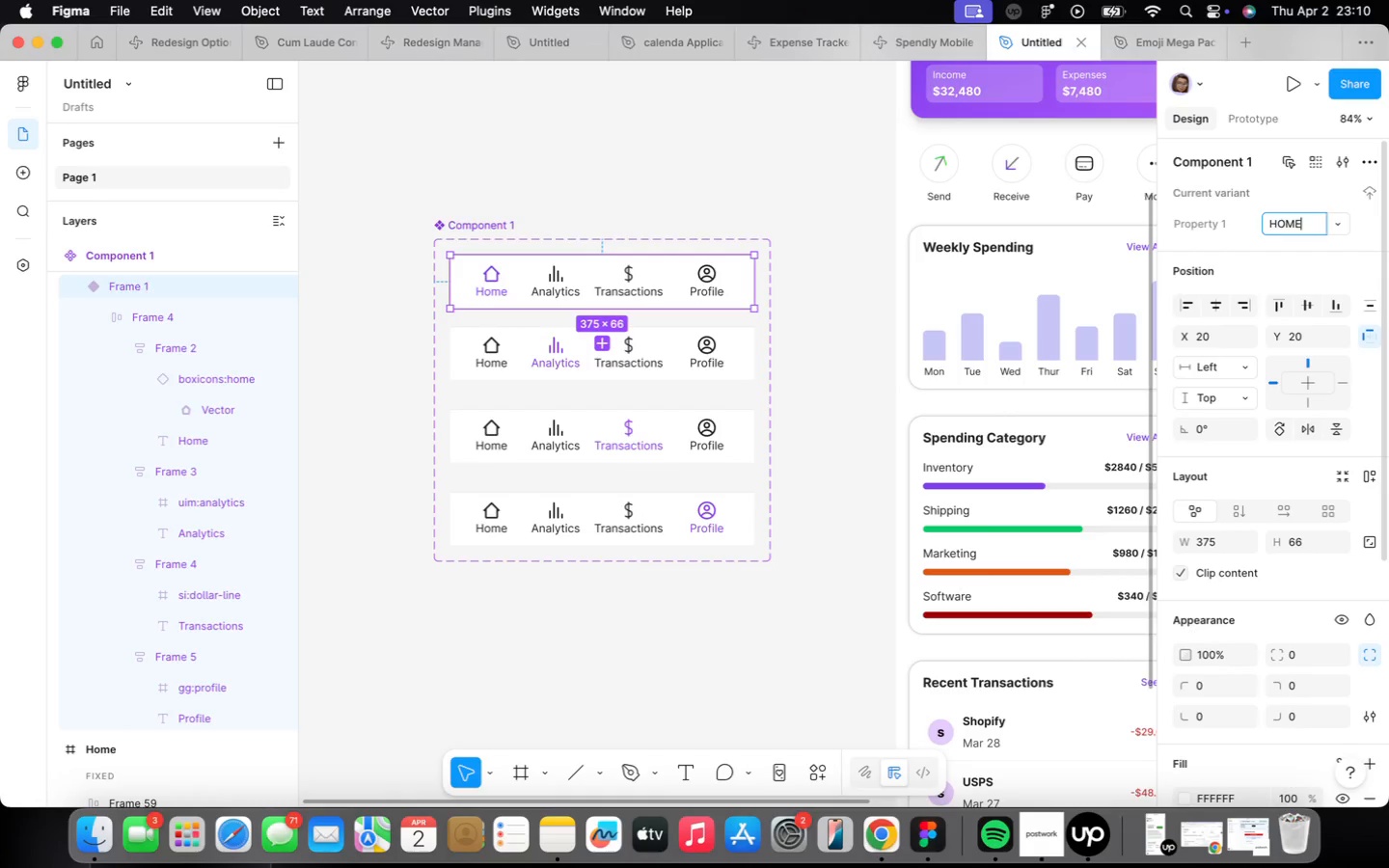 
key(Enter)
 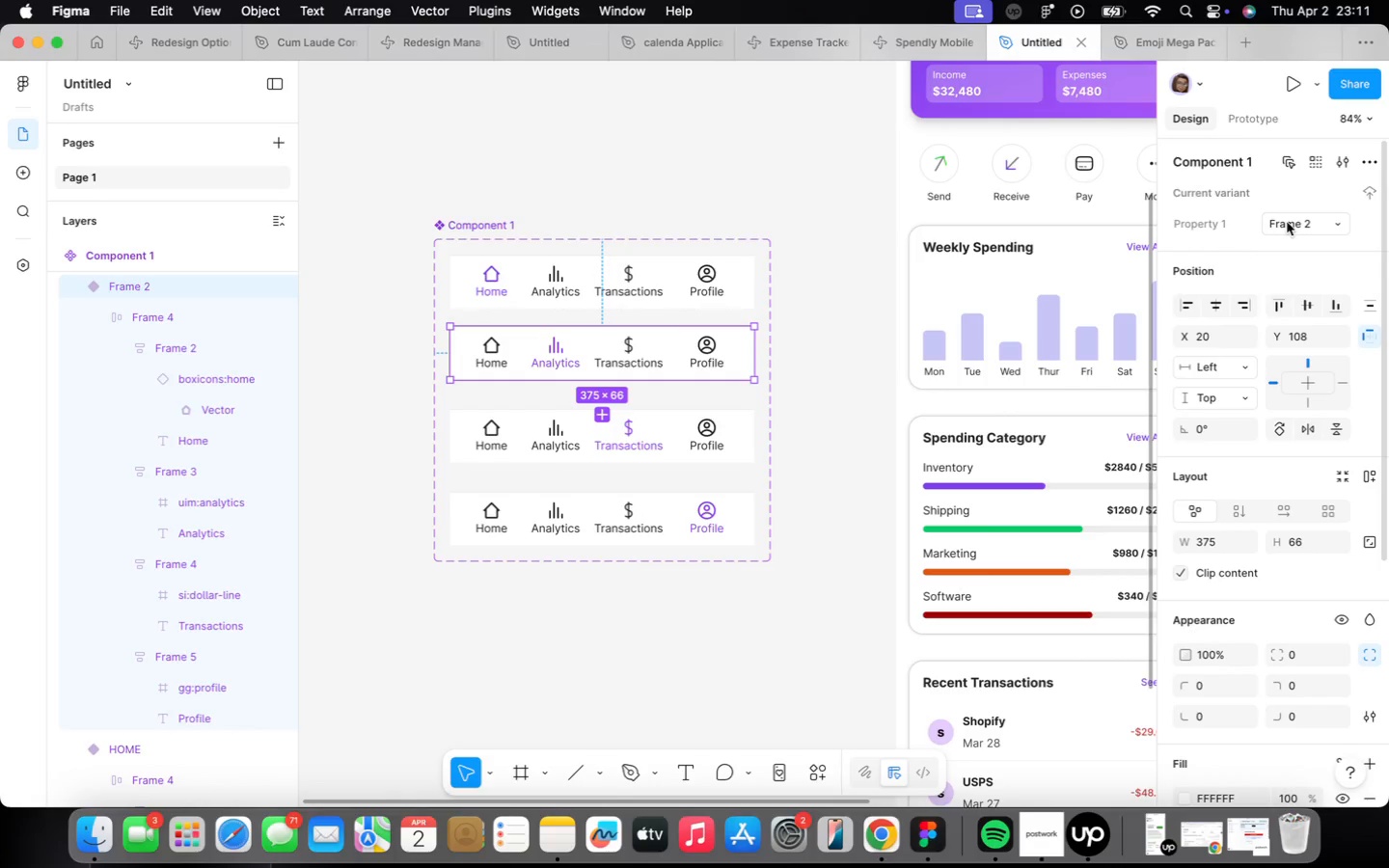 
double_click([1287, 220])
 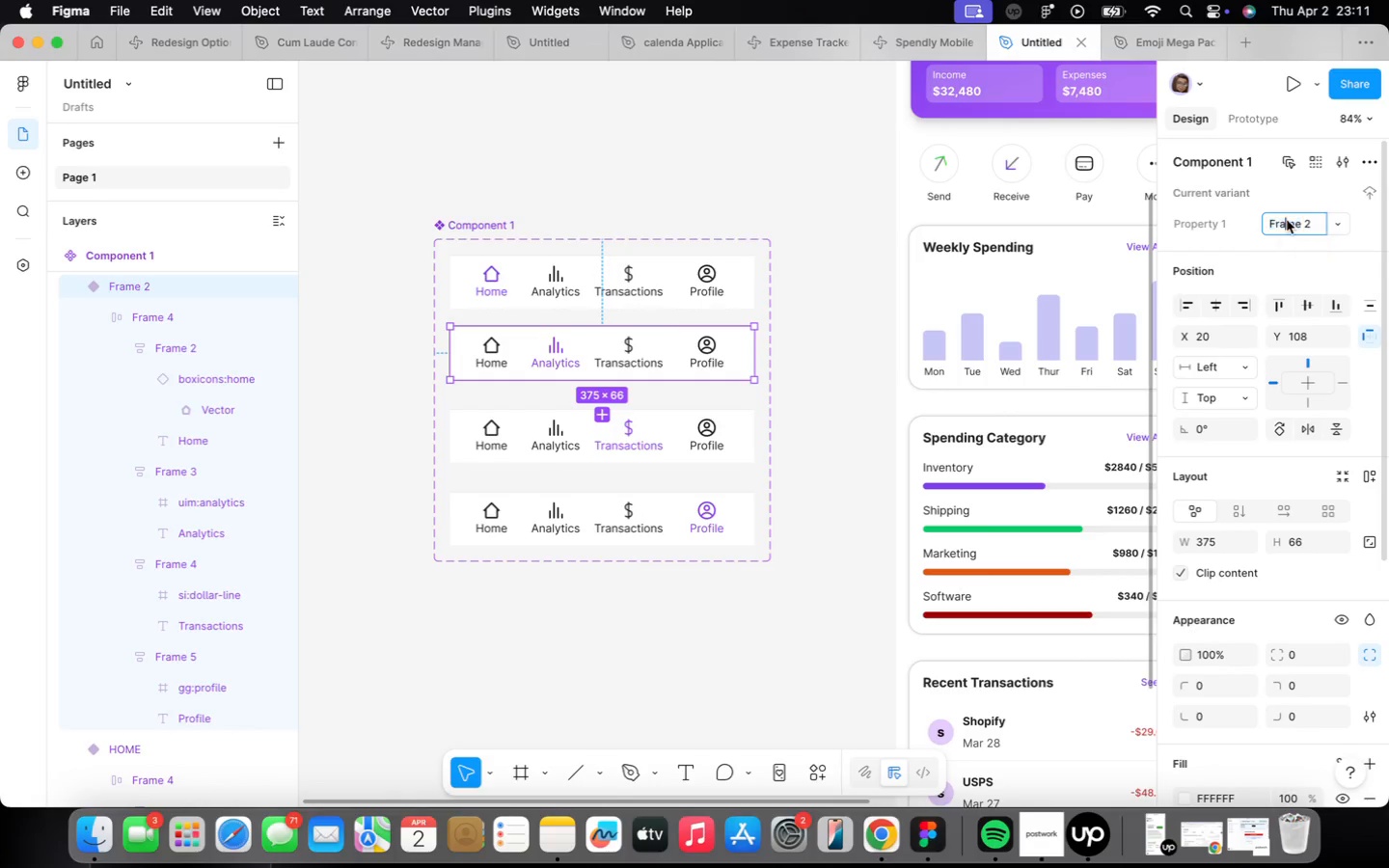 
double_click([1287, 221])
 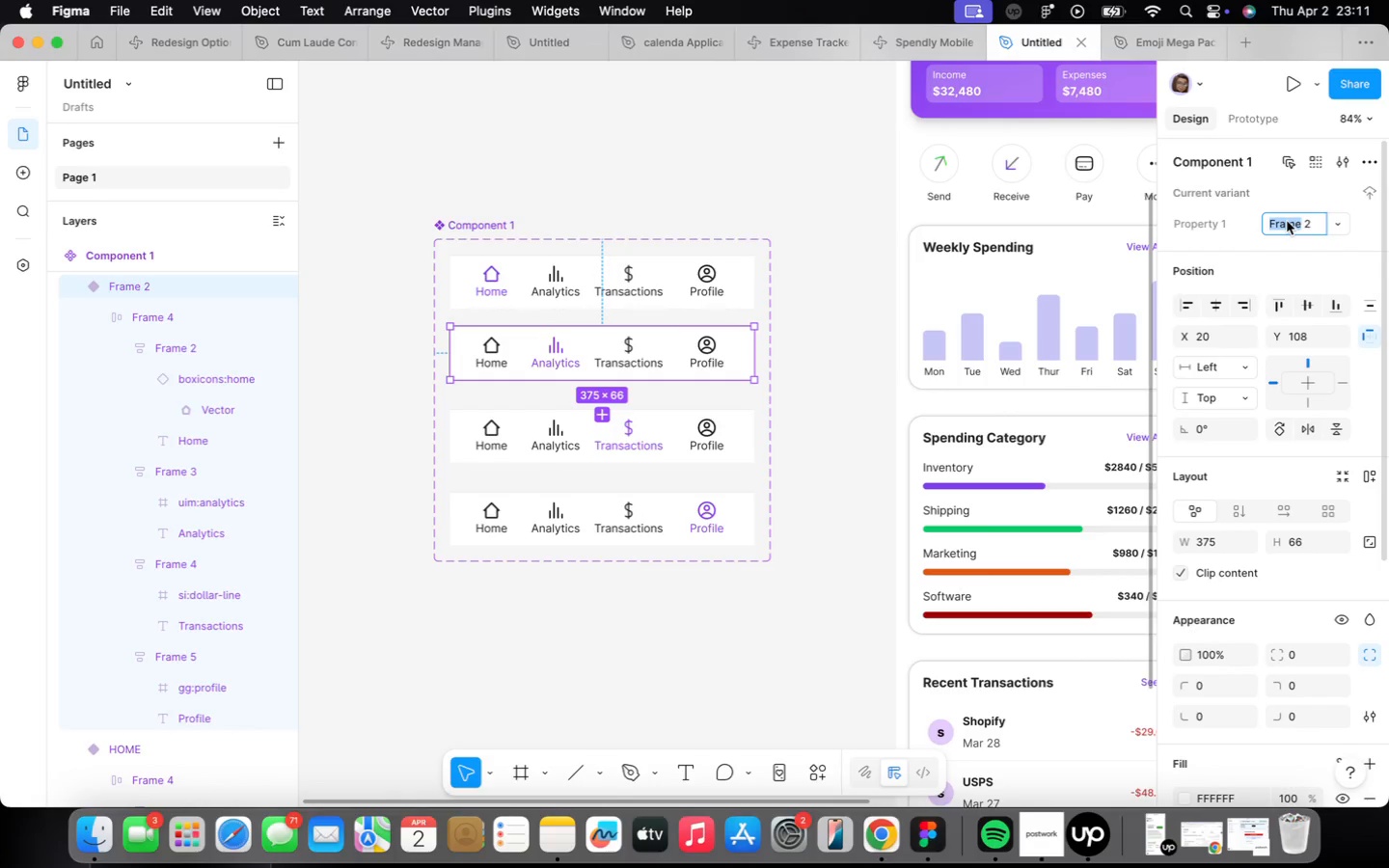 
triple_click([1287, 221])
 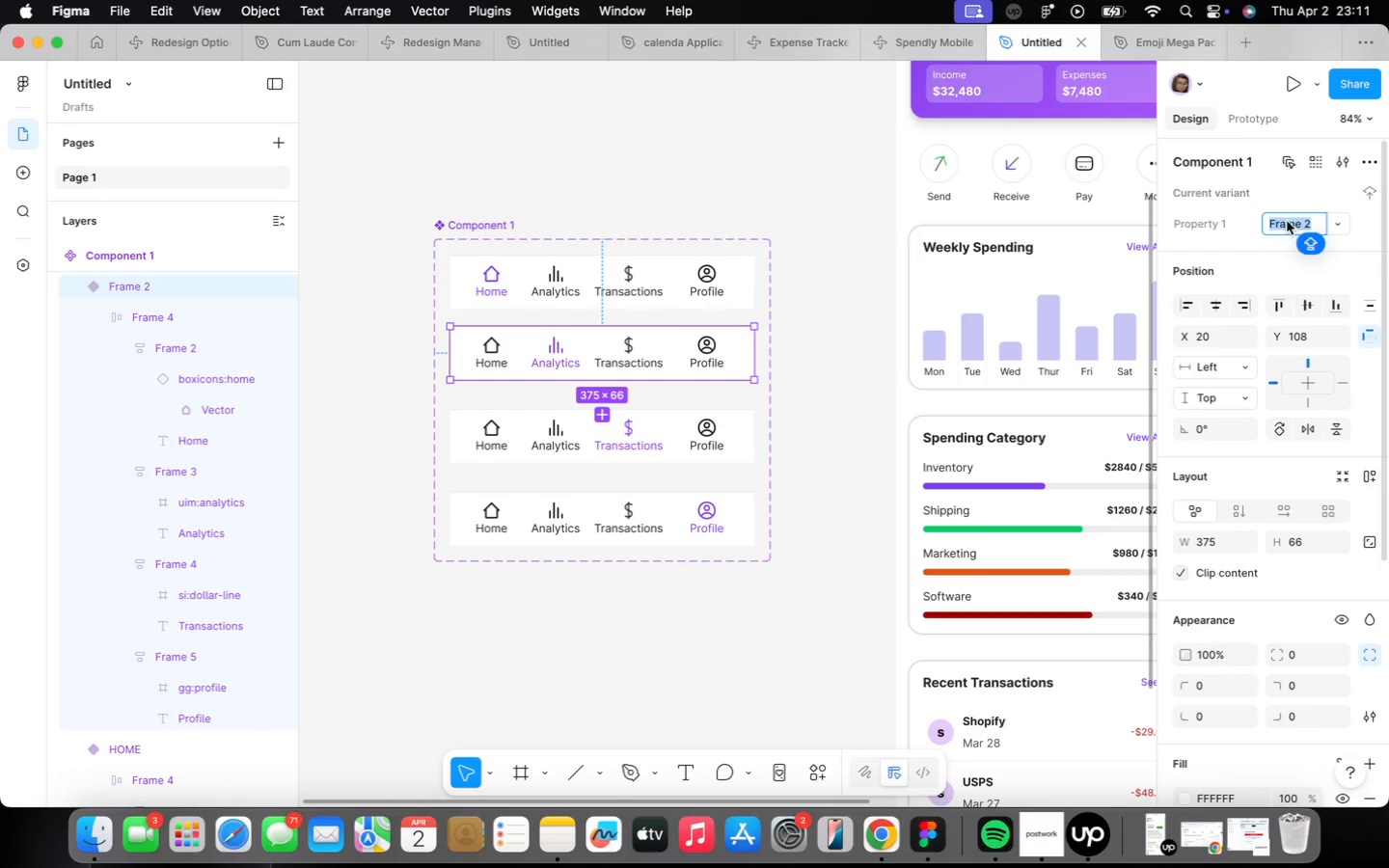 
type(ANALYTICS)
 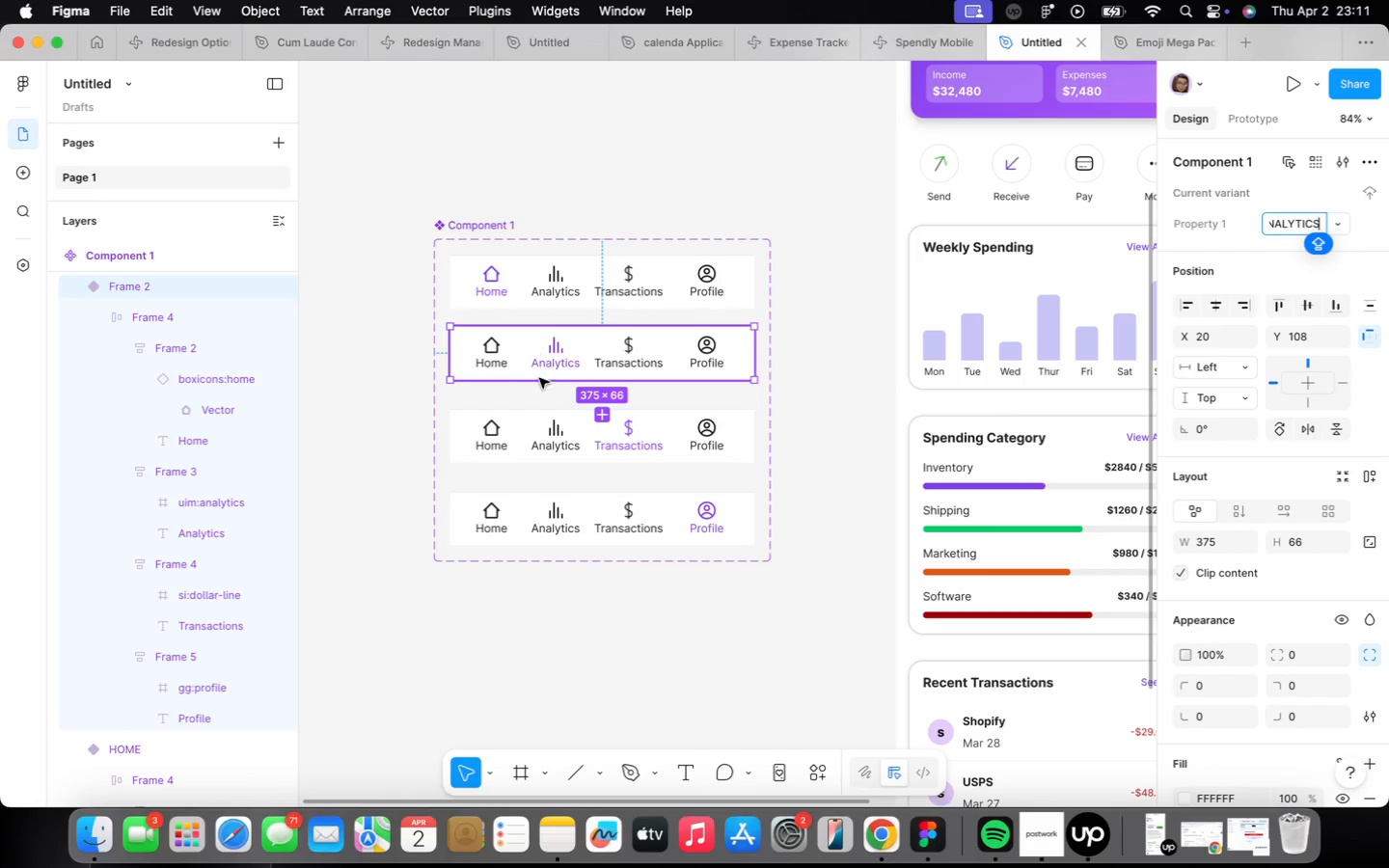 
left_click([603, 433])
 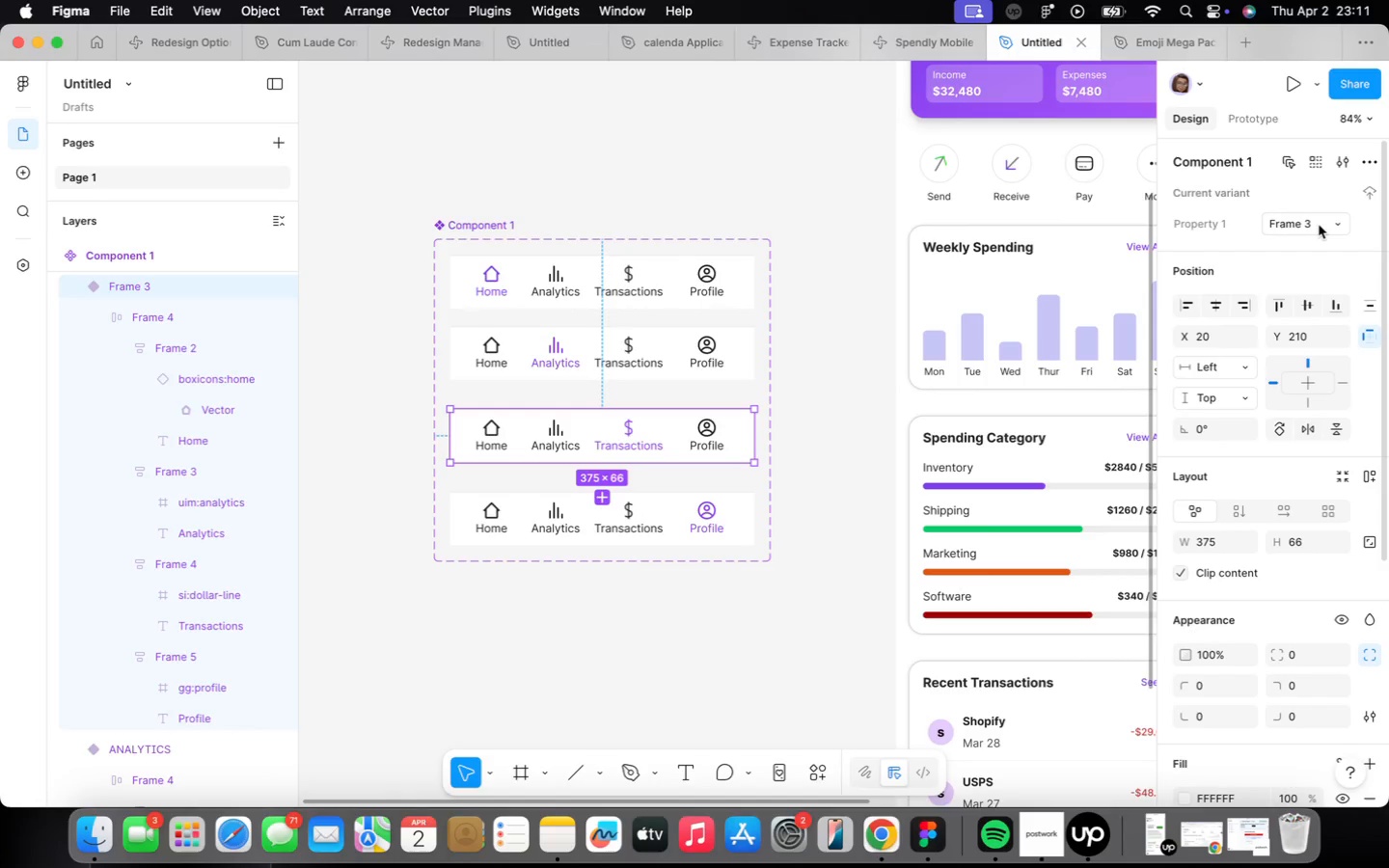 
double_click([1316, 227])
 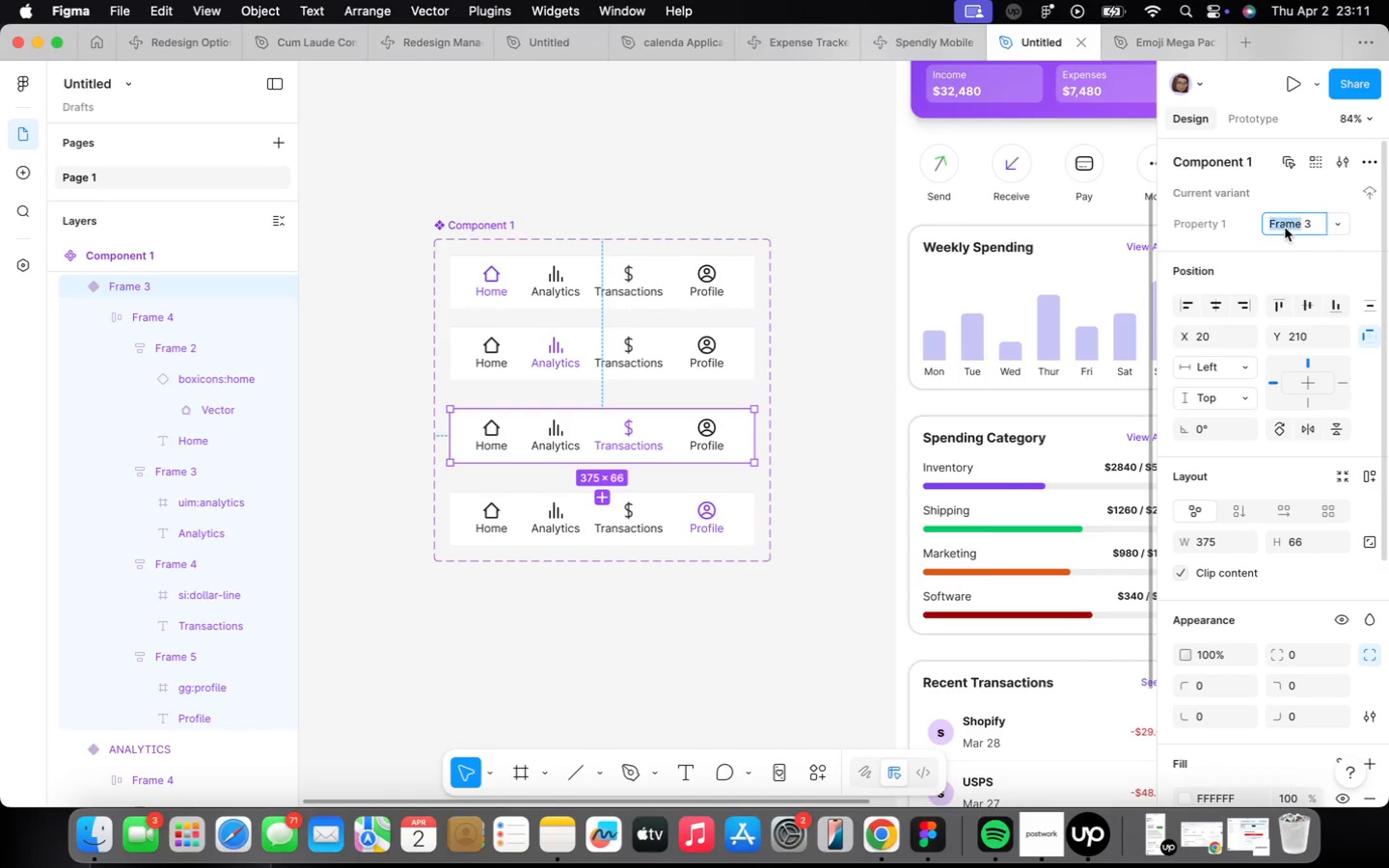 
double_click([1285, 228])
 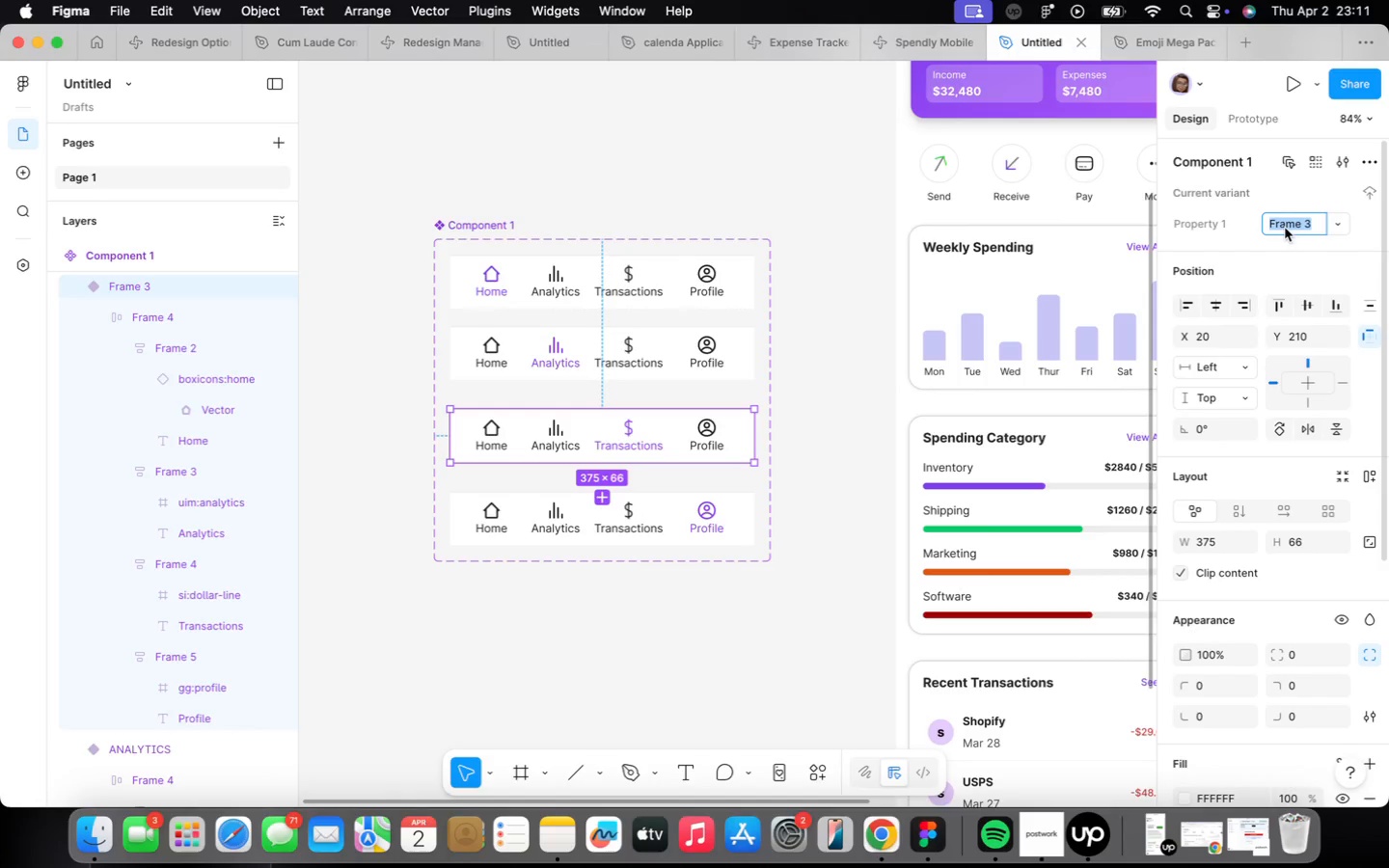 
triple_click([1285, 228])
 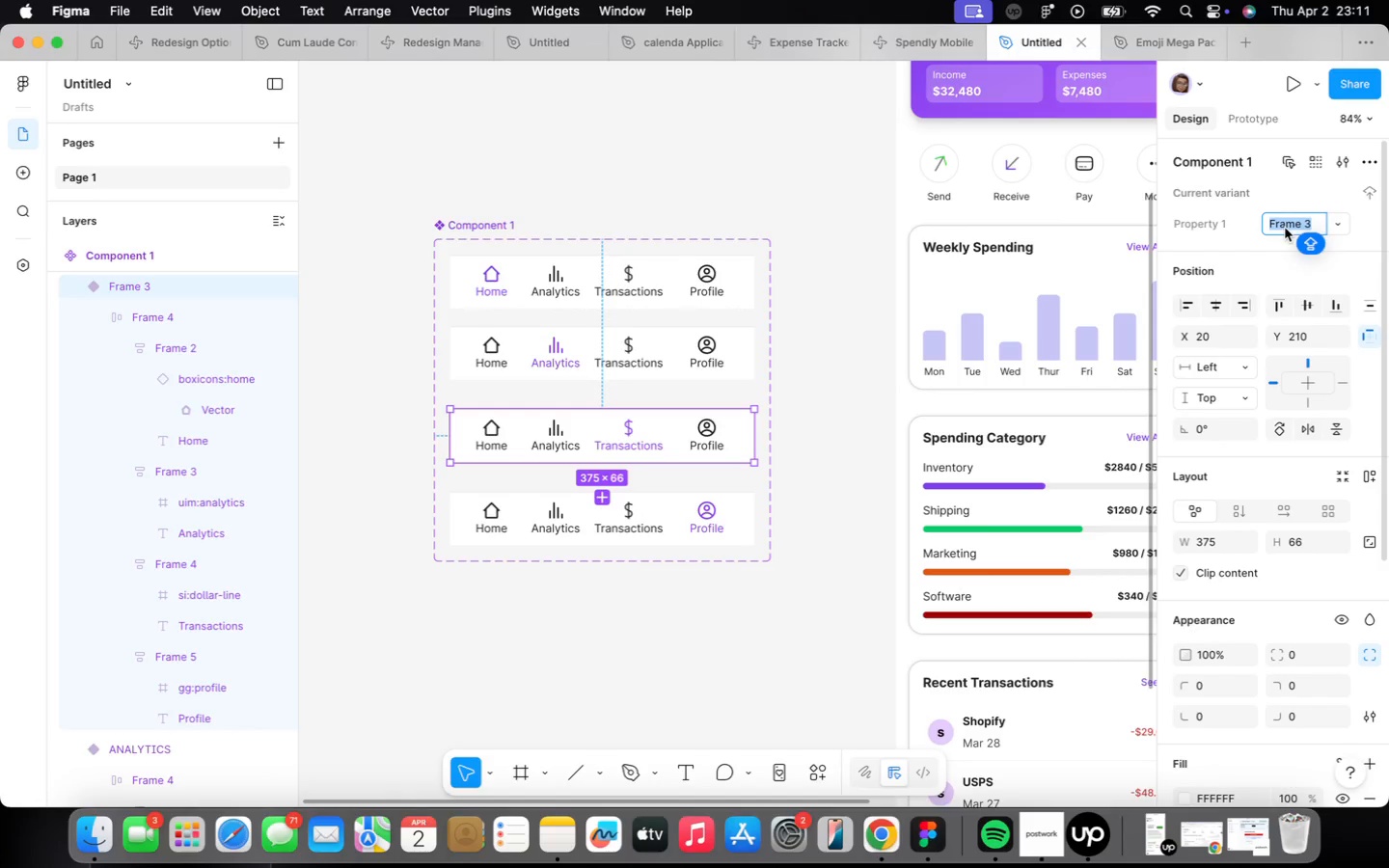 
type(TRANSACTIONS)
 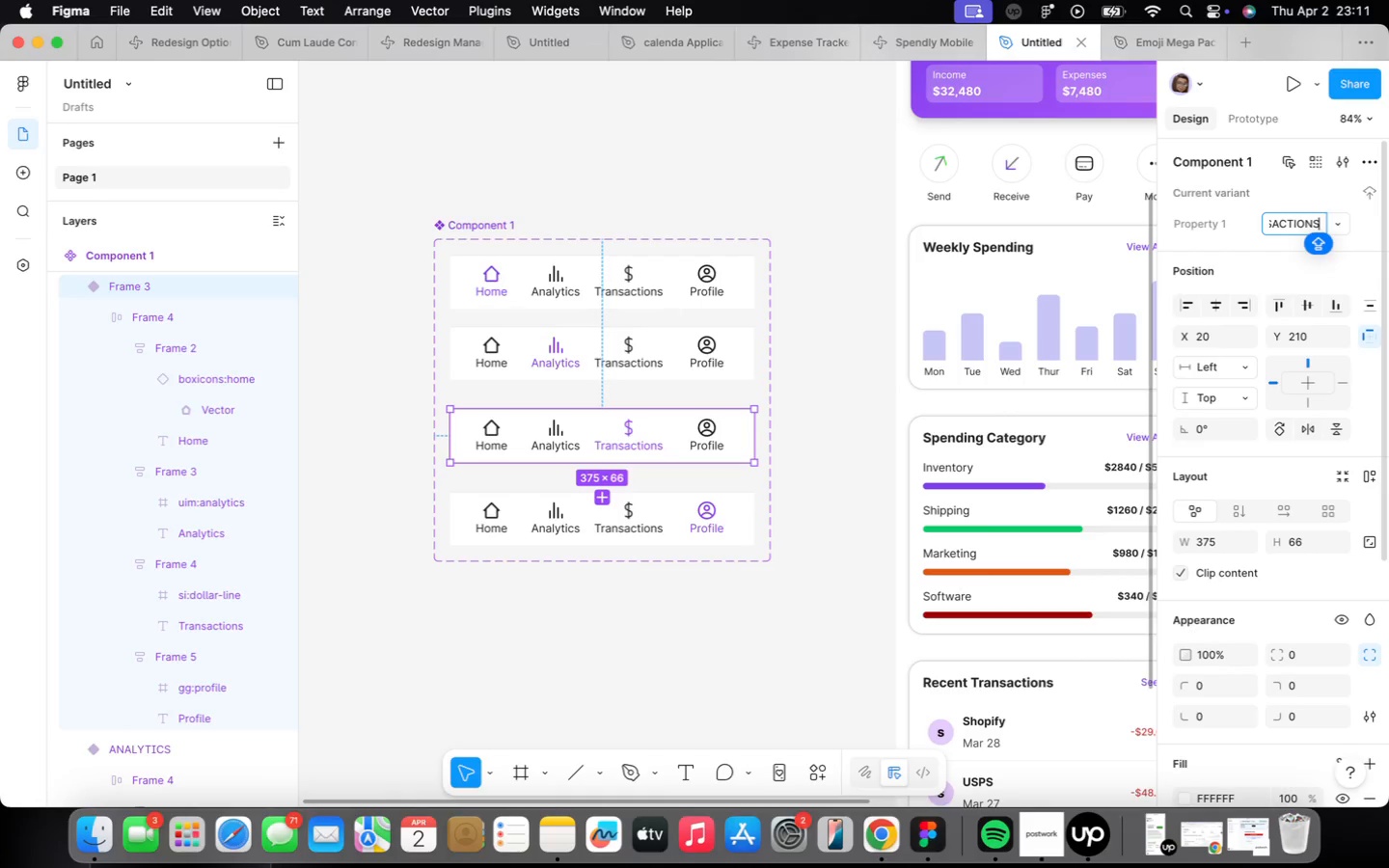 
key(Enter)
 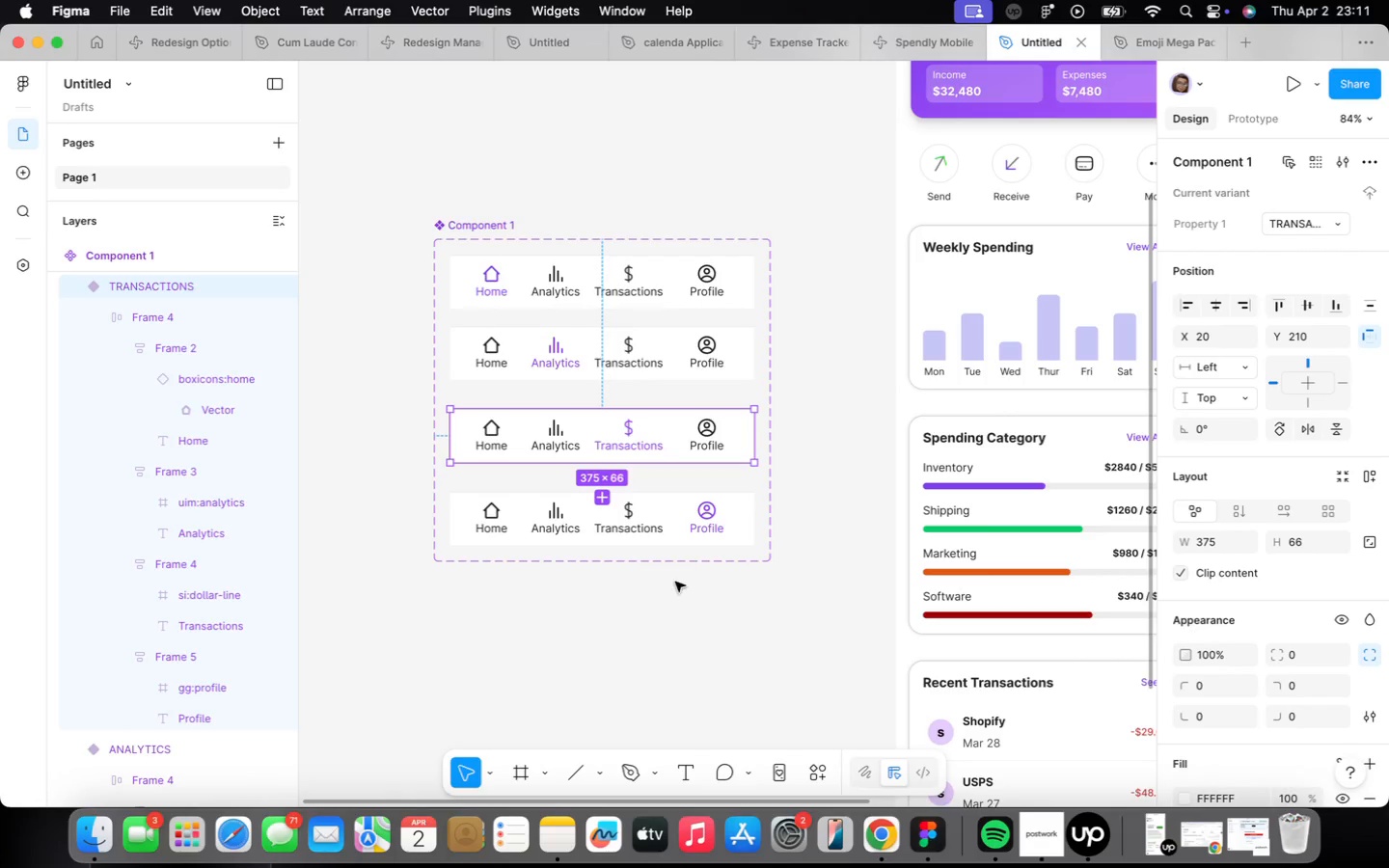 
left_click([687, 522])
 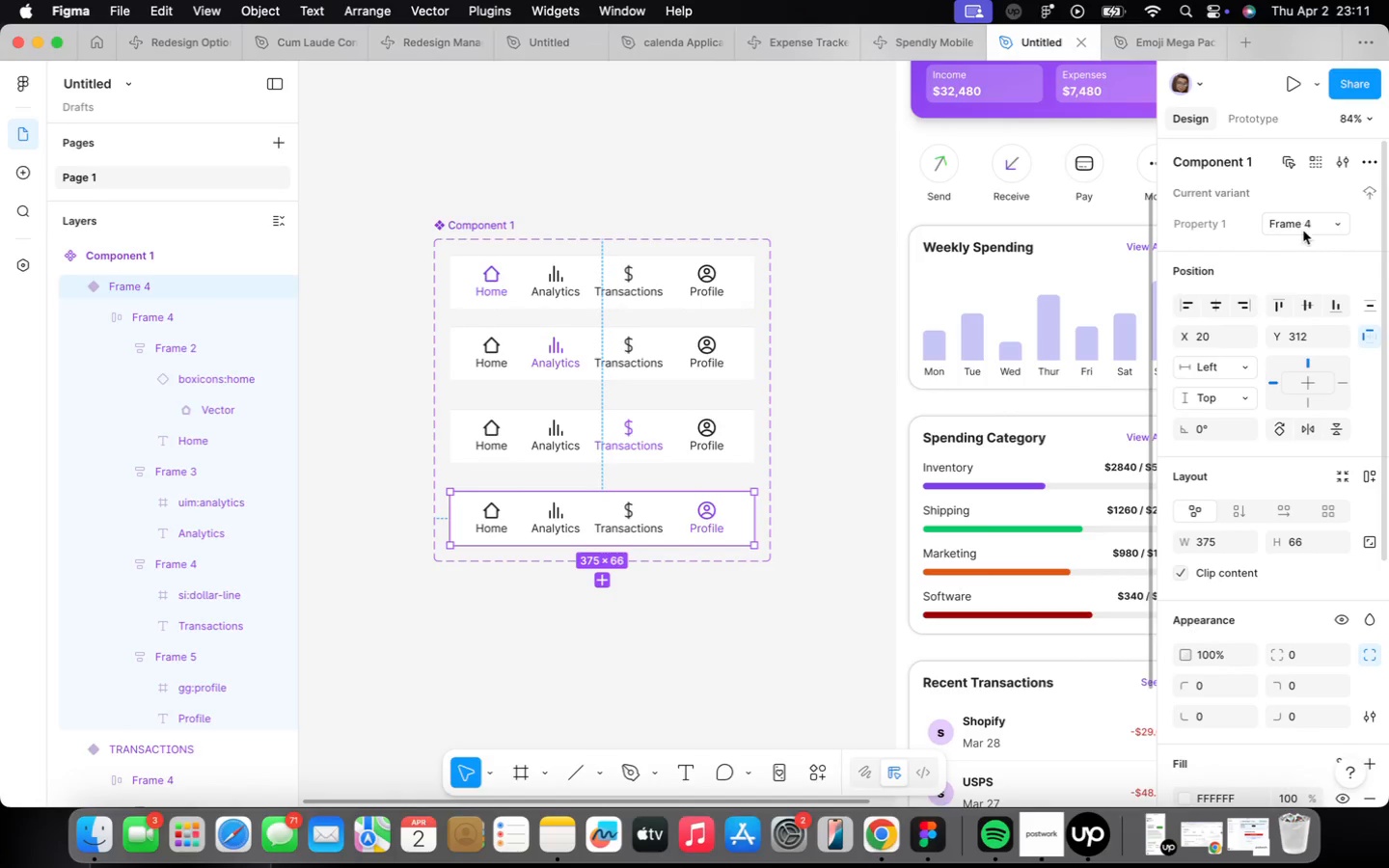 
double_click([1305, 232])
 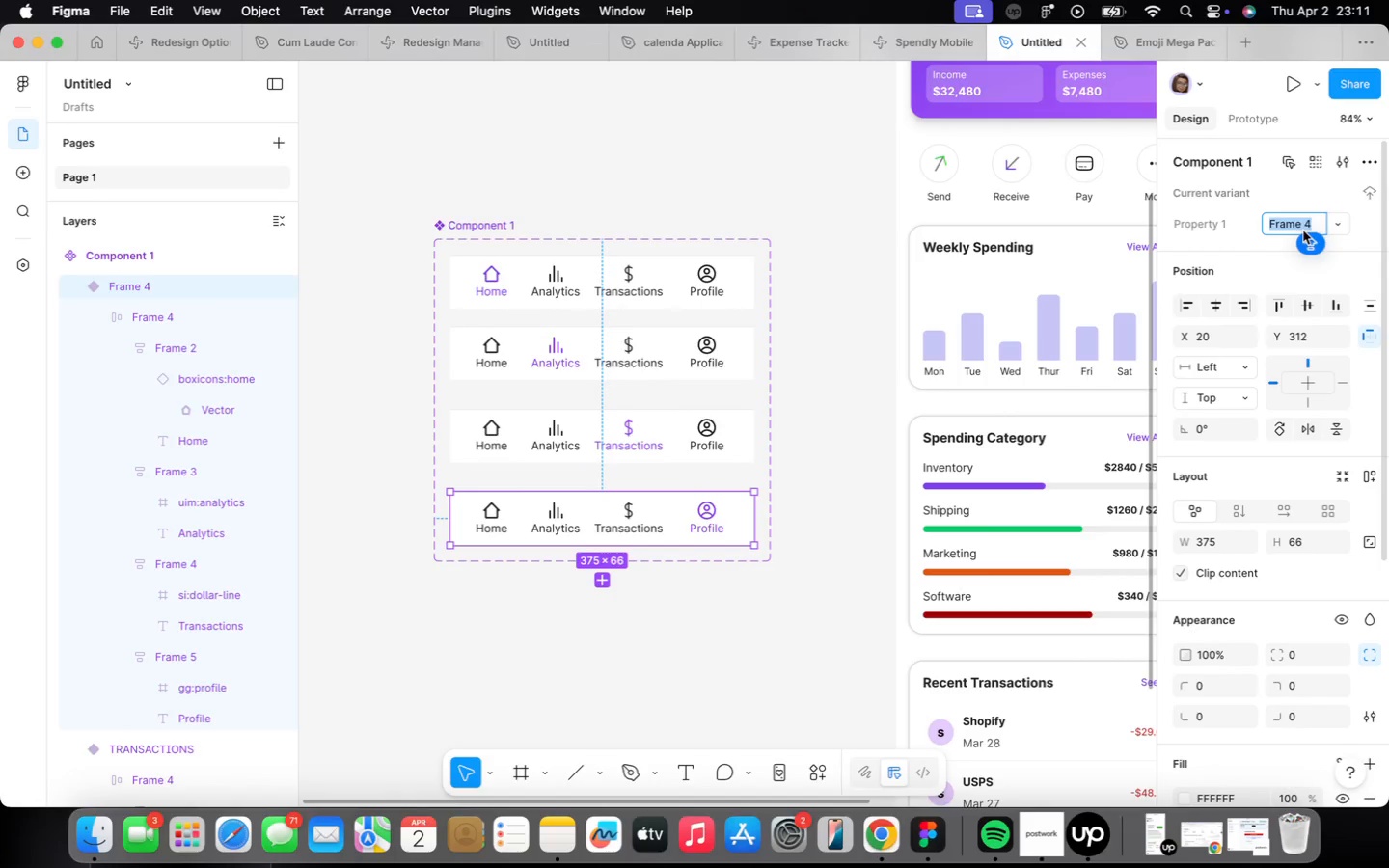 
type(PROG)
key(Backspace)
type(FILE)
 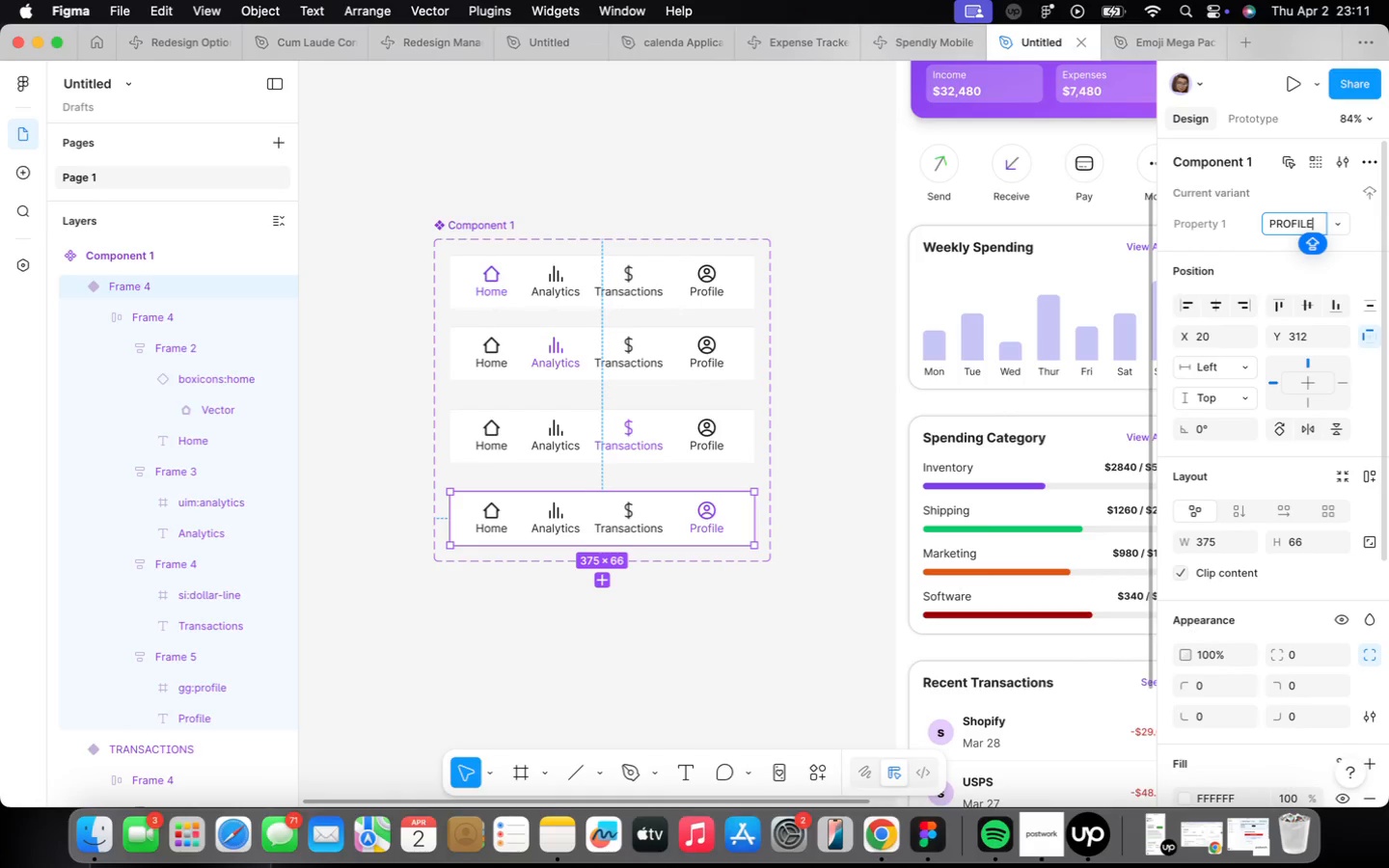 
key(Enter)
 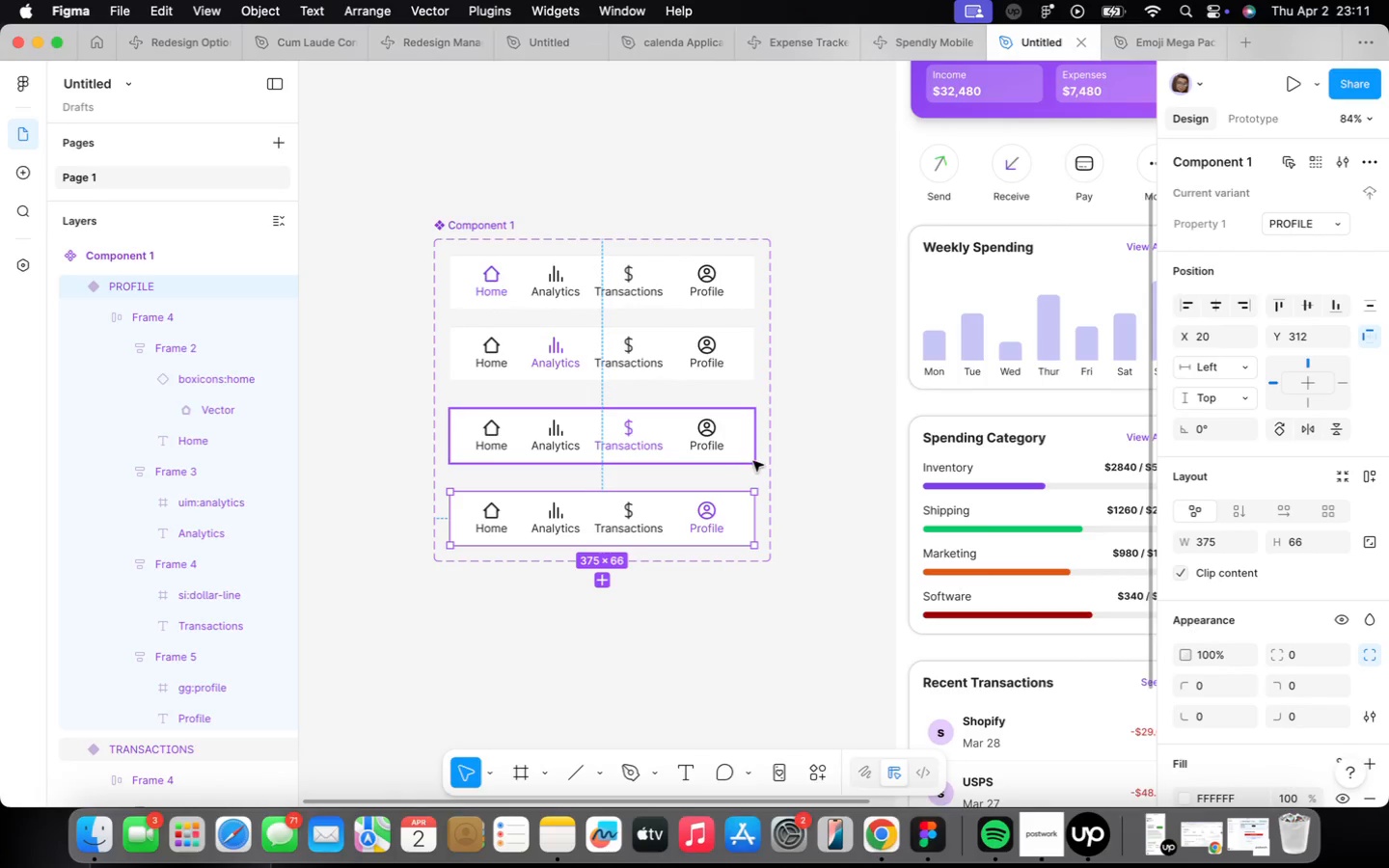 
scroll: coordinate [752, 460], scroll_direction: down, amount: 9.0
 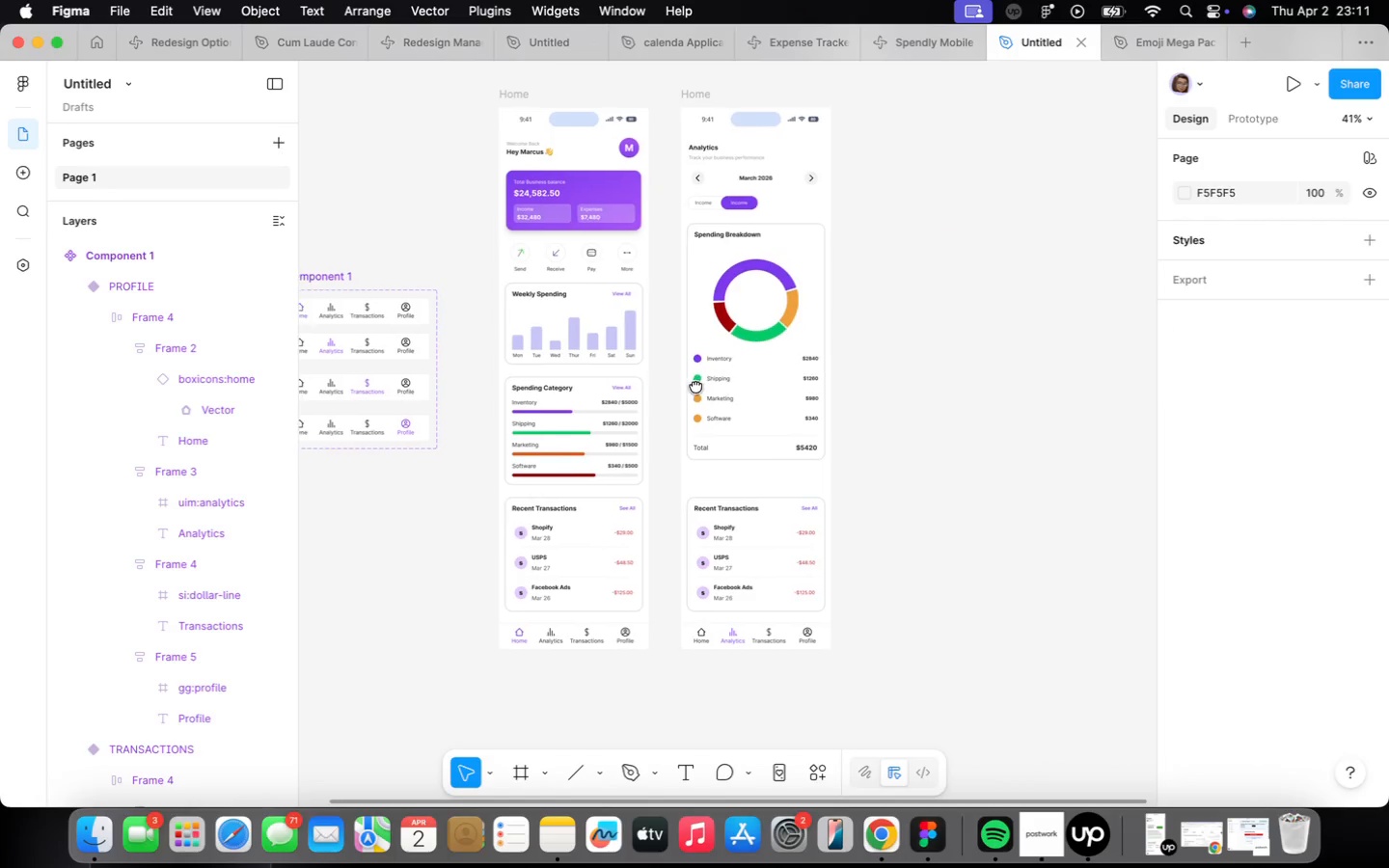 
scroll: coordinate [646, 508], scroll_direction: up, amount: 6.0
 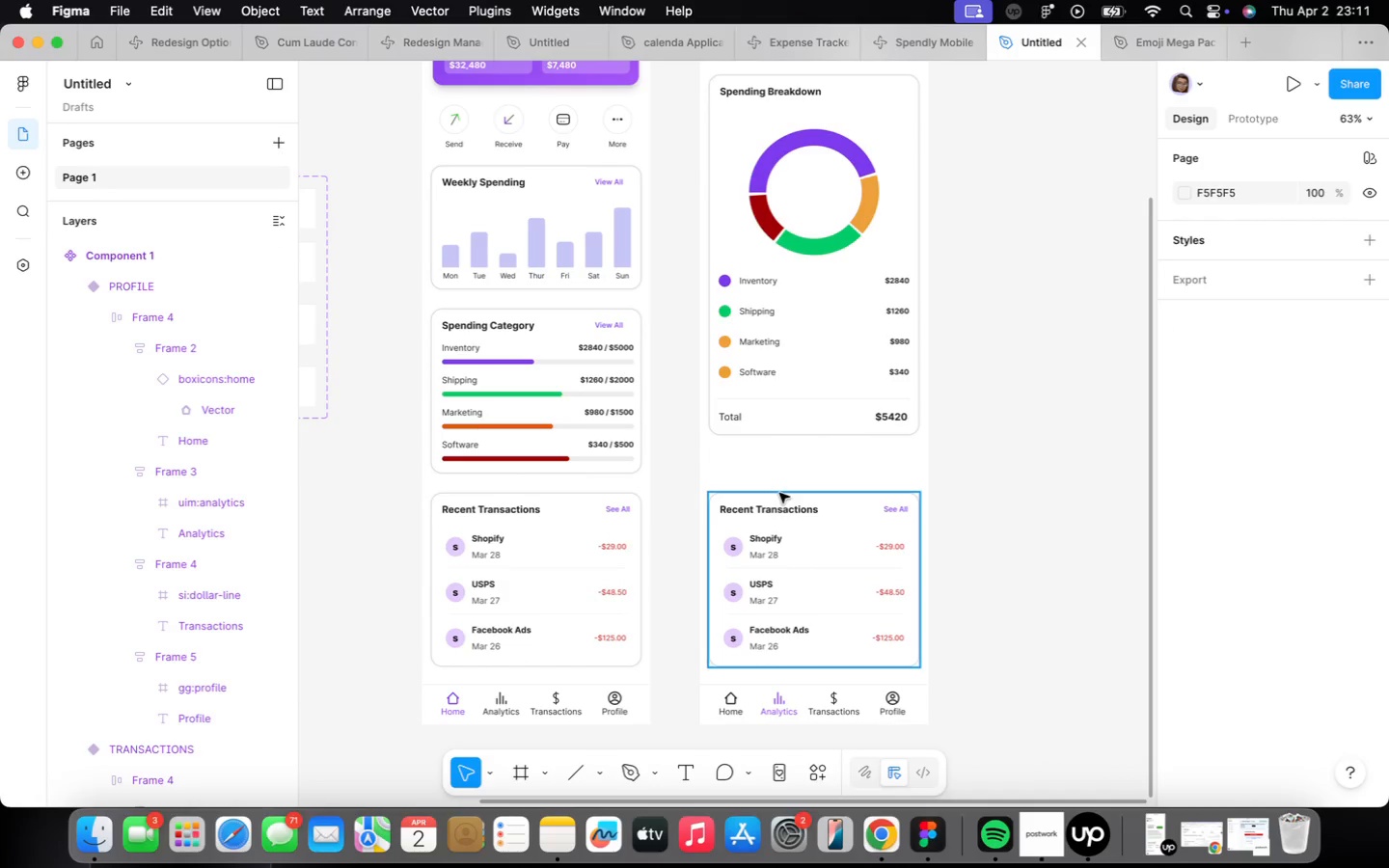 
left_click([838, 592])
 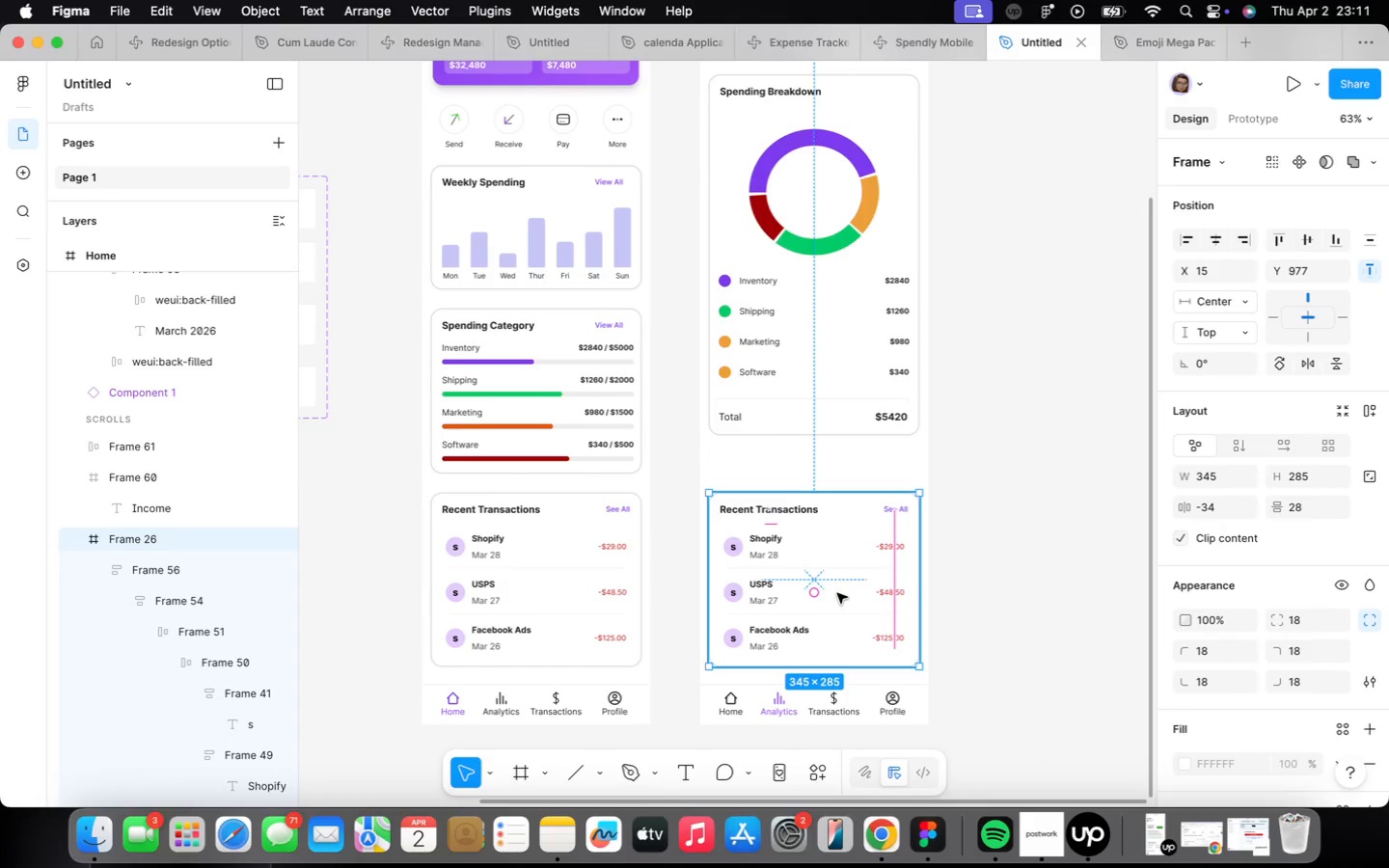 
scroll: coordinate [837, 593], scroll_direction: up, amount: 2.0
 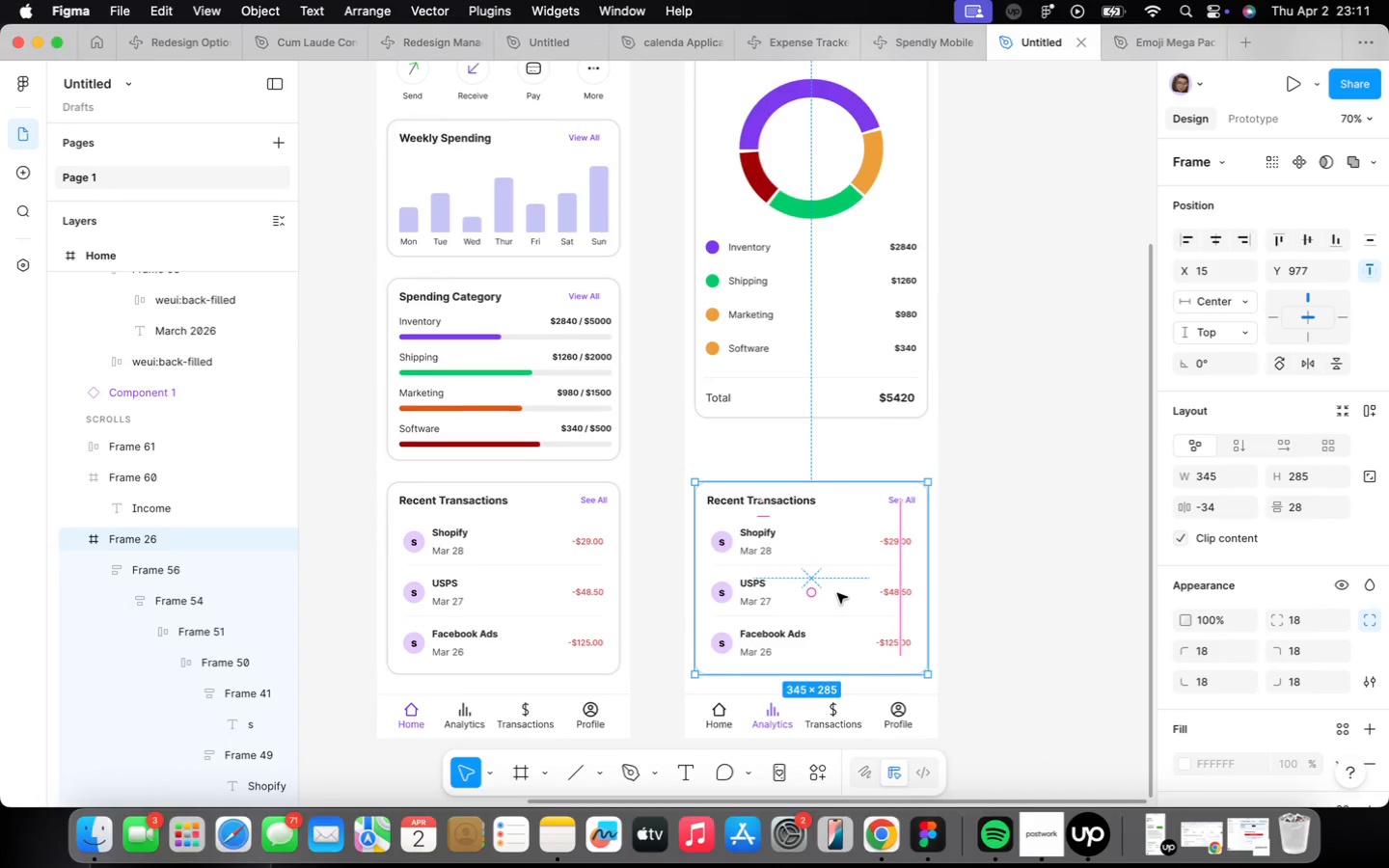 
scroll: coordinate [837, 593], scroll_direction: none, amount: 0.0
 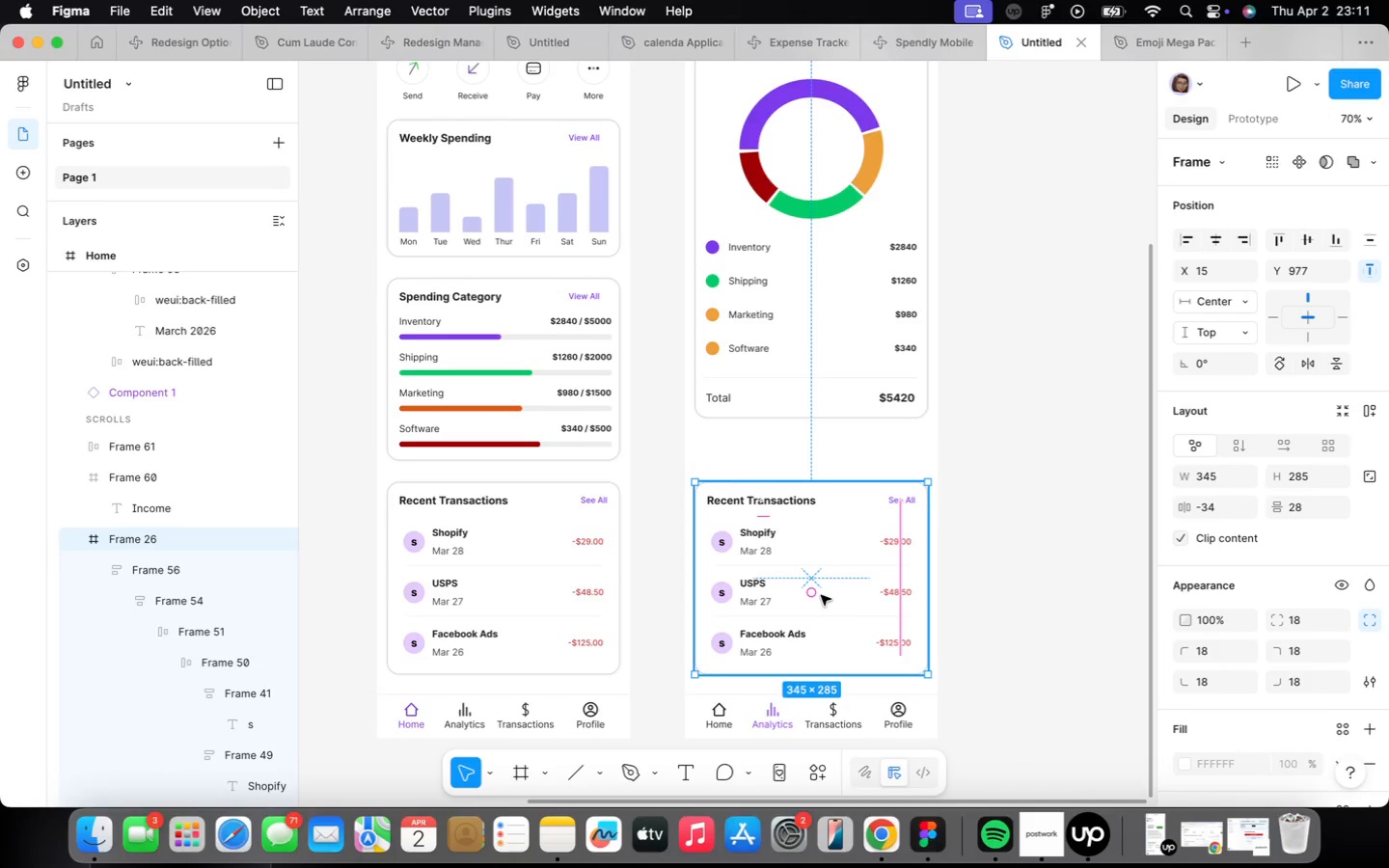 
left_click_drag(start_coordinate=[822, 592], to_coordinate=[822, 544])
 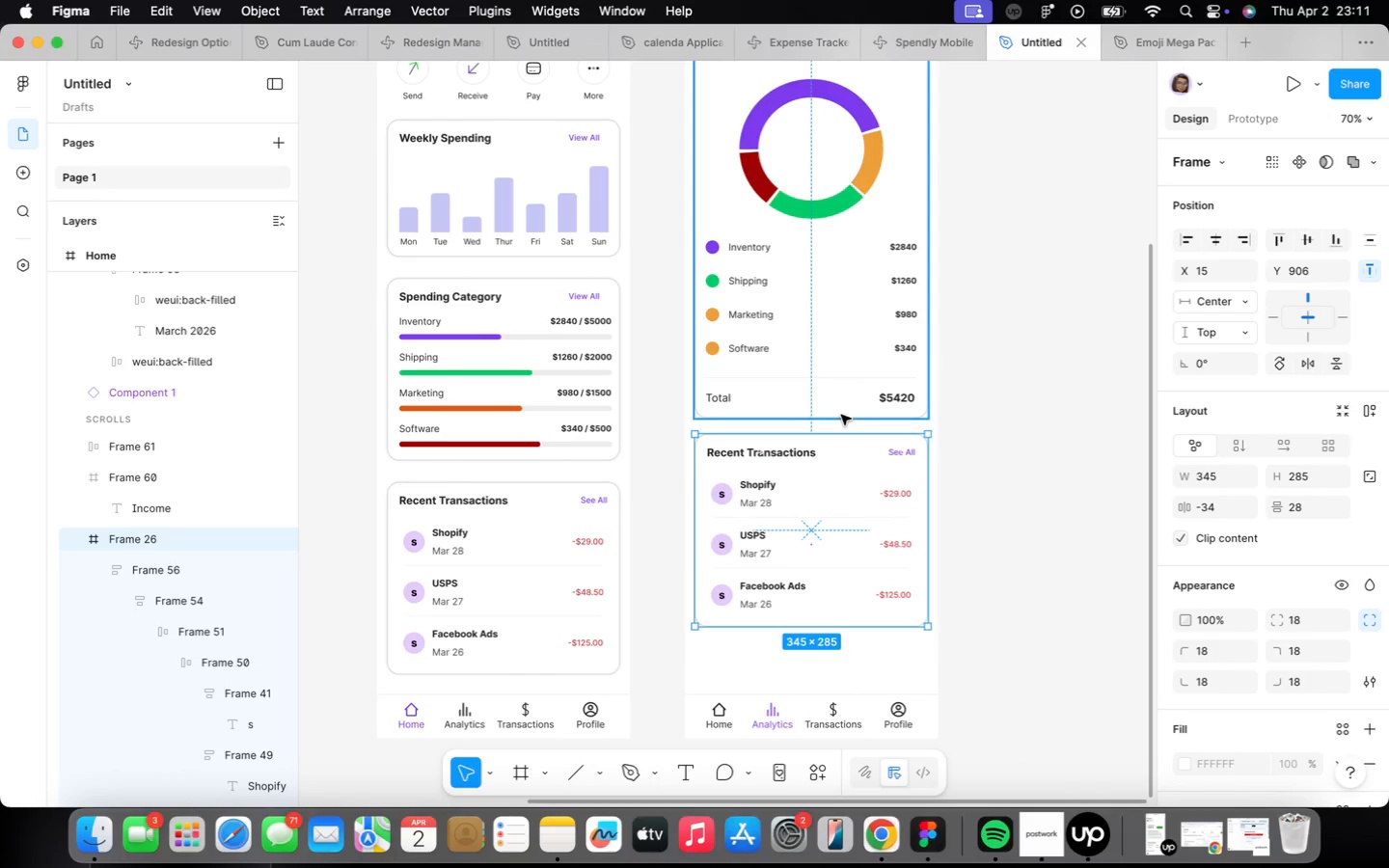 
hold_key(key=OptionLeft, duration=0.56)
 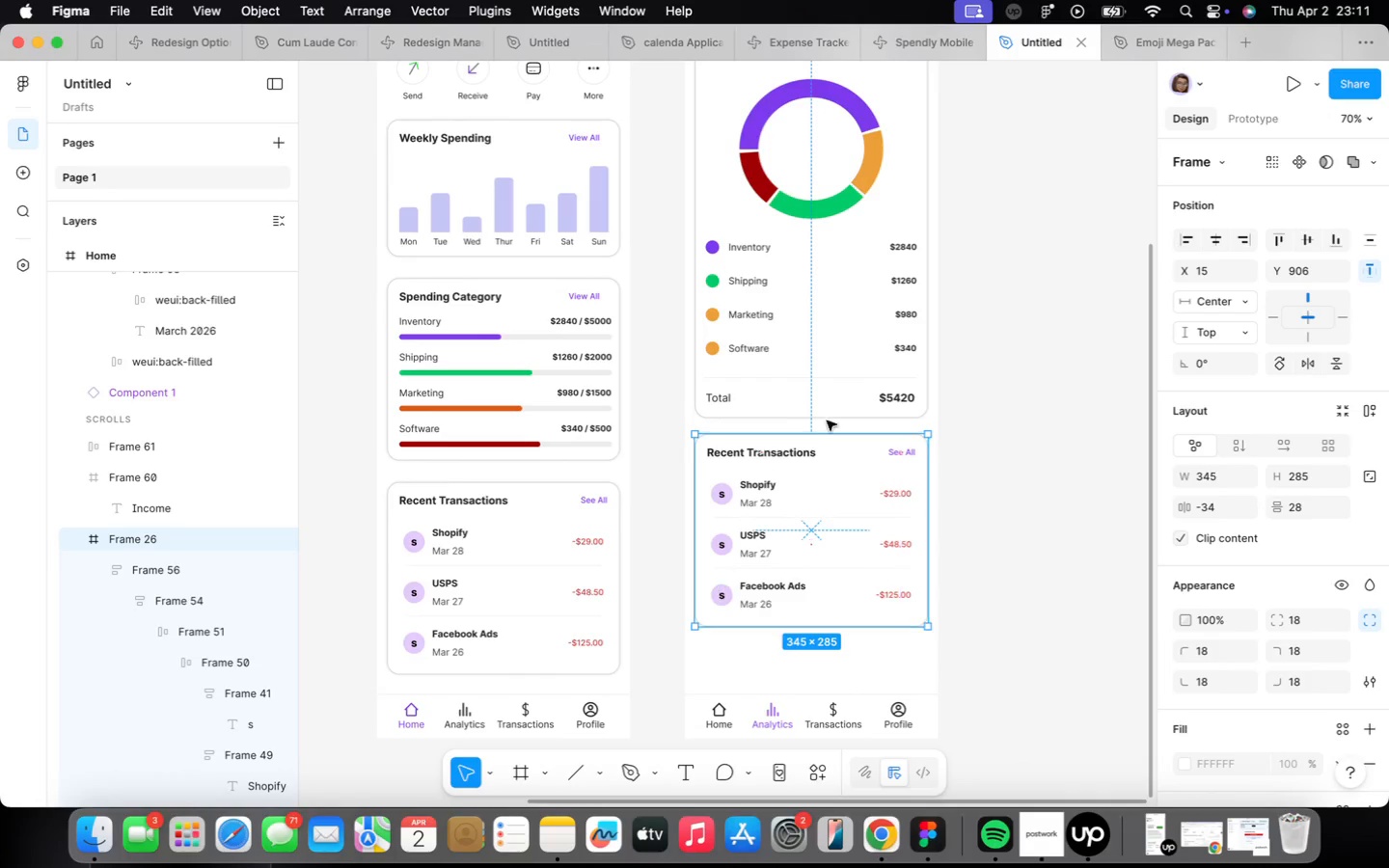 
scroll: coordinate [825, 456], scroll_direction: up, amount: 4.0
 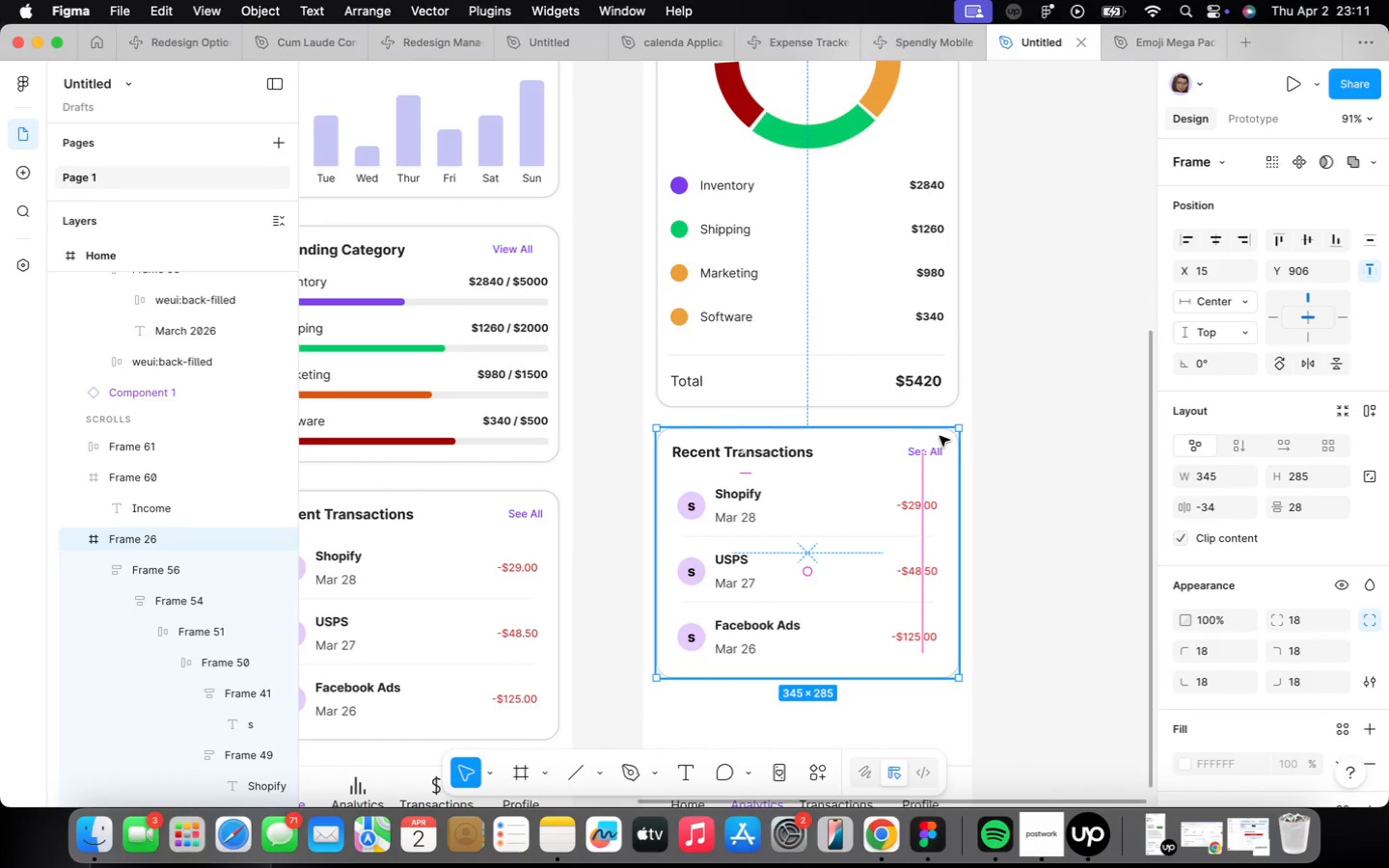 
double_click([940, 447])
 